 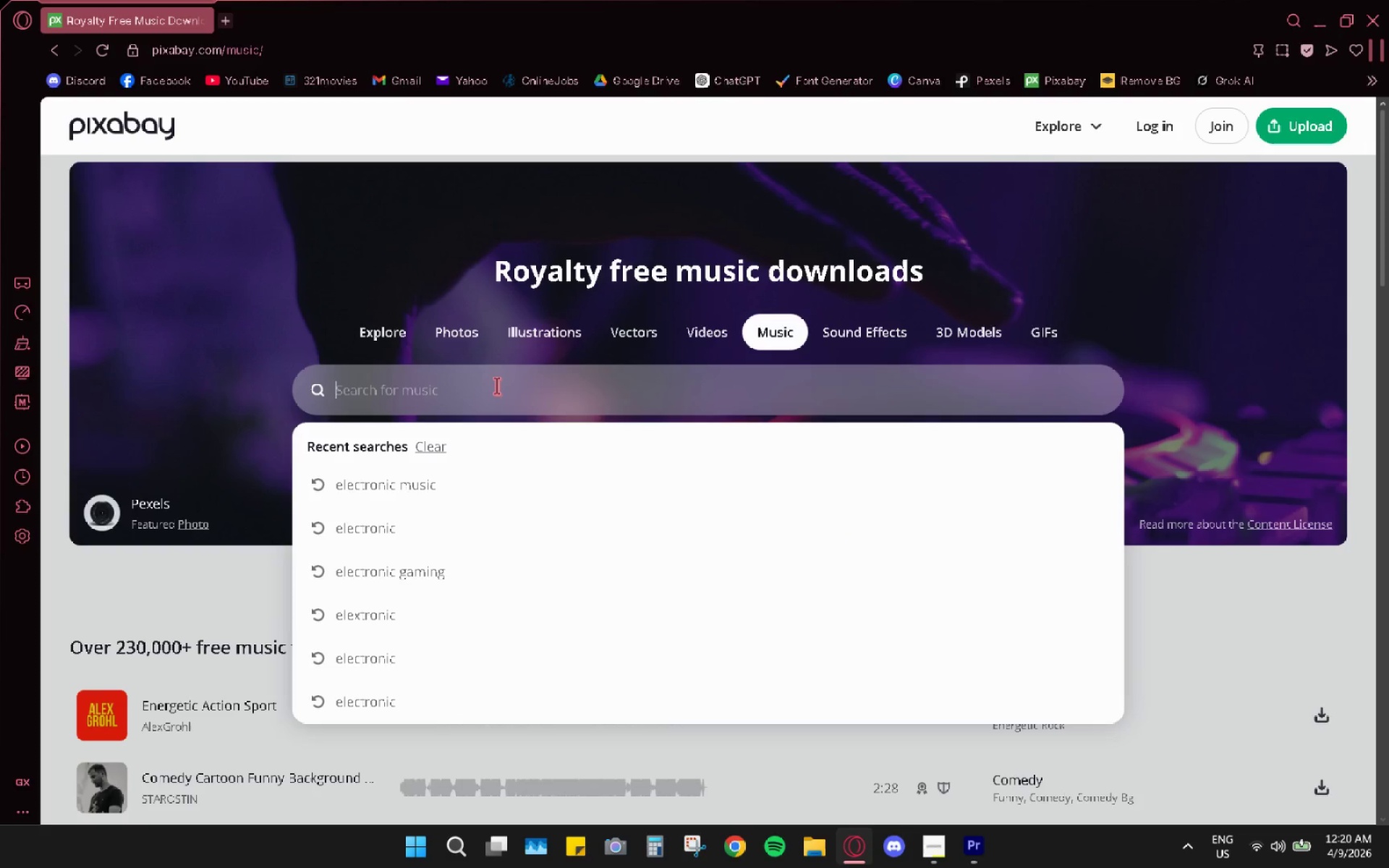 
type(elex)
key(Backspace)
type(ctr)
key(Backspace)
key(Backspace)
key(Backspace)
key(Backspace)
key(Backspace)
key(Backspace)
type(high tempo)
 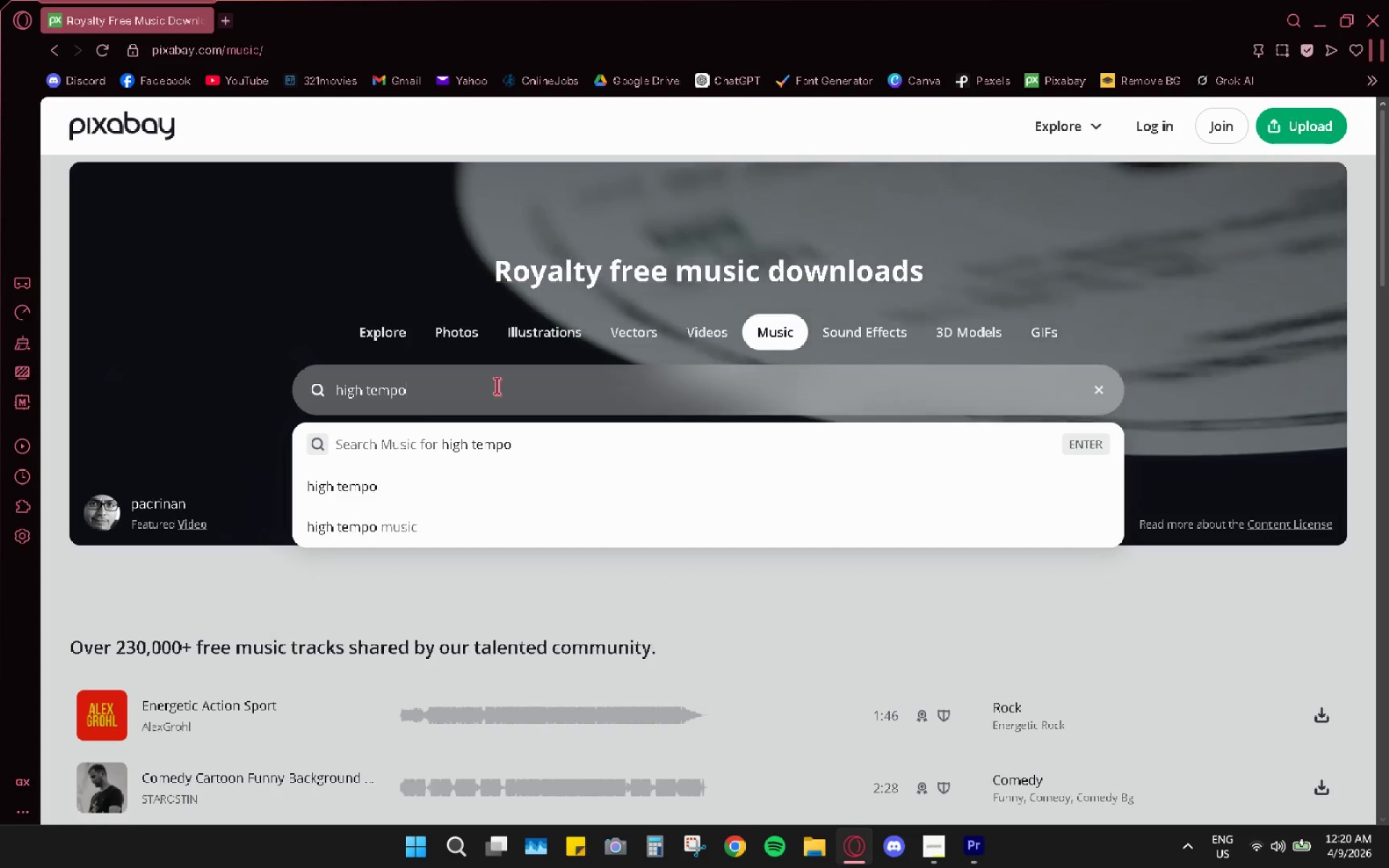 
key(Enter)
 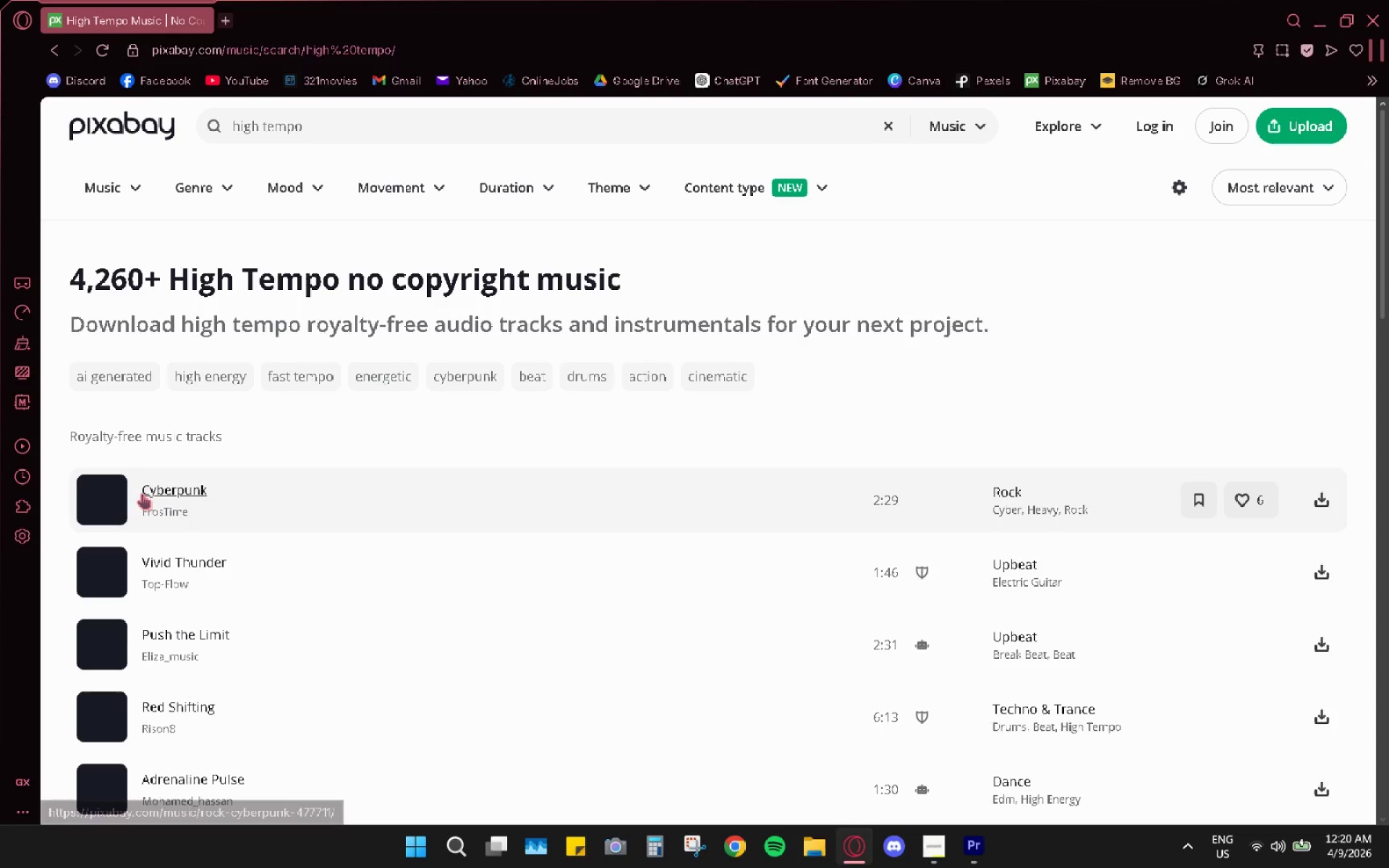 
left_click([94, 504])
 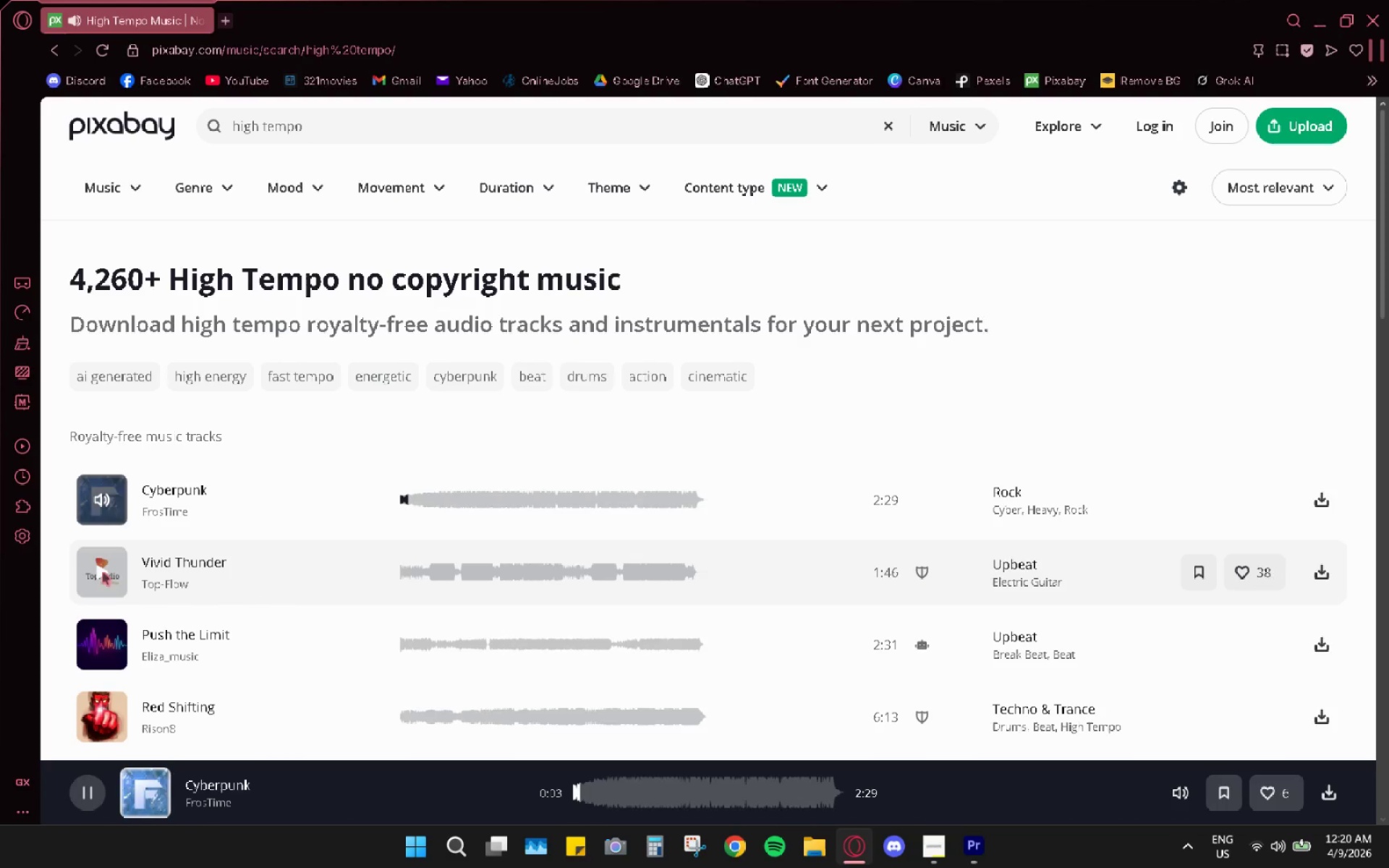 
wait(5.86)
 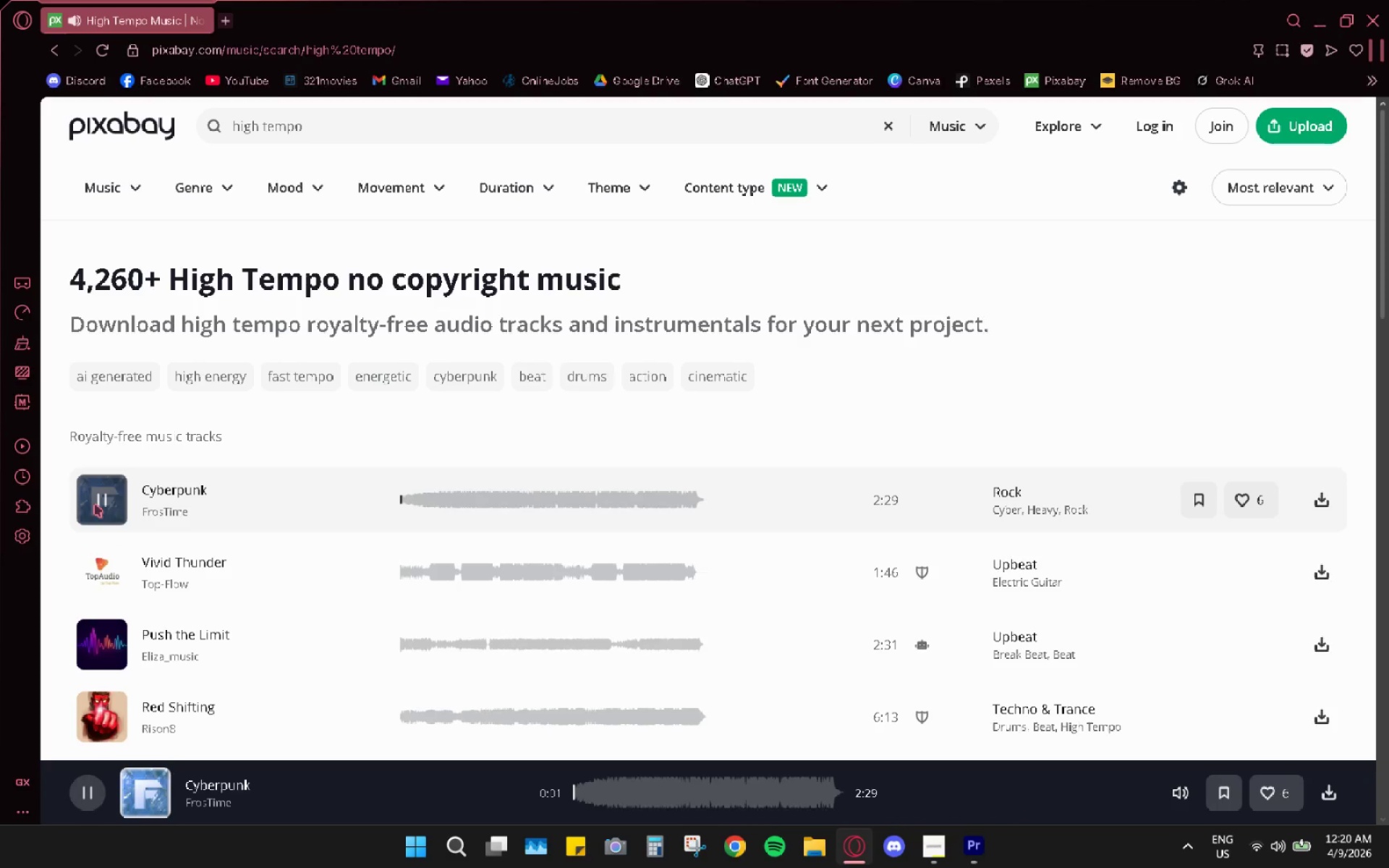 
left_click([103, 648])
 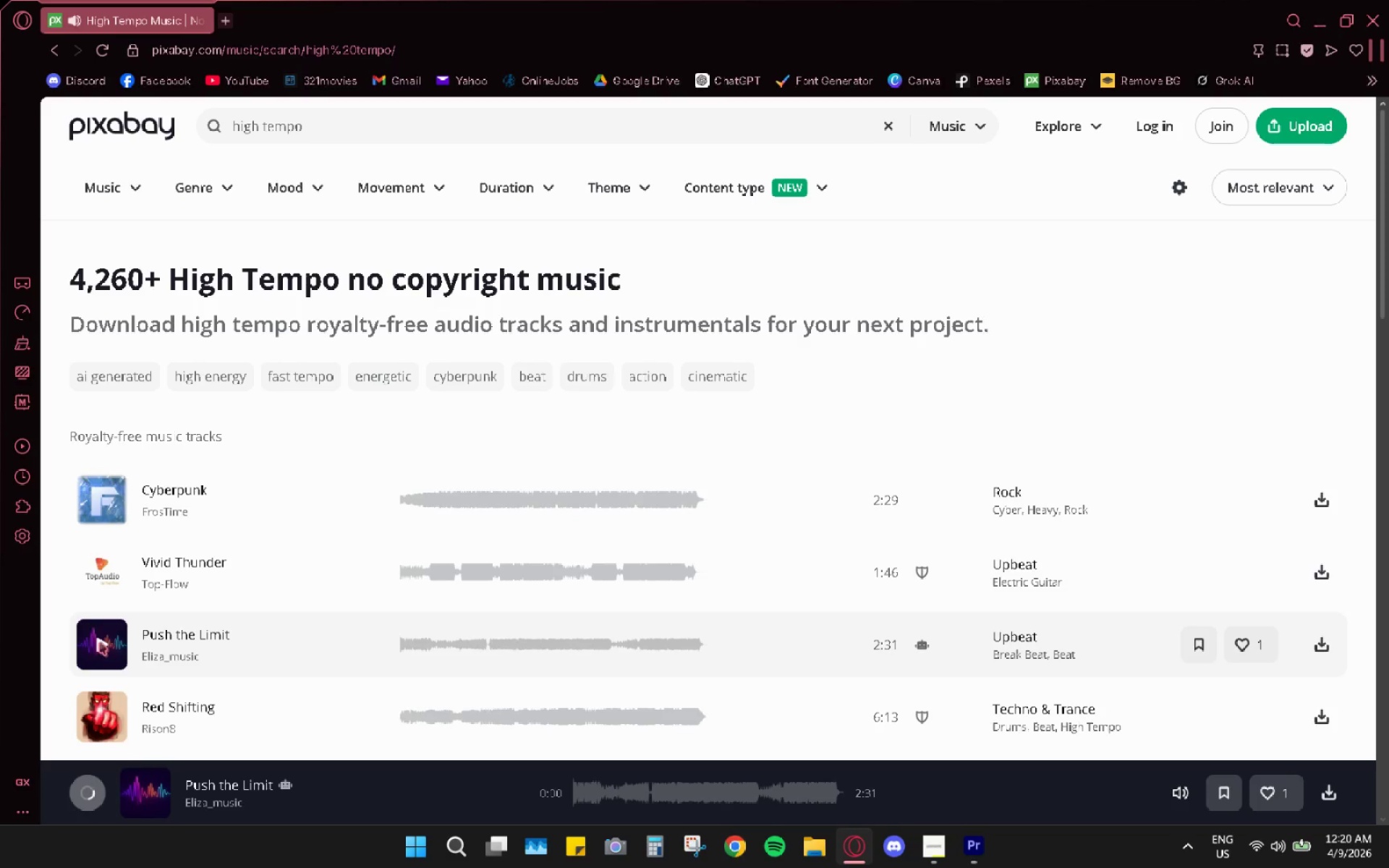 
left_click([100, 642])
 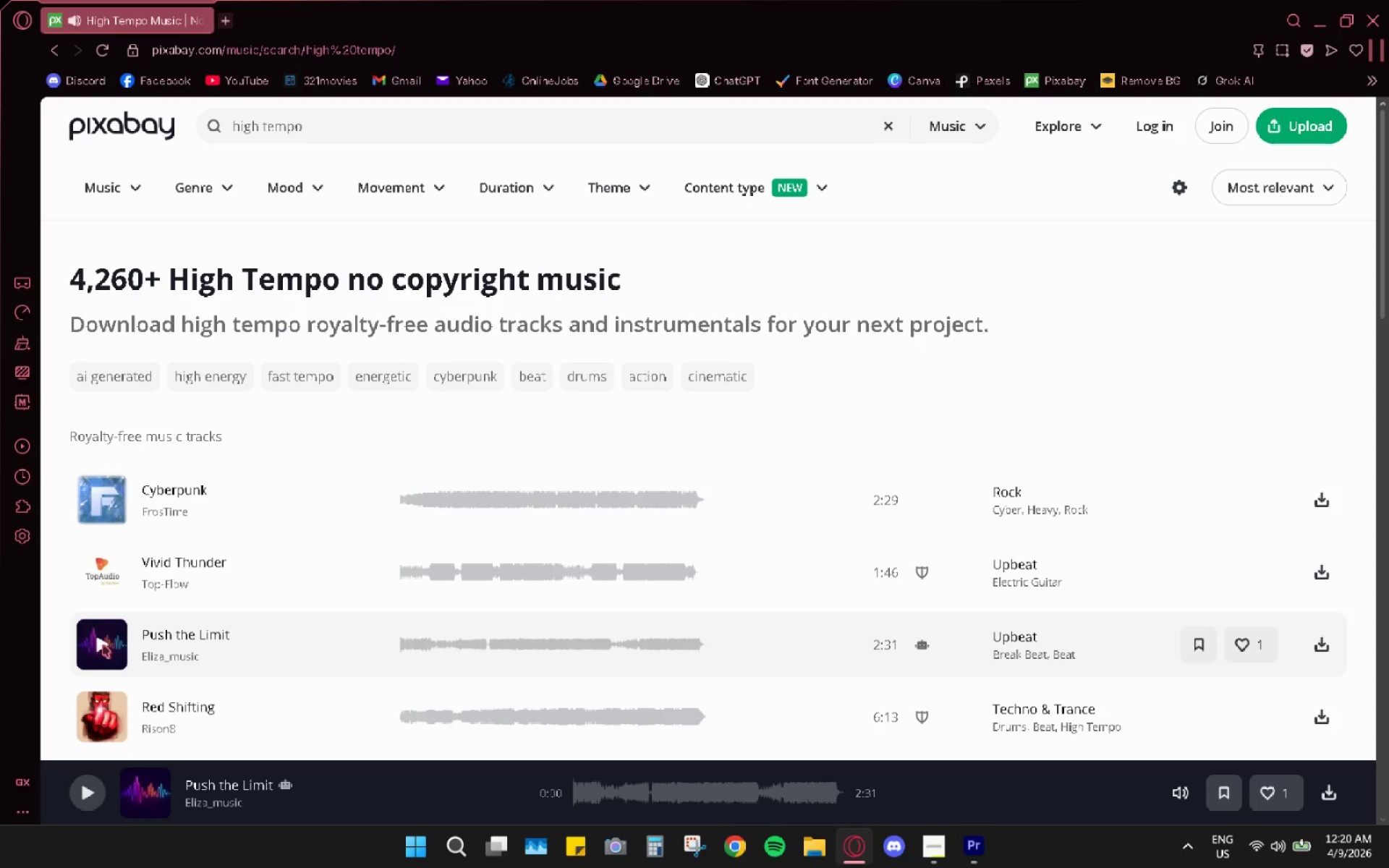 
left_click([104, 644])
 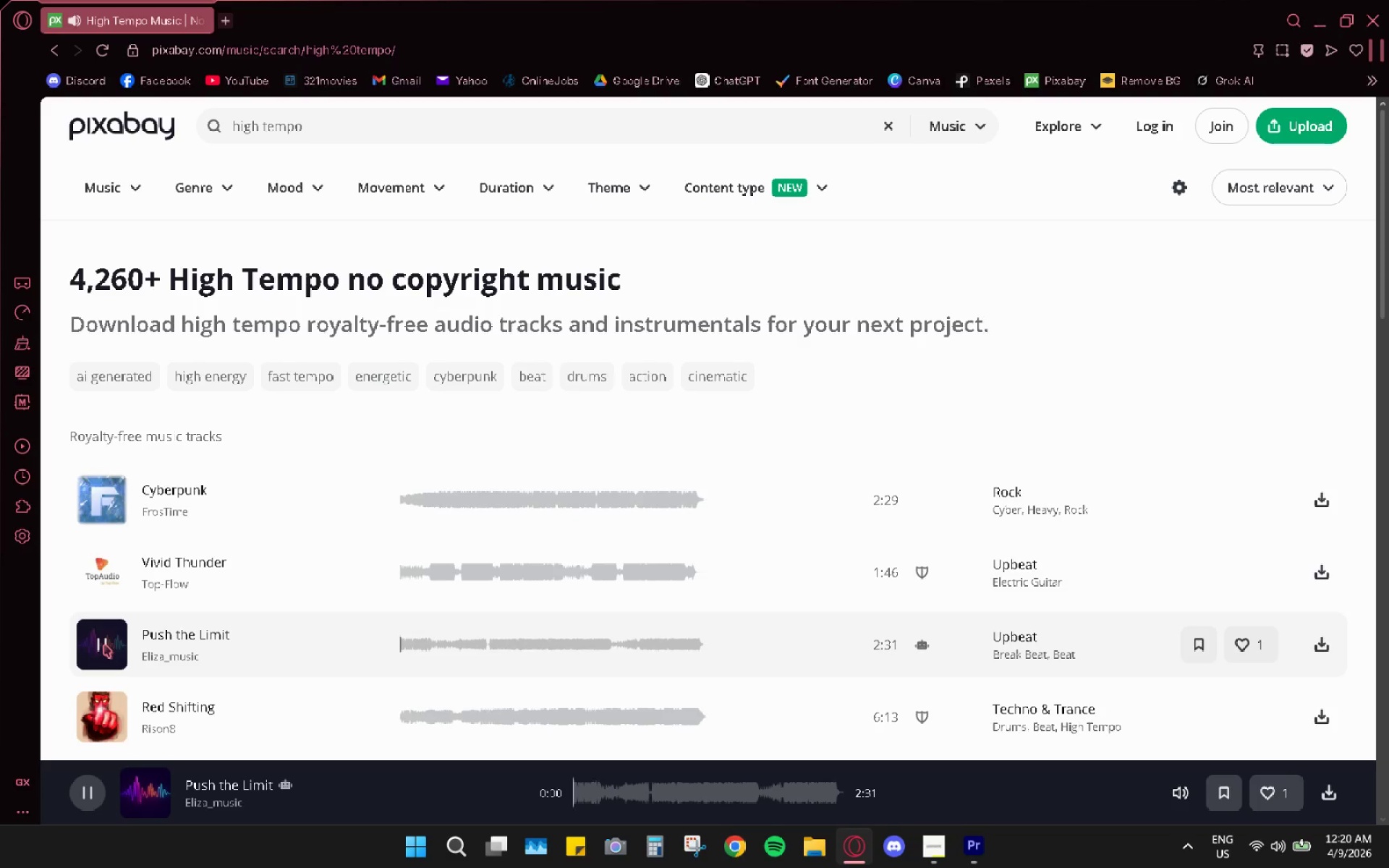 
left_click([104, 644])
 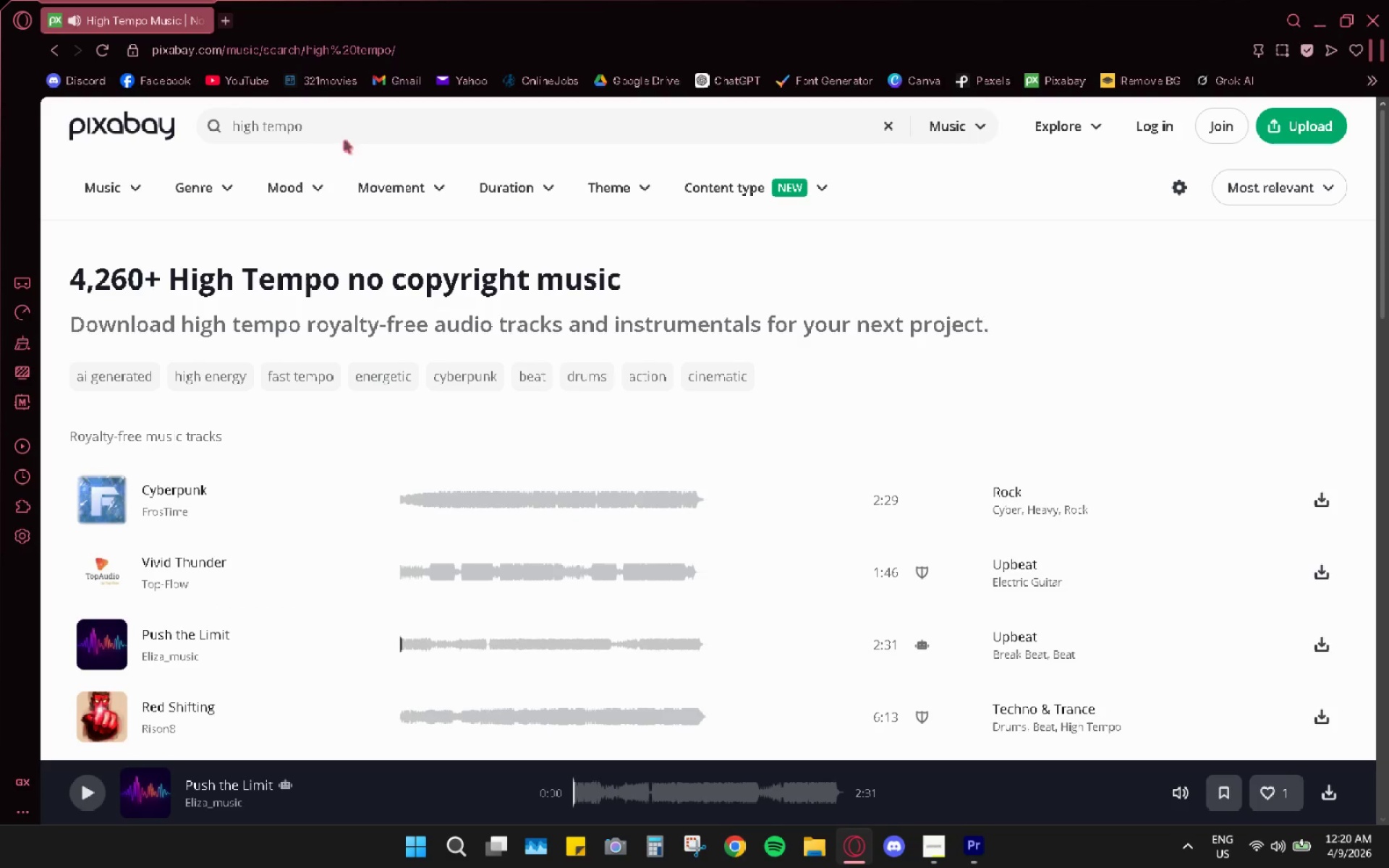 
left_click([350, 125])
 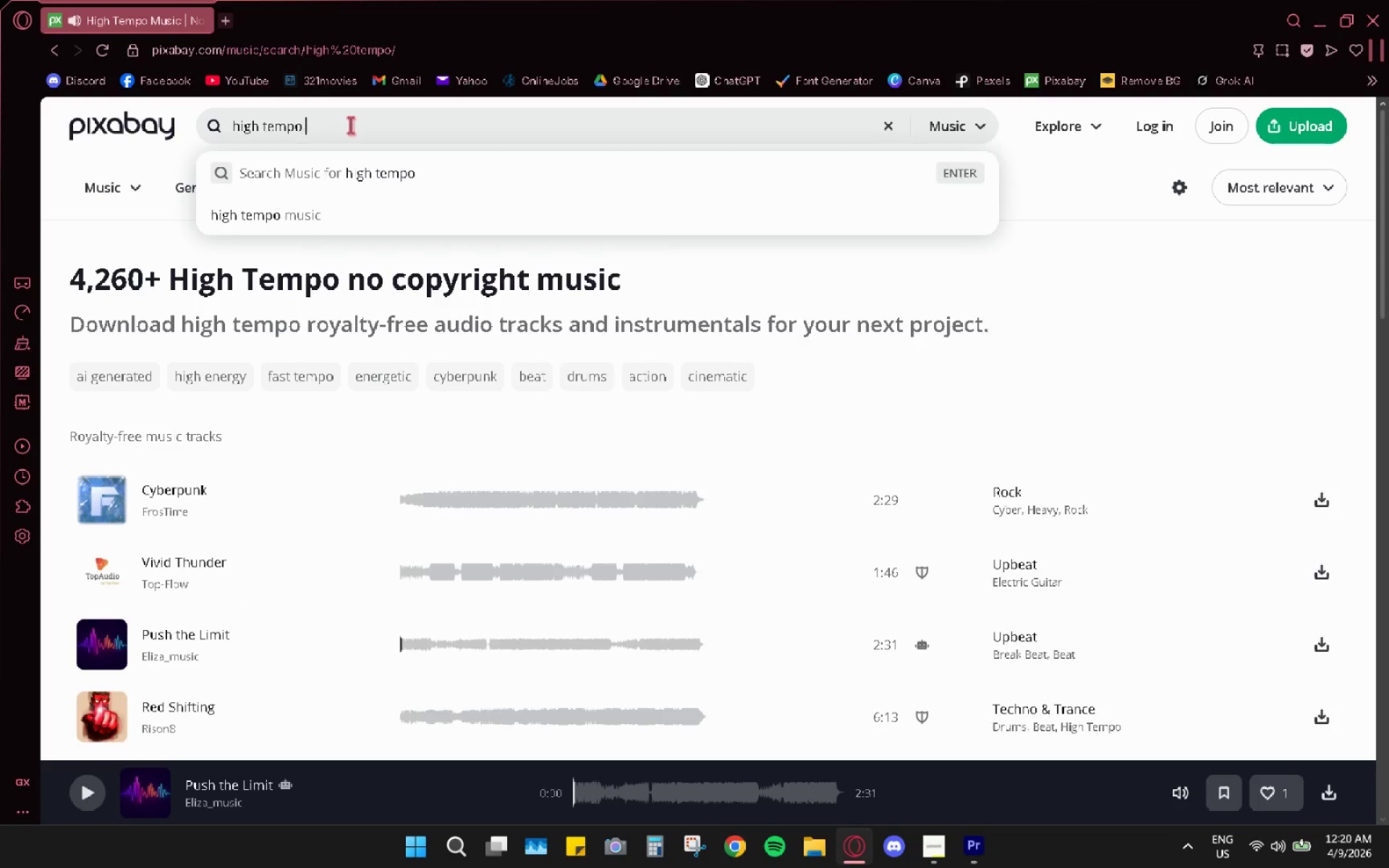 
type( dramatic)
 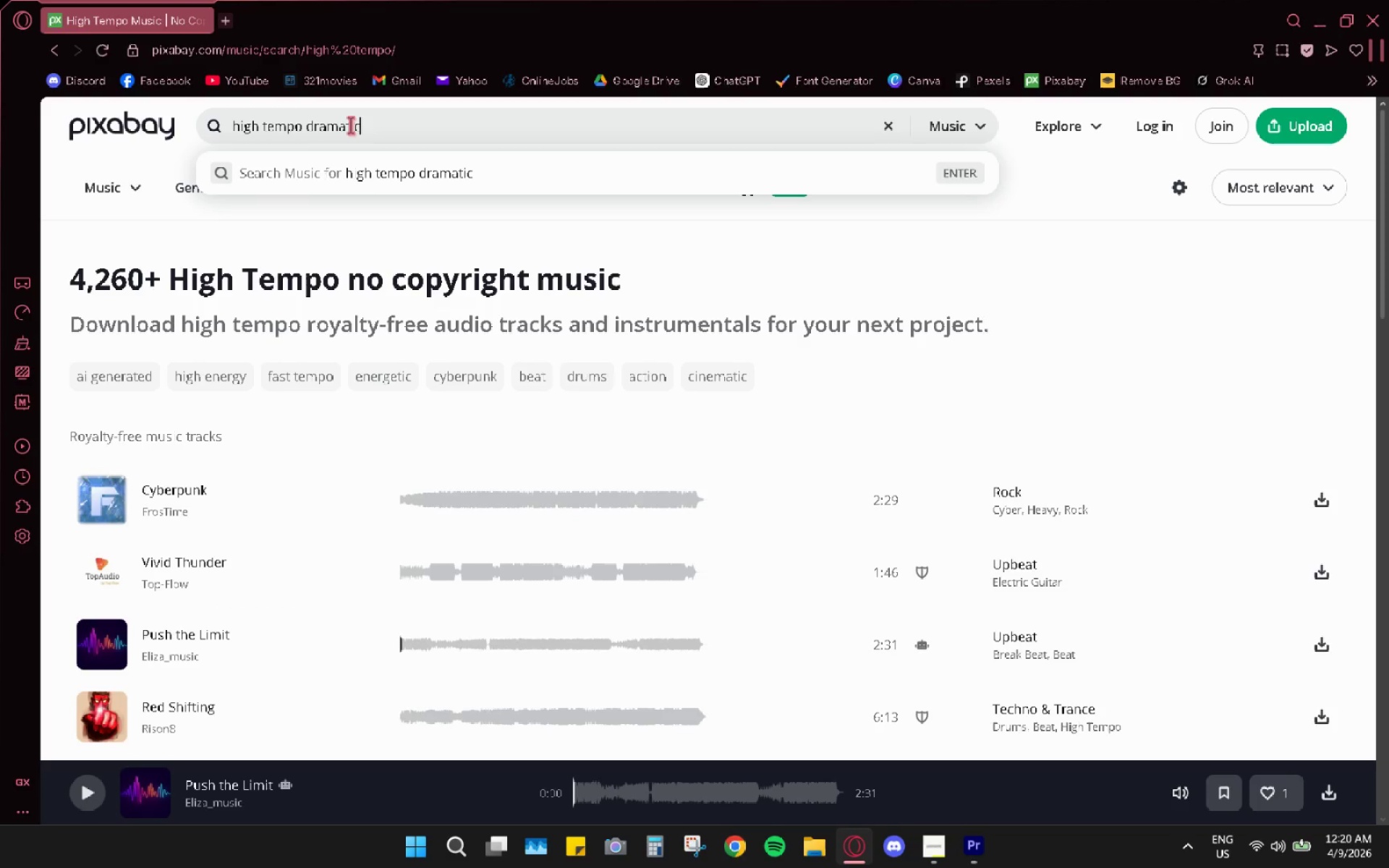 
key(Enter)
 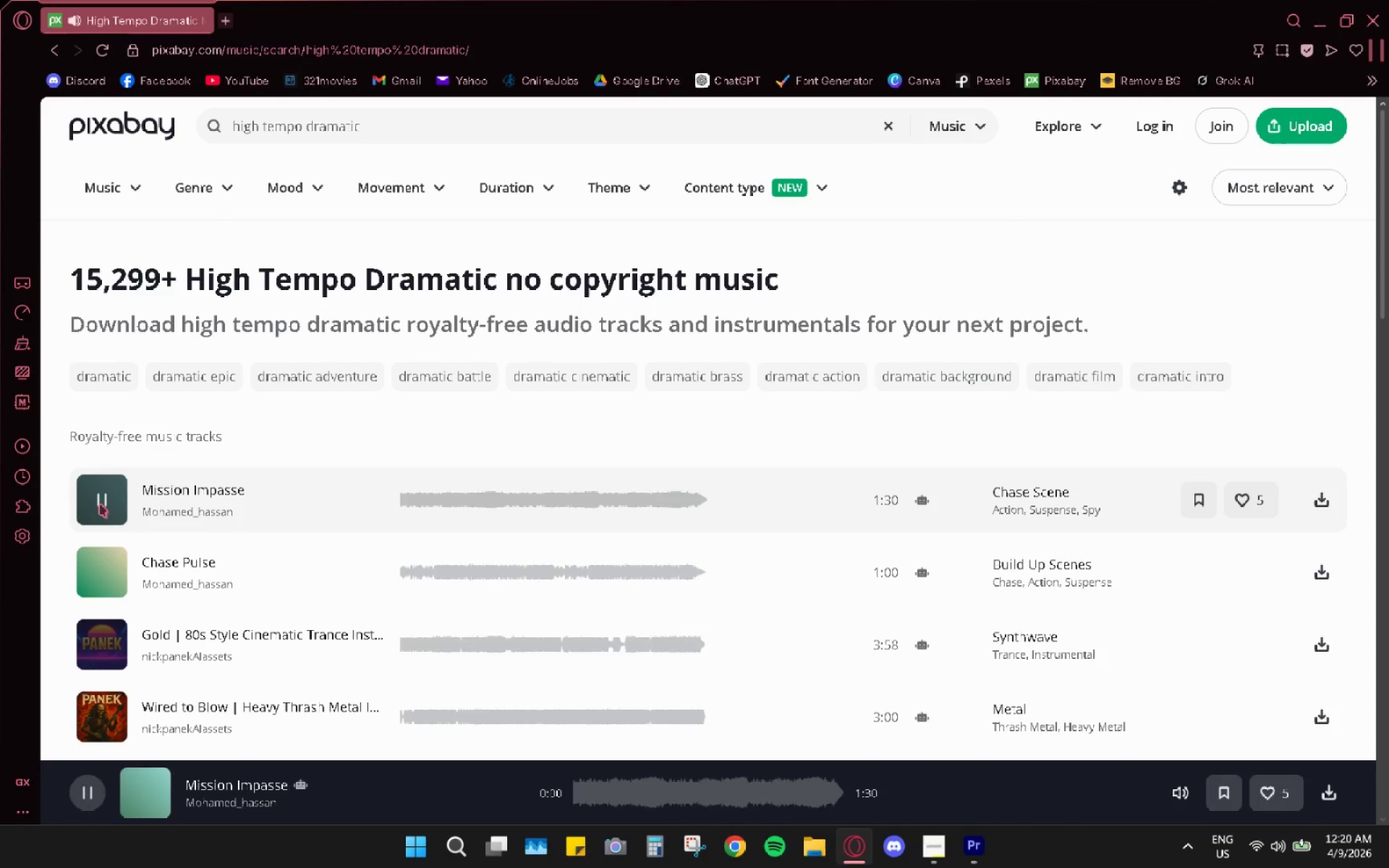 
left_click([107, 571])
 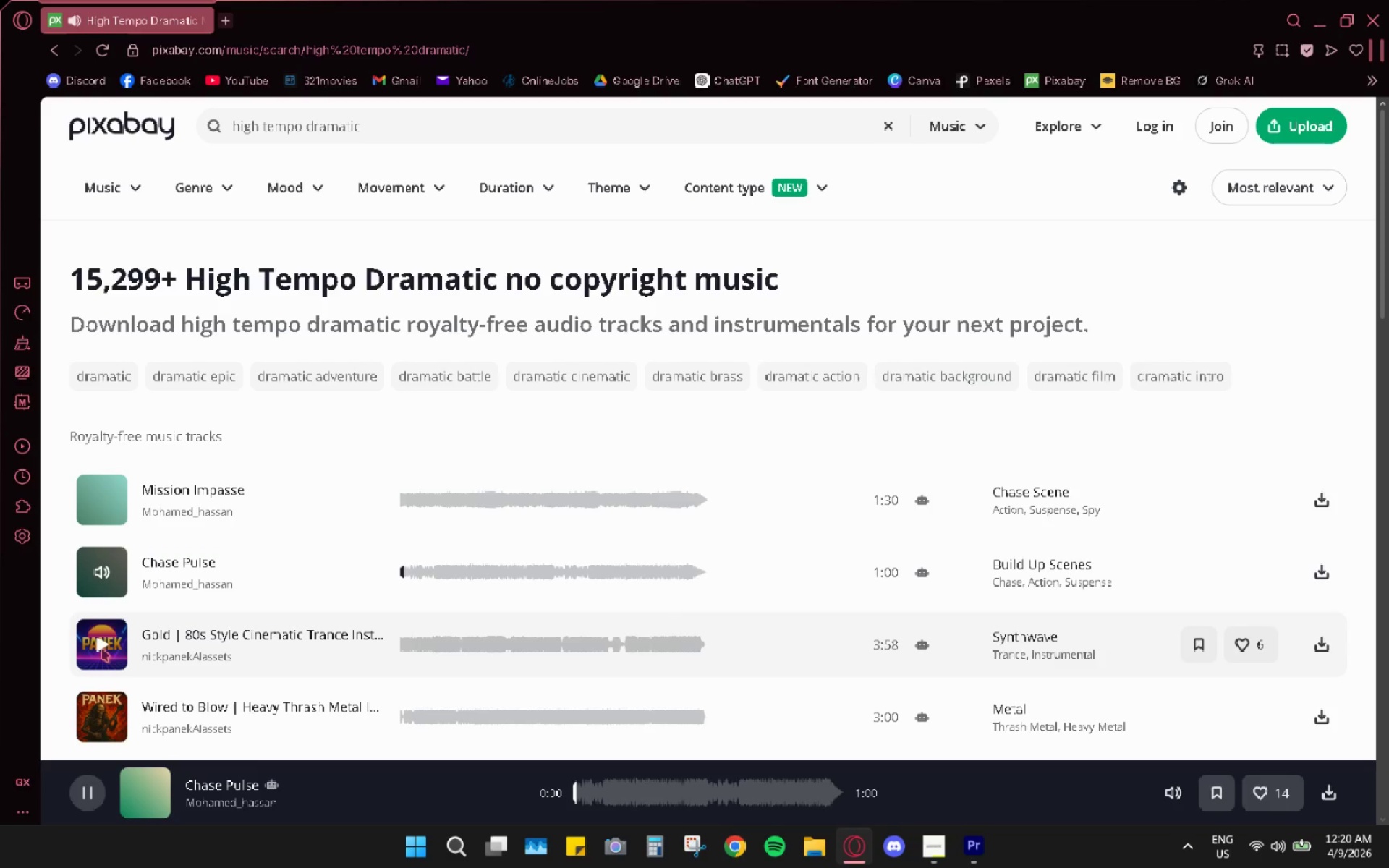 
left_click([102, 733])
 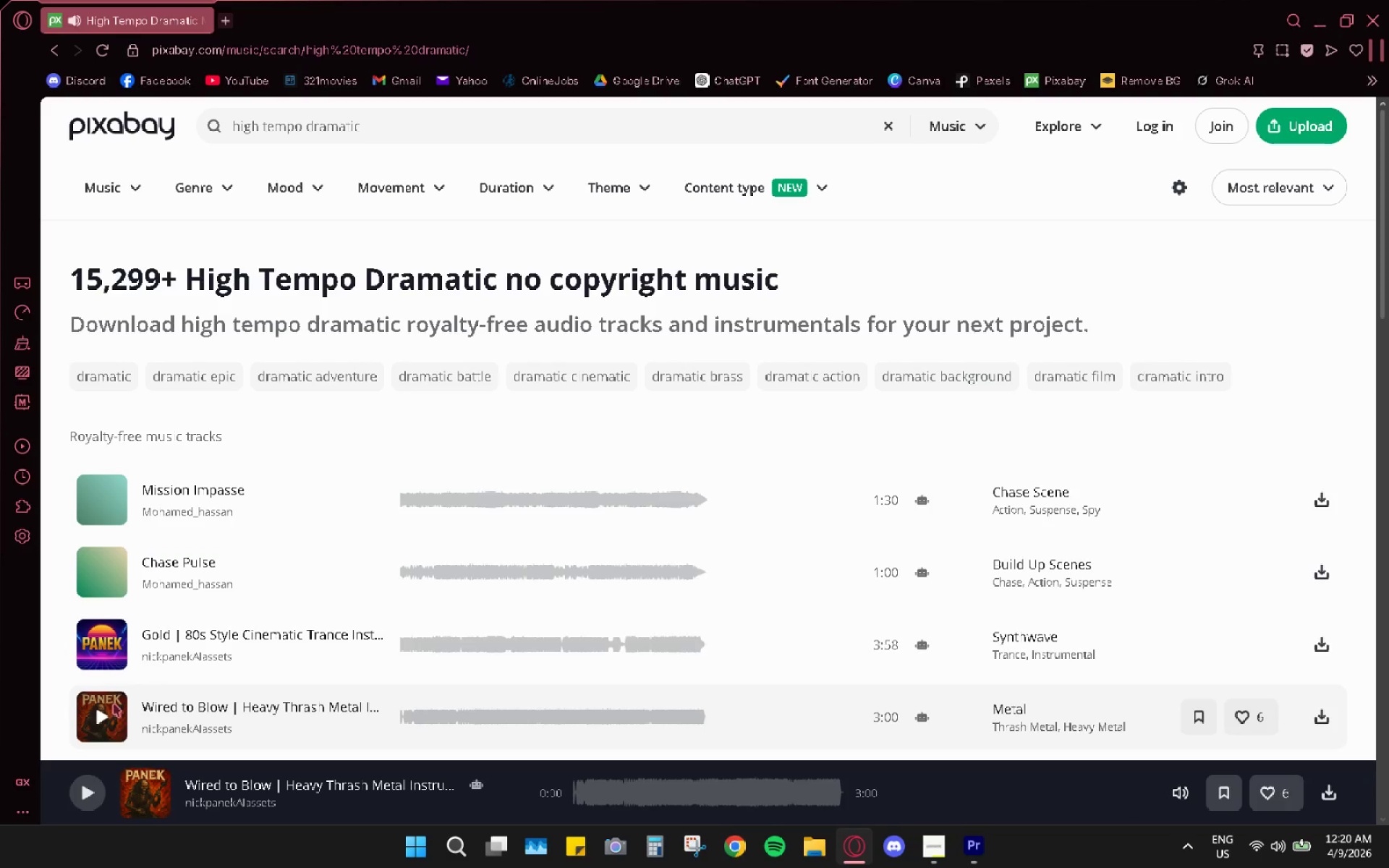 
left_click([105, 717])
 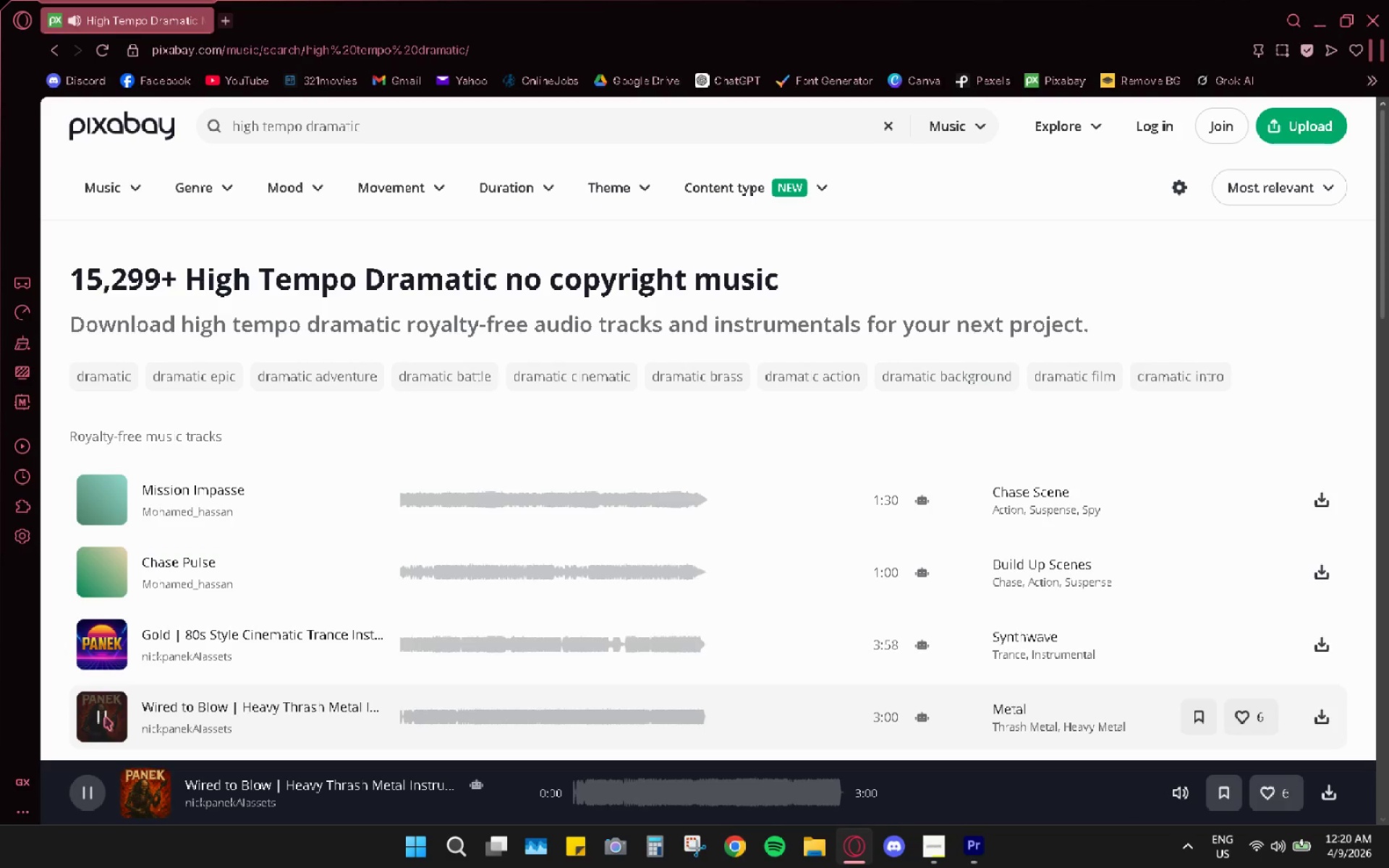 
scroll: coordinate [182, 696], scroll_direction: down, amount: 4.0
 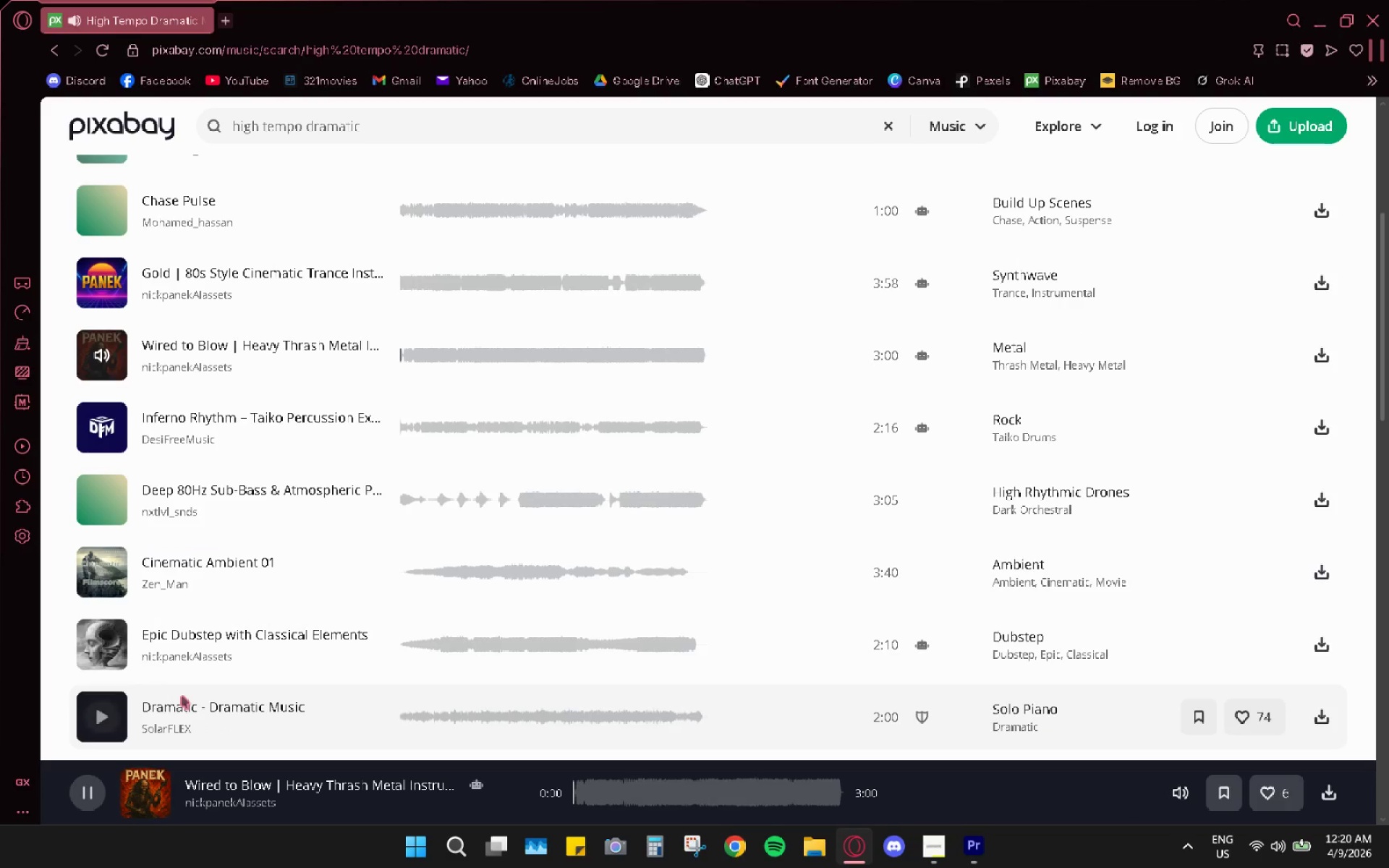 
key(Space)
 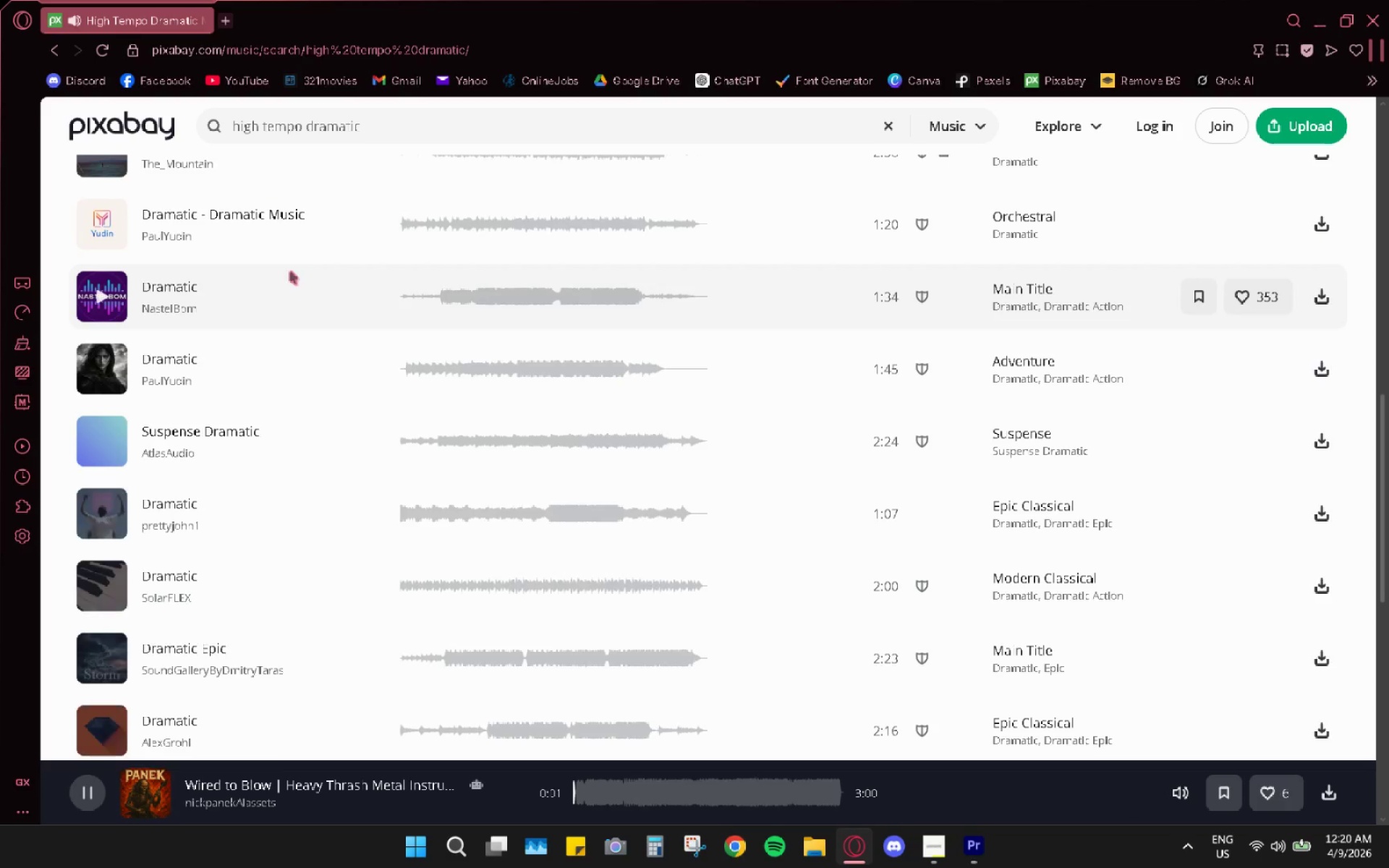 
left_click([368, 125])
 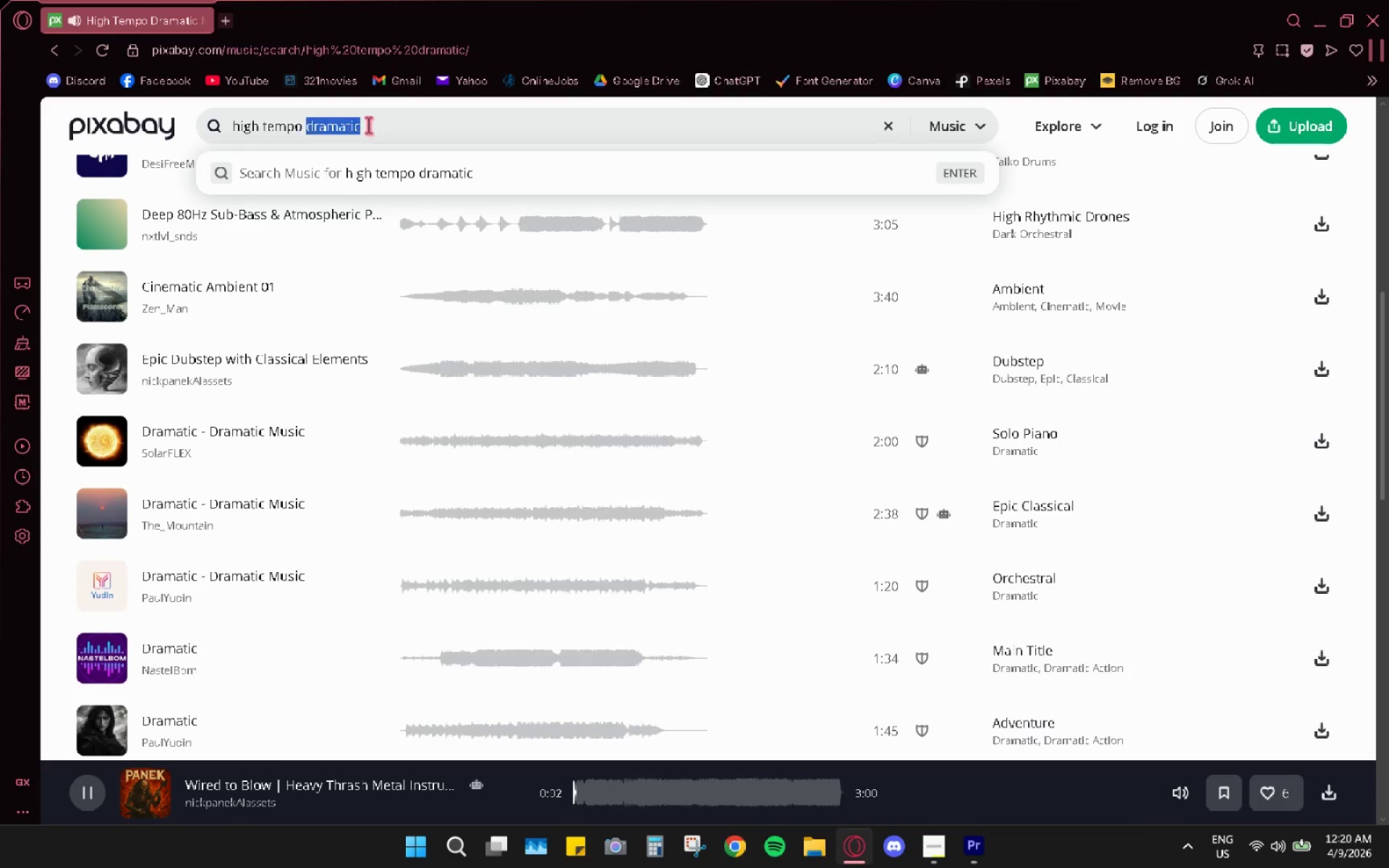 
scroll: coordinate [366, 187], scroll_direction: up, amount: 4.0
 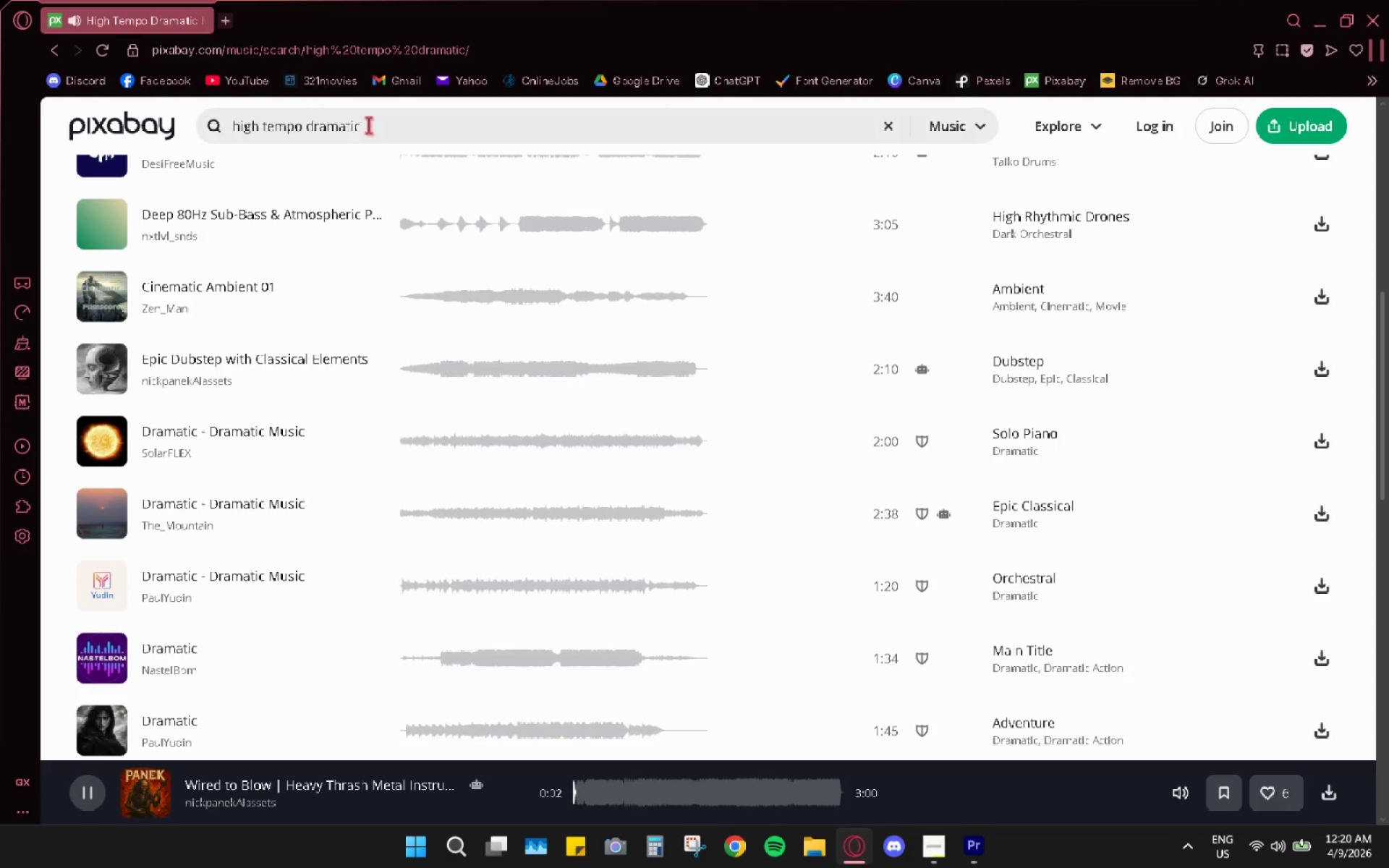 
double_click([368, 125])
 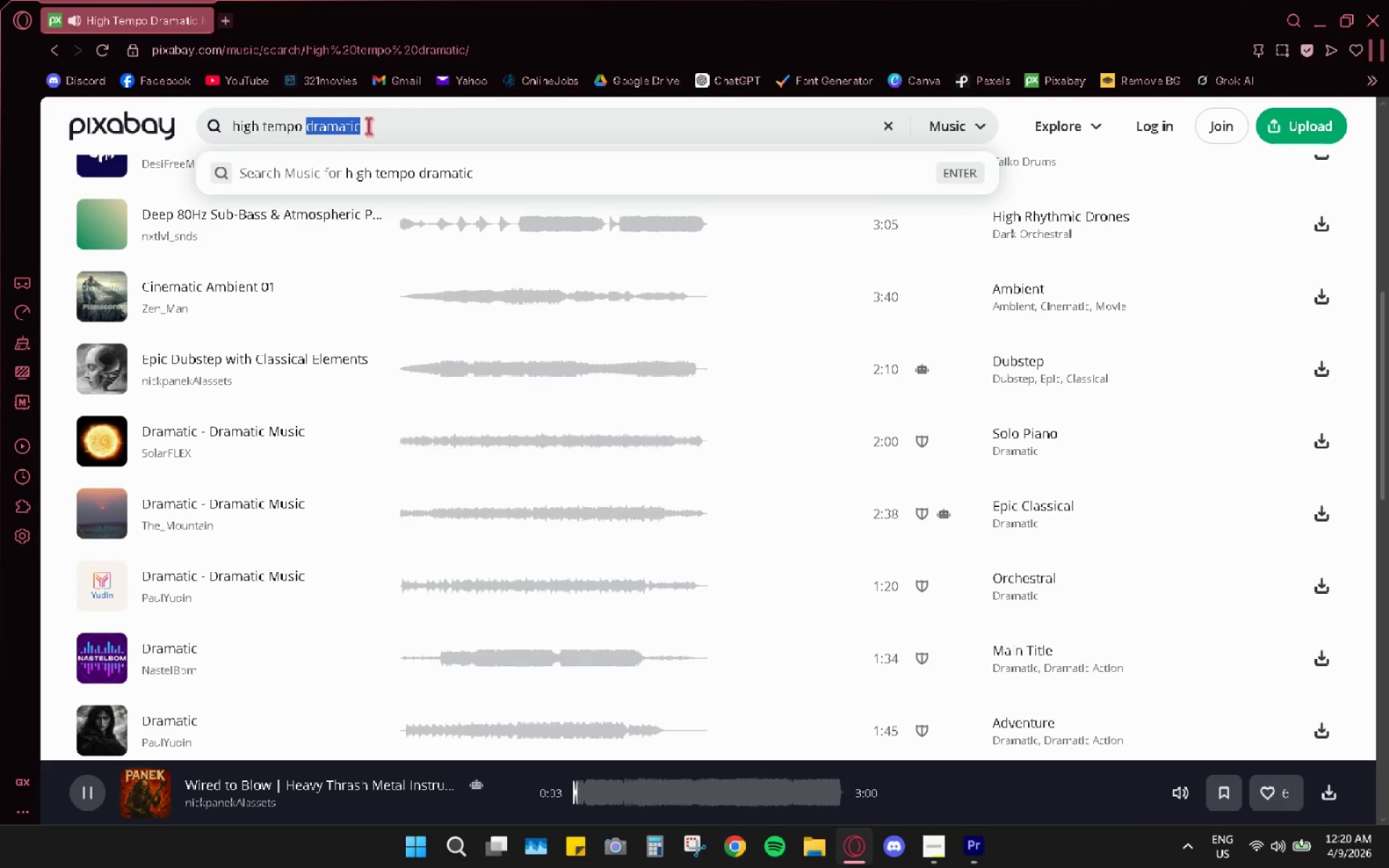 
key(Backspace)
type(cinematic)
 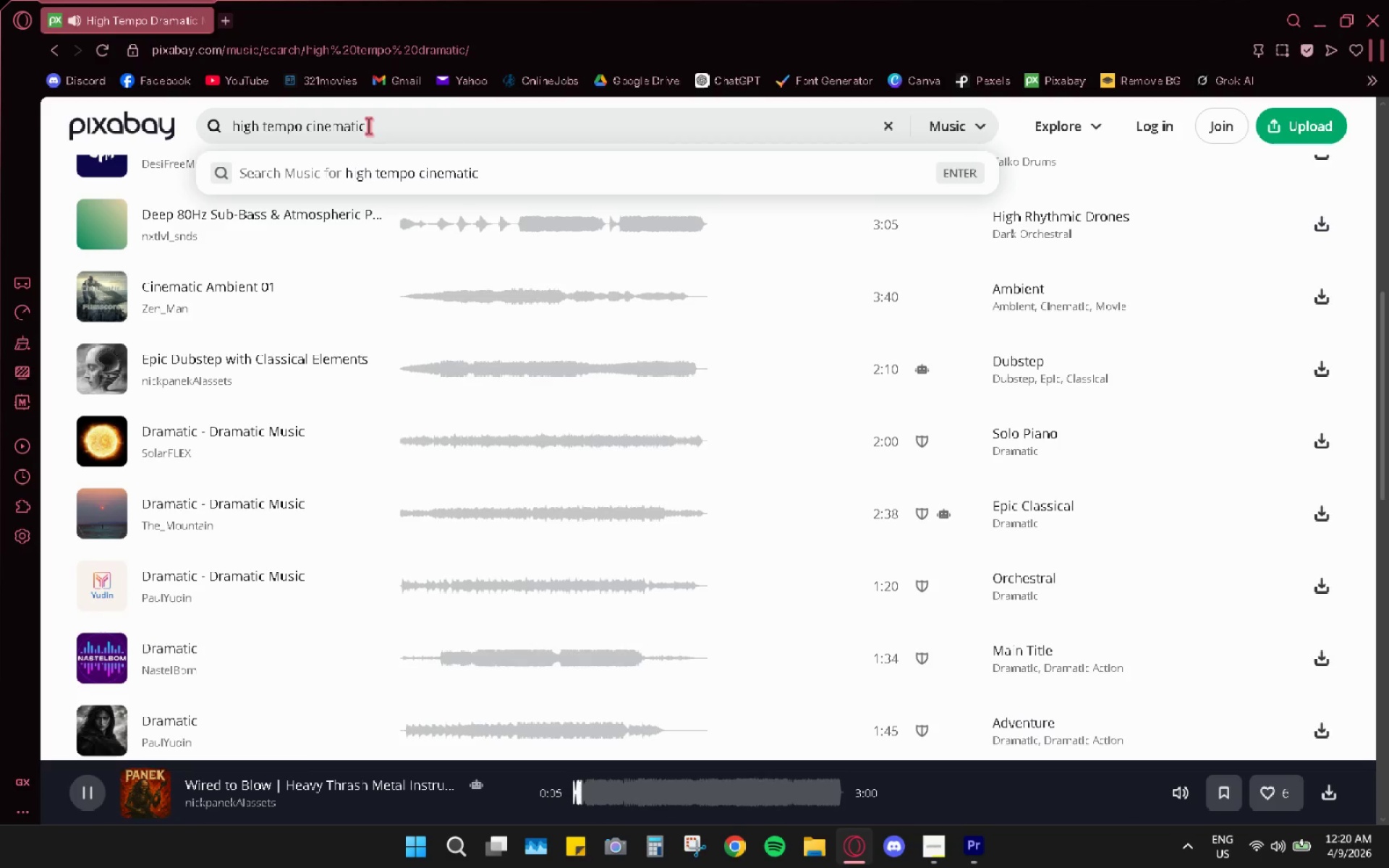 
key(Enter)
 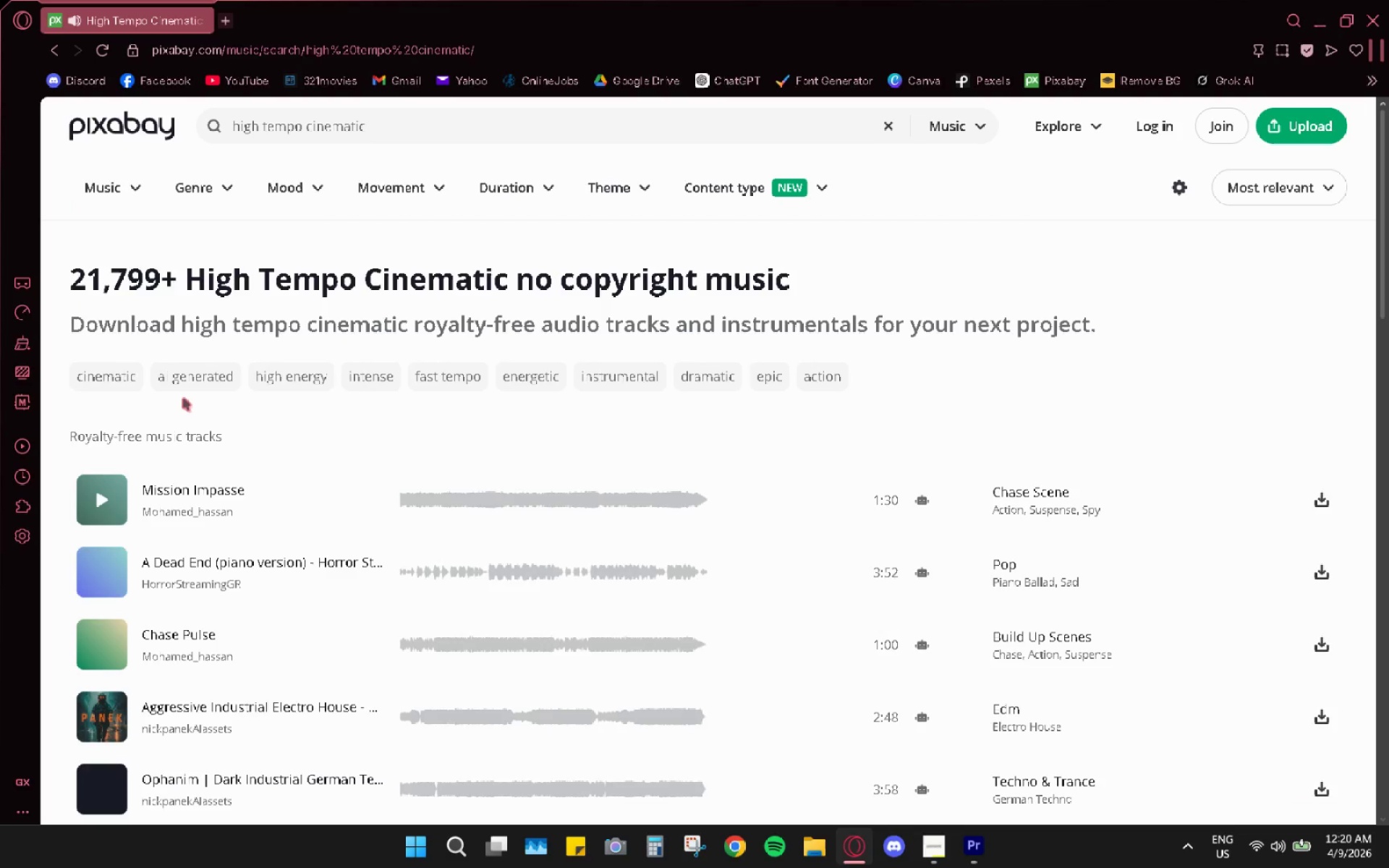 
left_click_drag(start_coordinate=[307, 125], to_coordinate=[125, 137])
 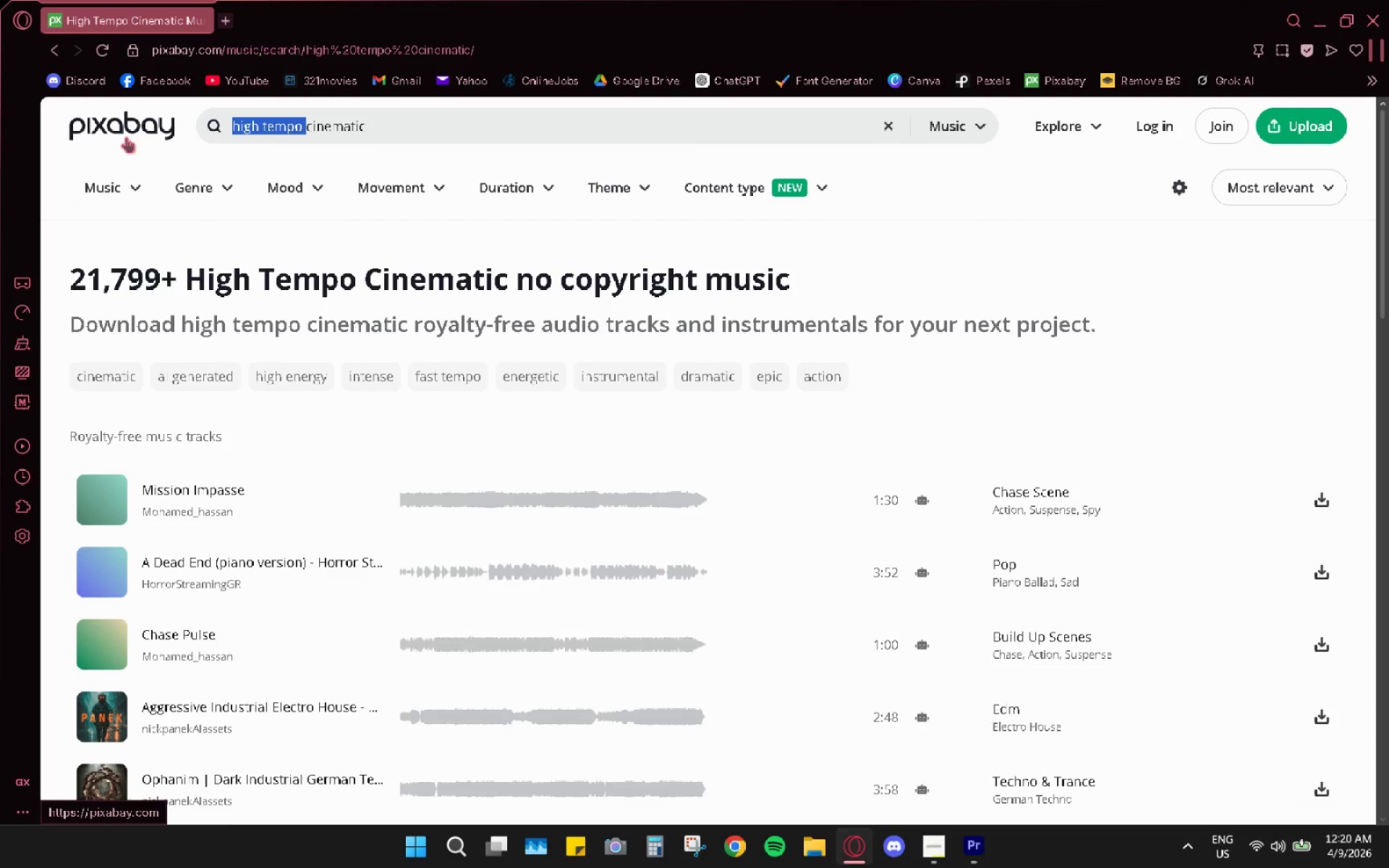 
key(Backspace)
 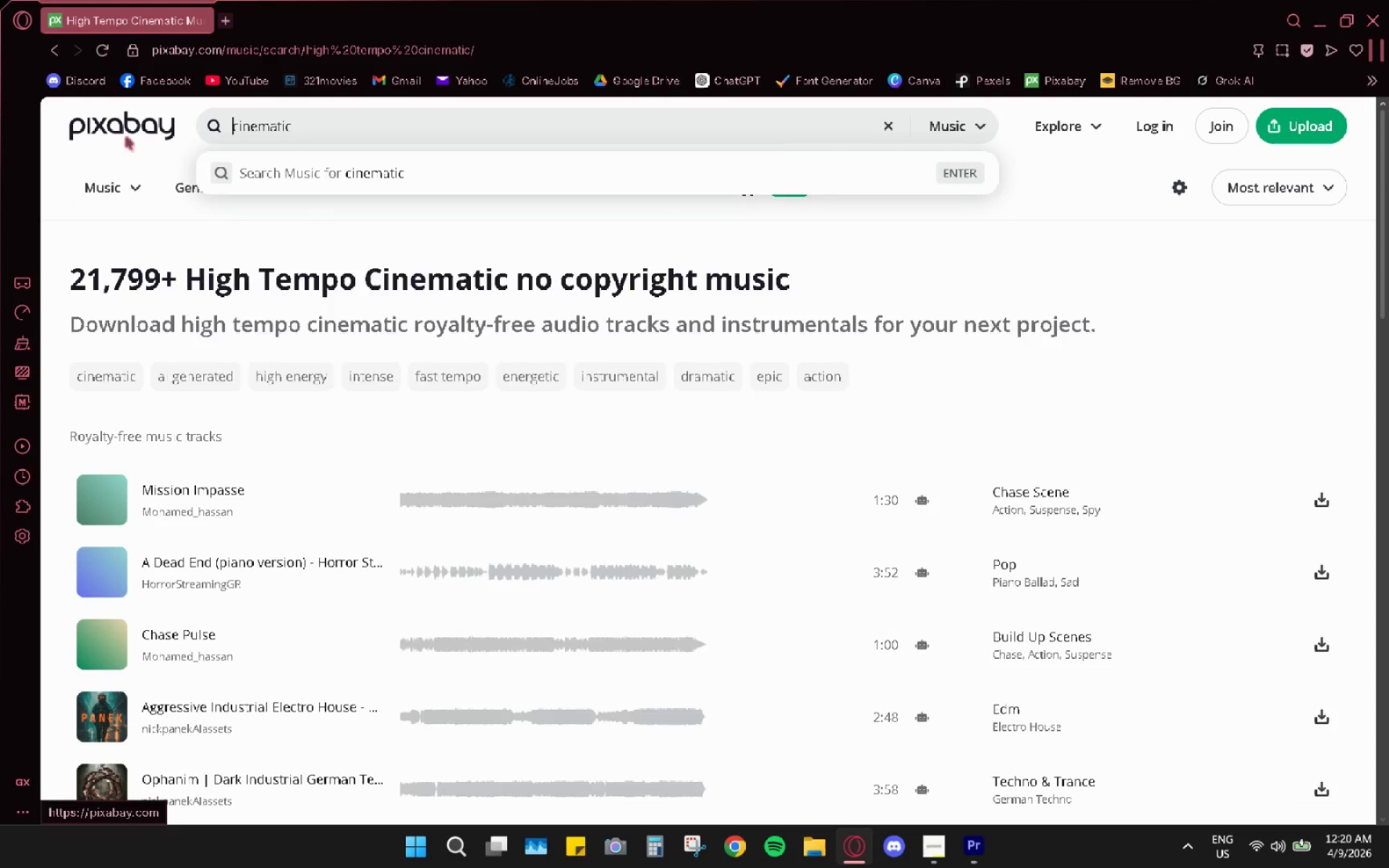 
key(Enter)
 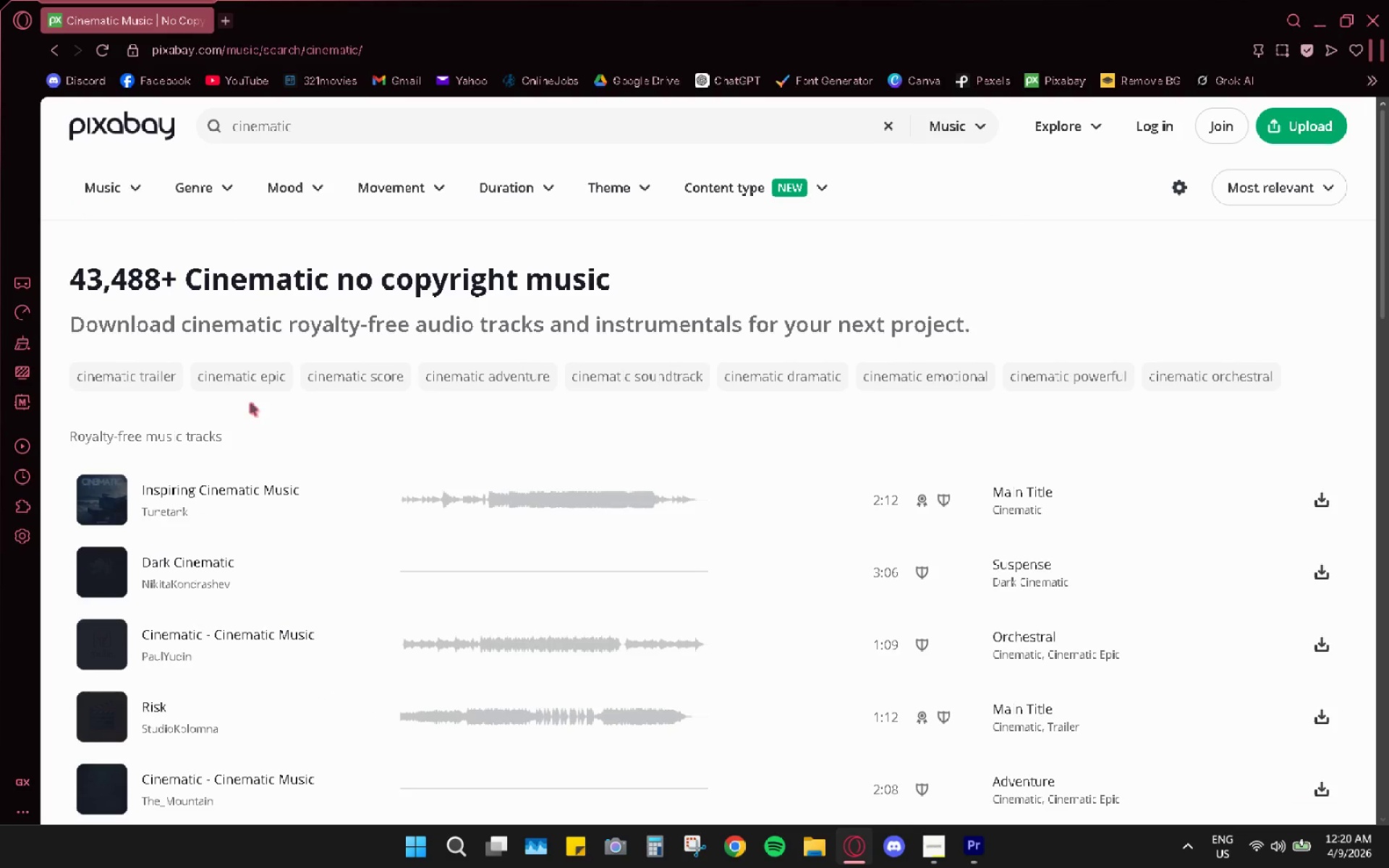 
left_click([95, 509])
 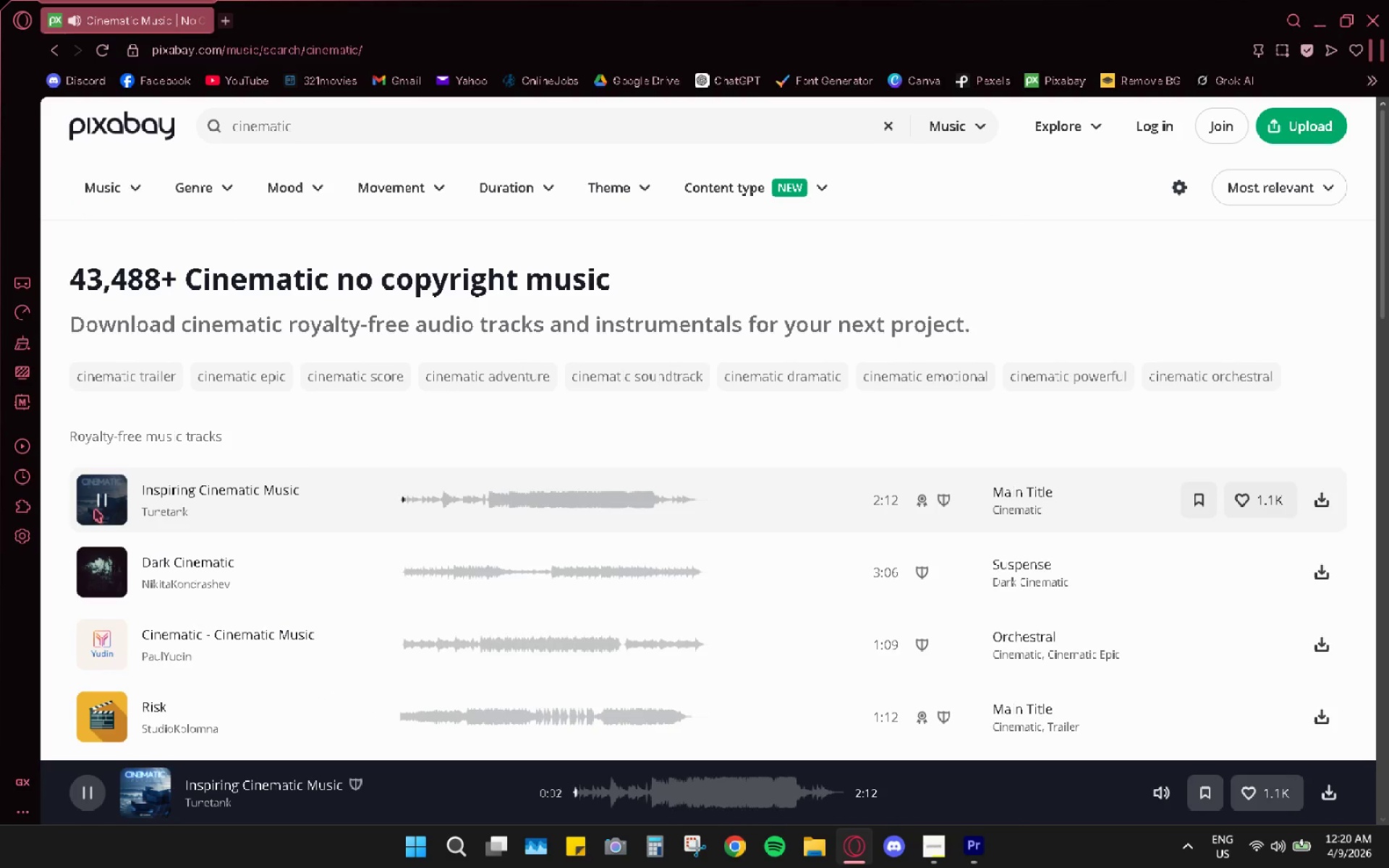 
left_click([95, 572])
 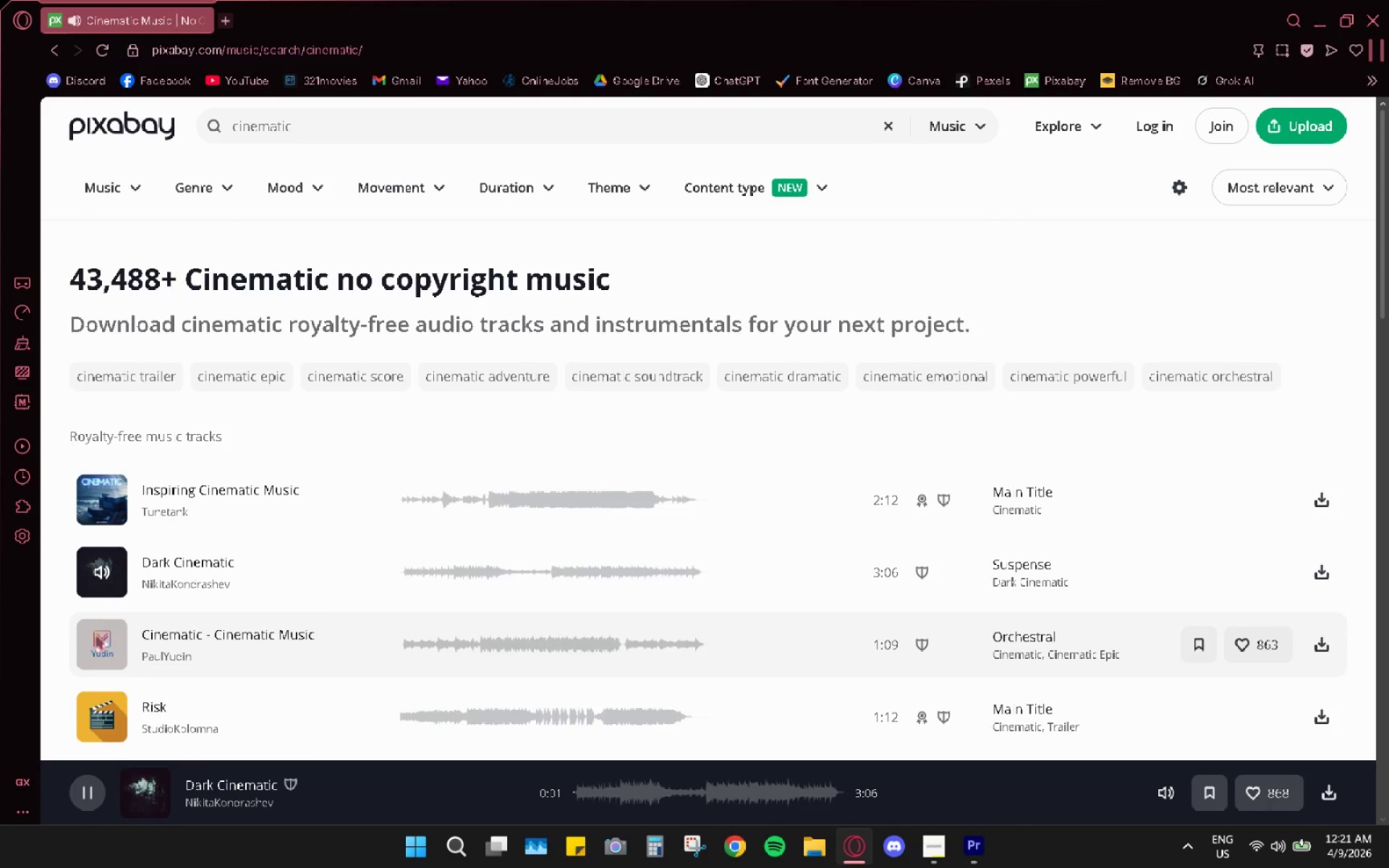 
scroll: coordinate [120, 626], scroll_direction: down, amount: 4.0
 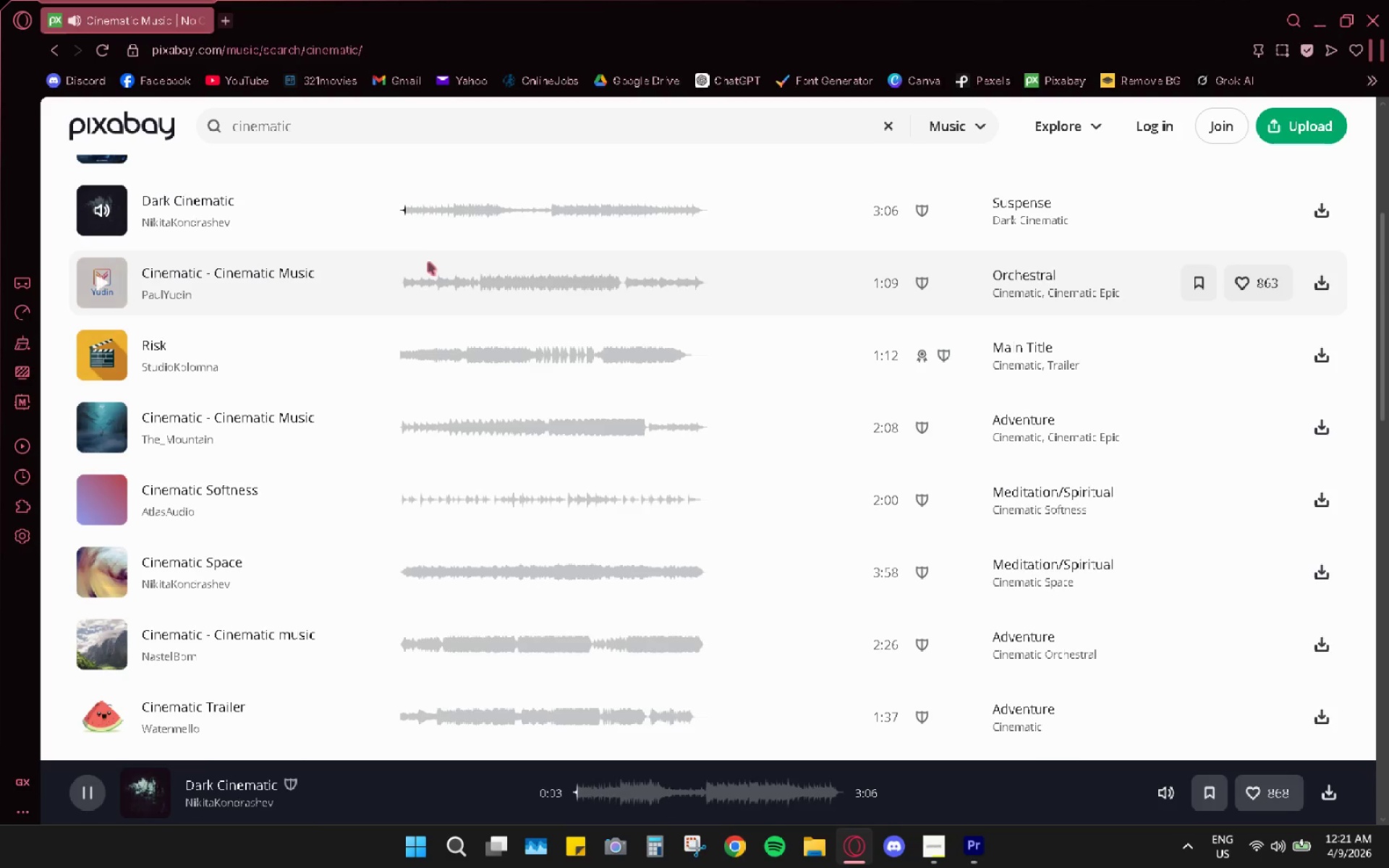 
left_click([416, 210])
 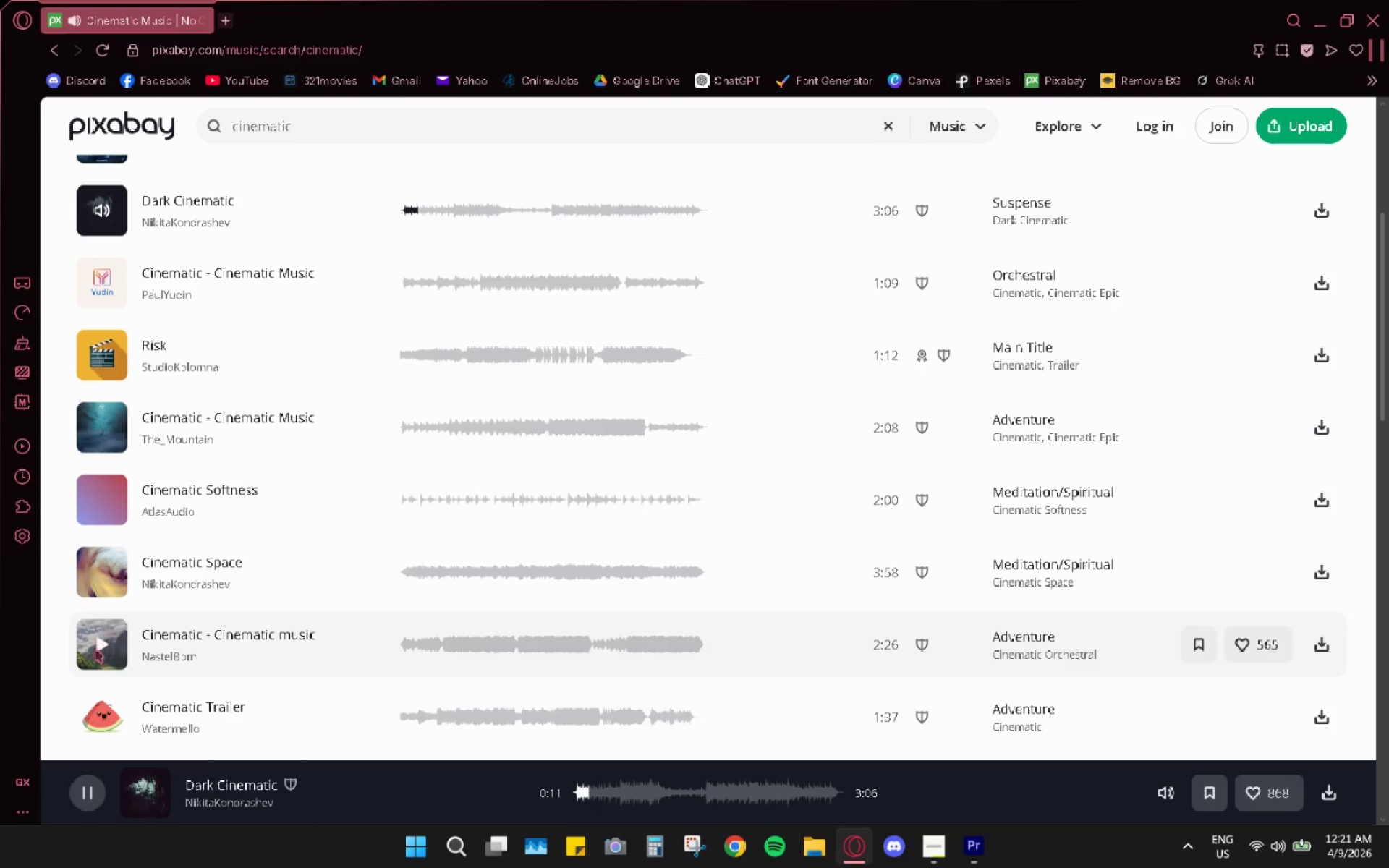 
scroll: coordinate [102, 695], scroll_direction: down, amount: 4.0
 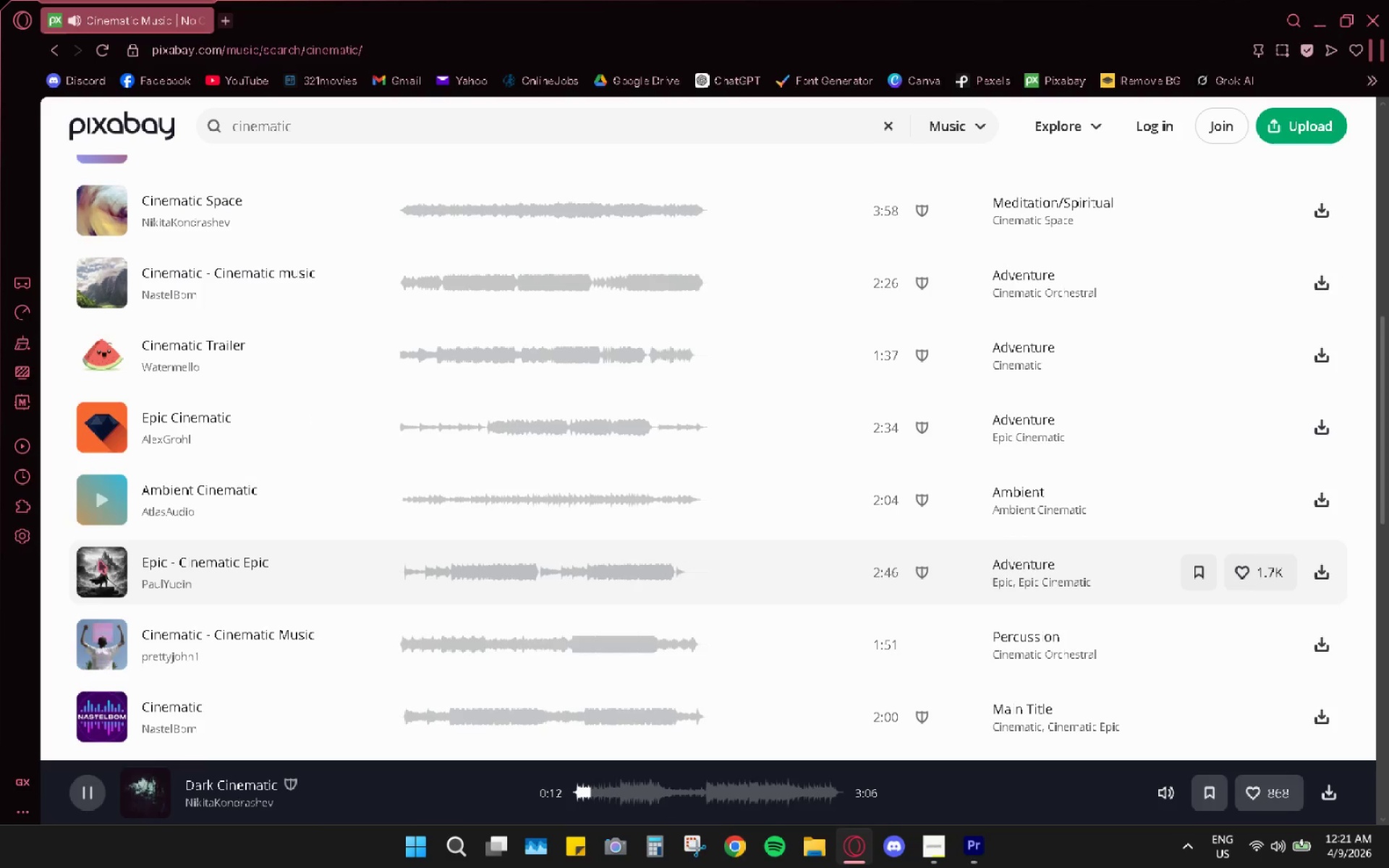 
left_click([103, 575])
 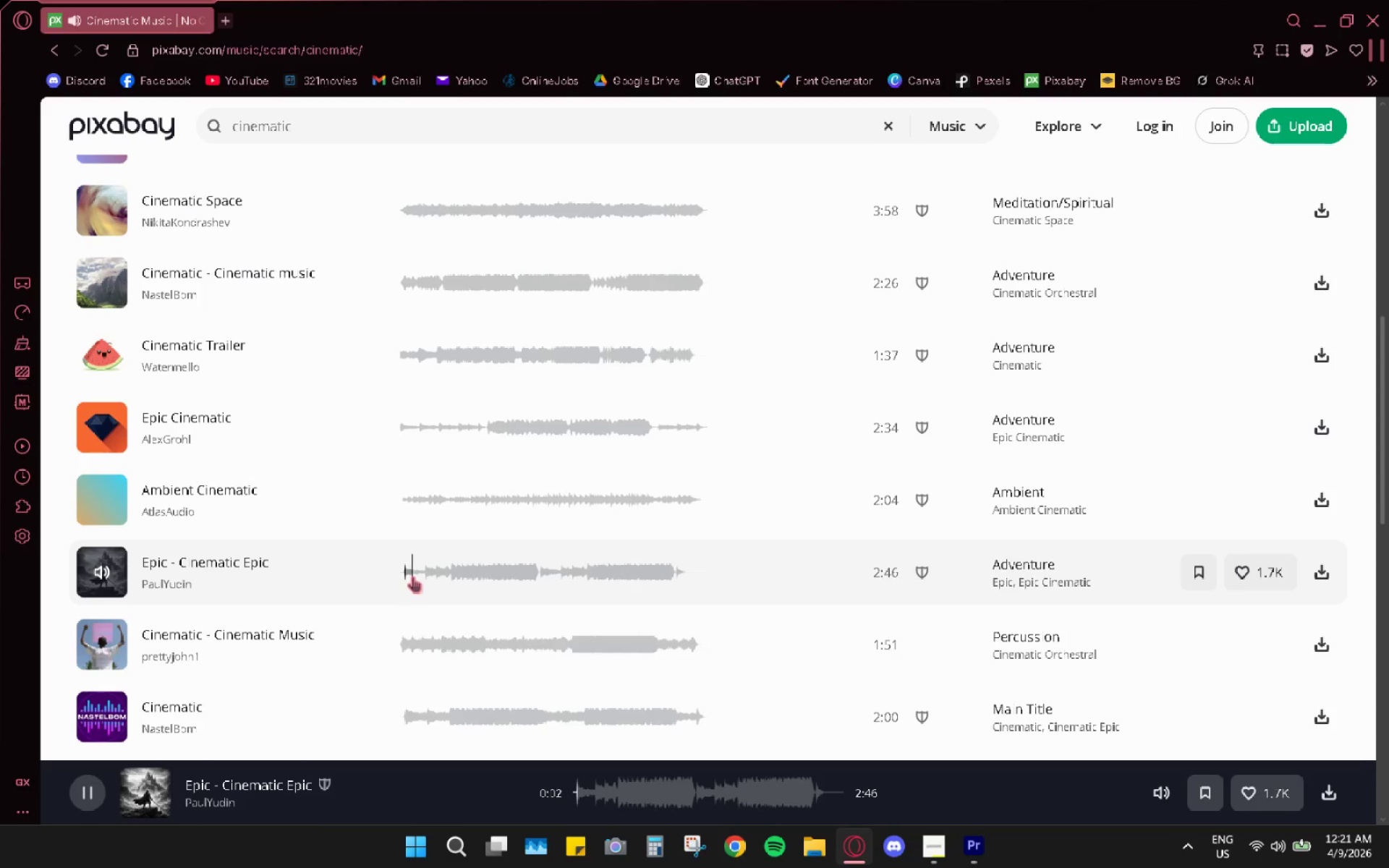 
scroll: coordinate [125, 671], scroll_direction: down, amount: 5.0
 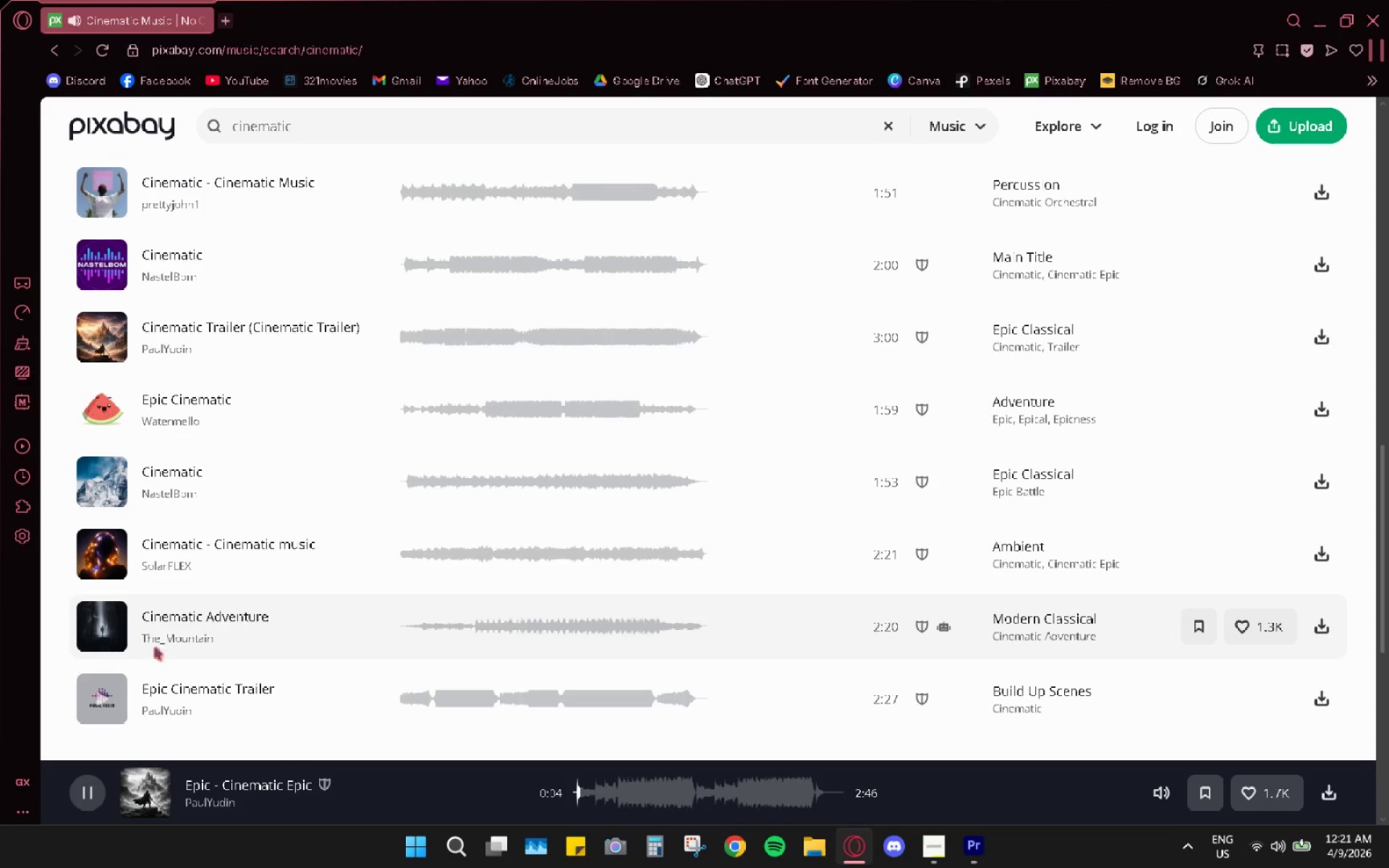 
mouse_move([210, 618])
 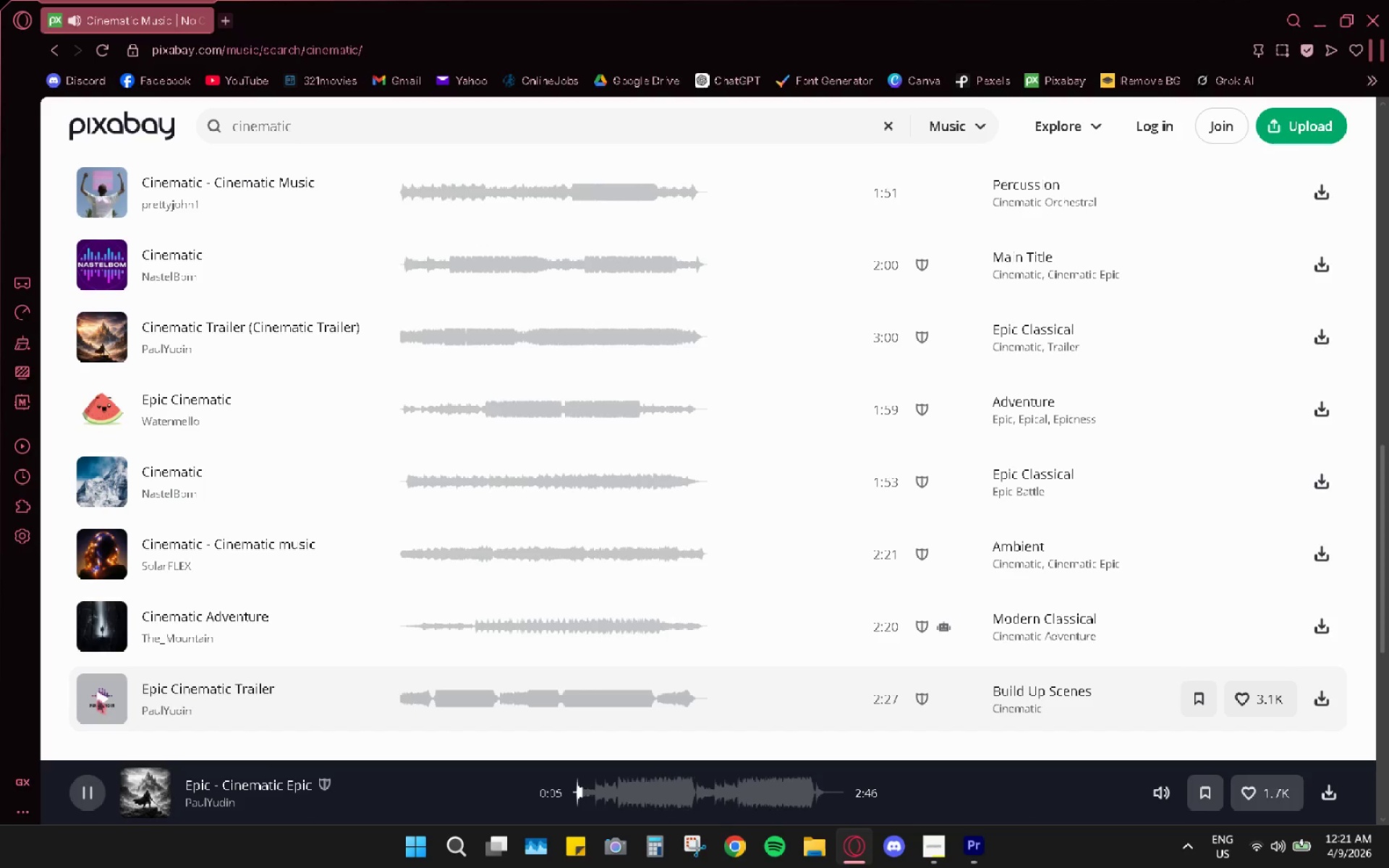 
left_click([98, 700])
 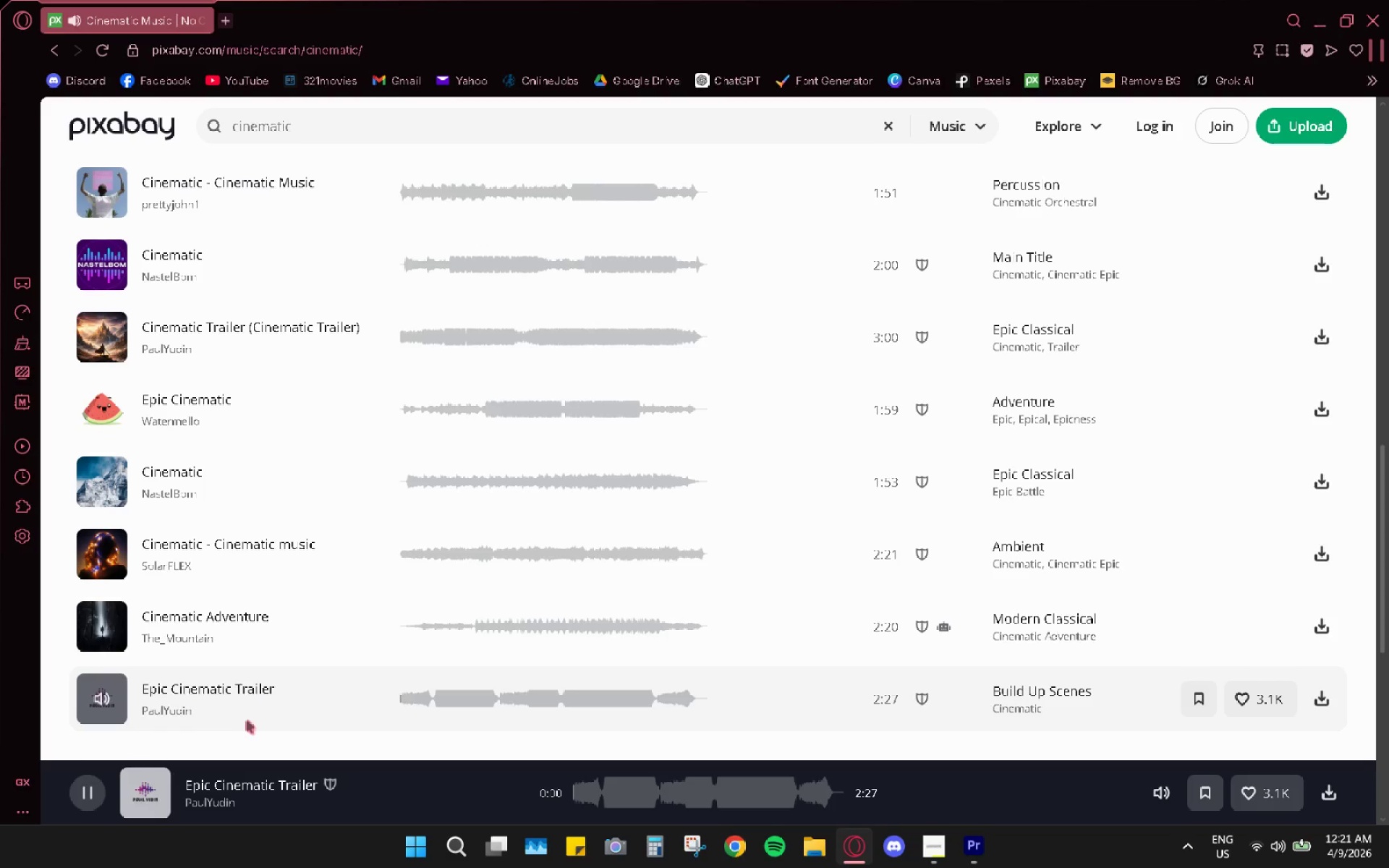 
scroll: coordinate [244, 699], scroll_direction: down, amount: 4.0
 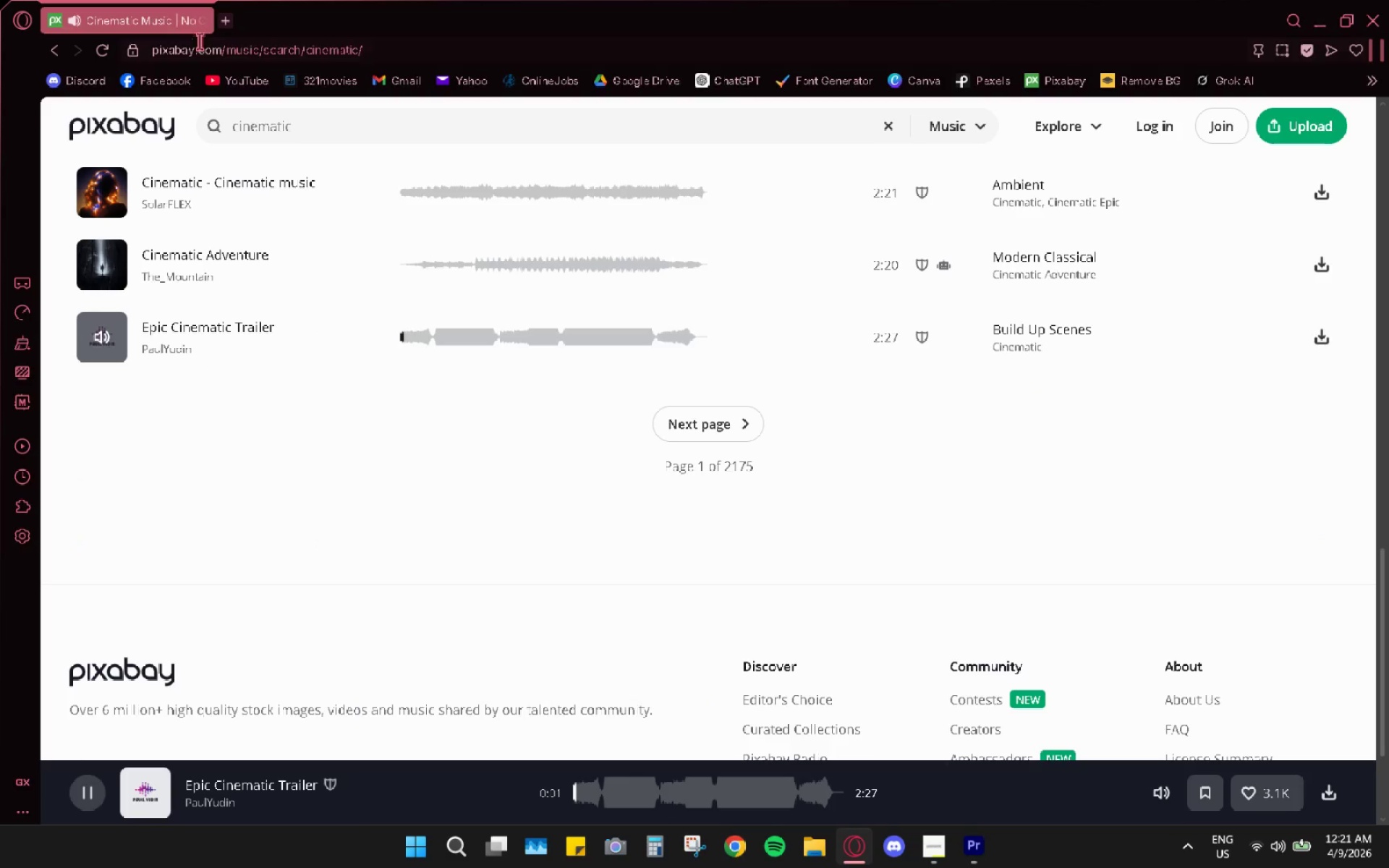 
left_click([235, 82])
 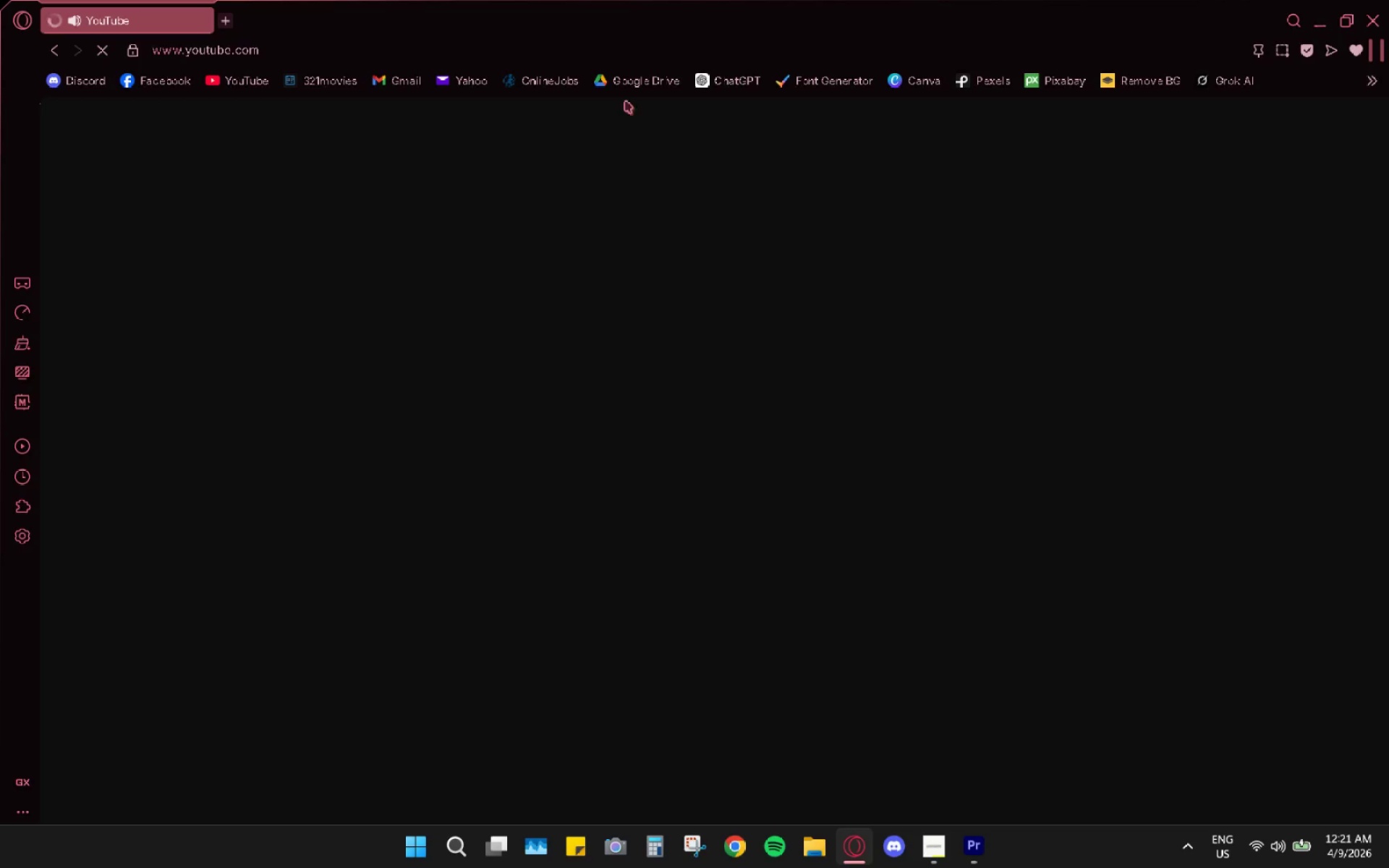 
left_click([606, 131])
 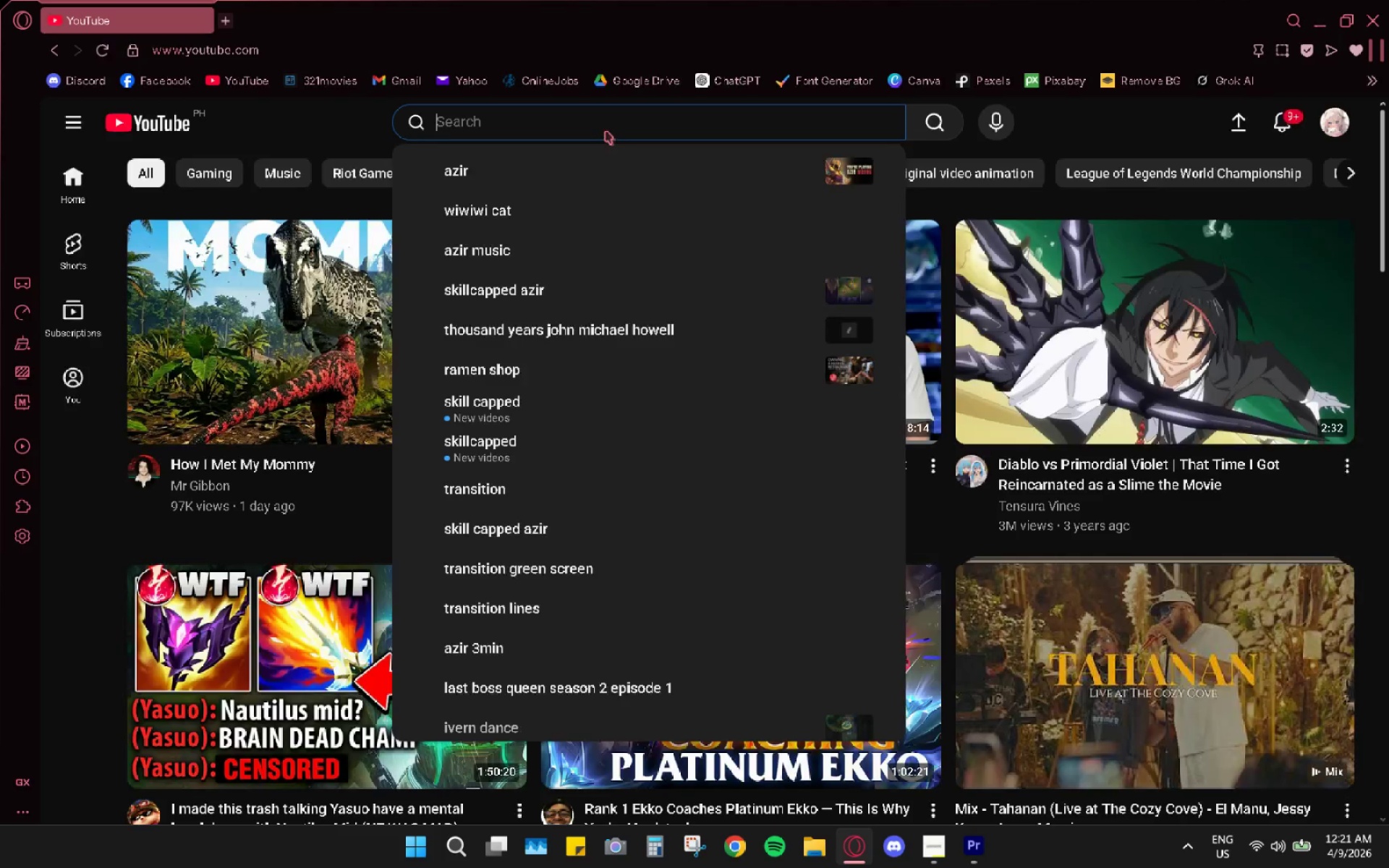 
type(epic )
key(Backspace)
key(Backspace)
key(Backspace)
key(Backspace)
key(Backspace)
type(cinematic)
 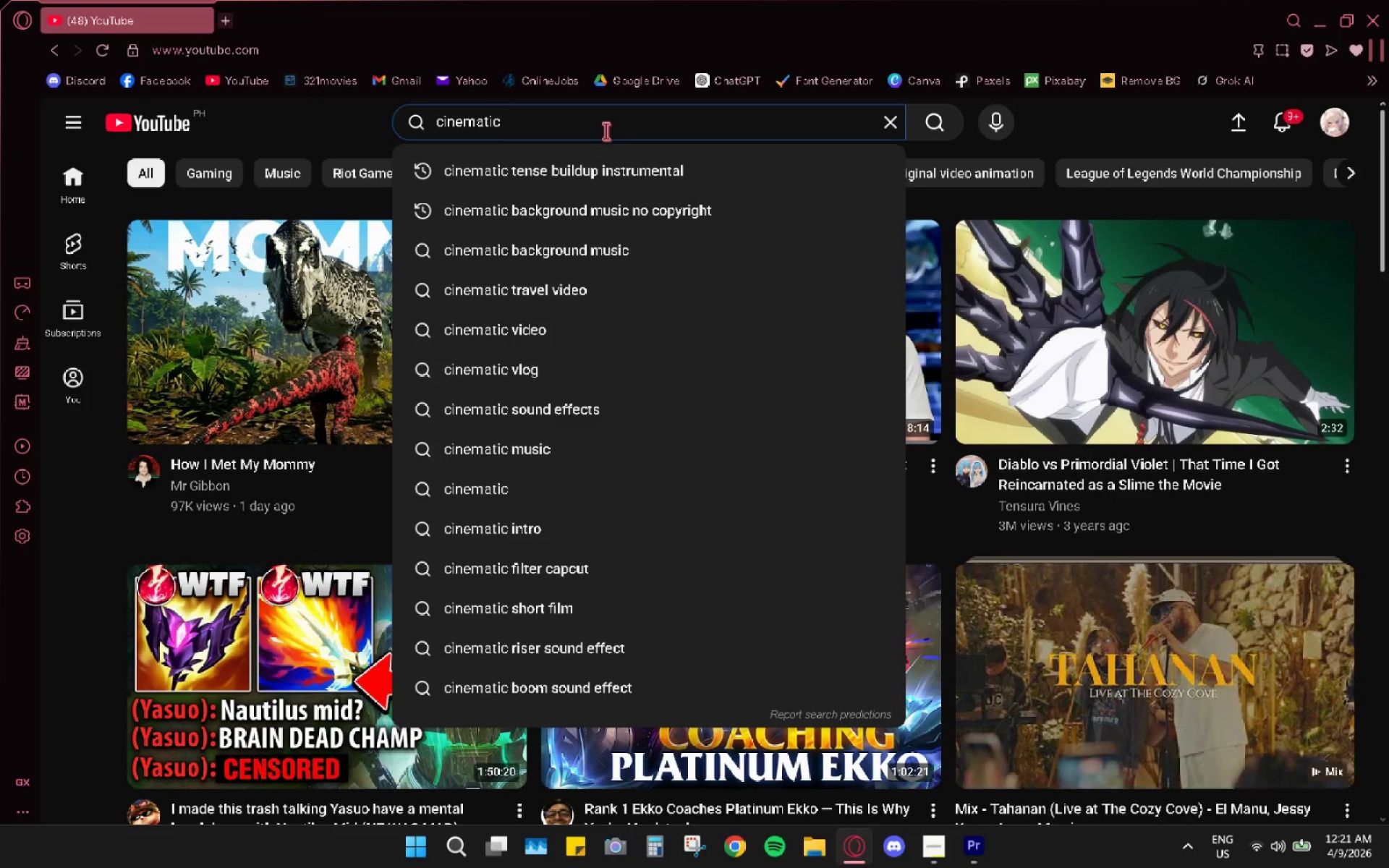 
key(ArrowDown)
 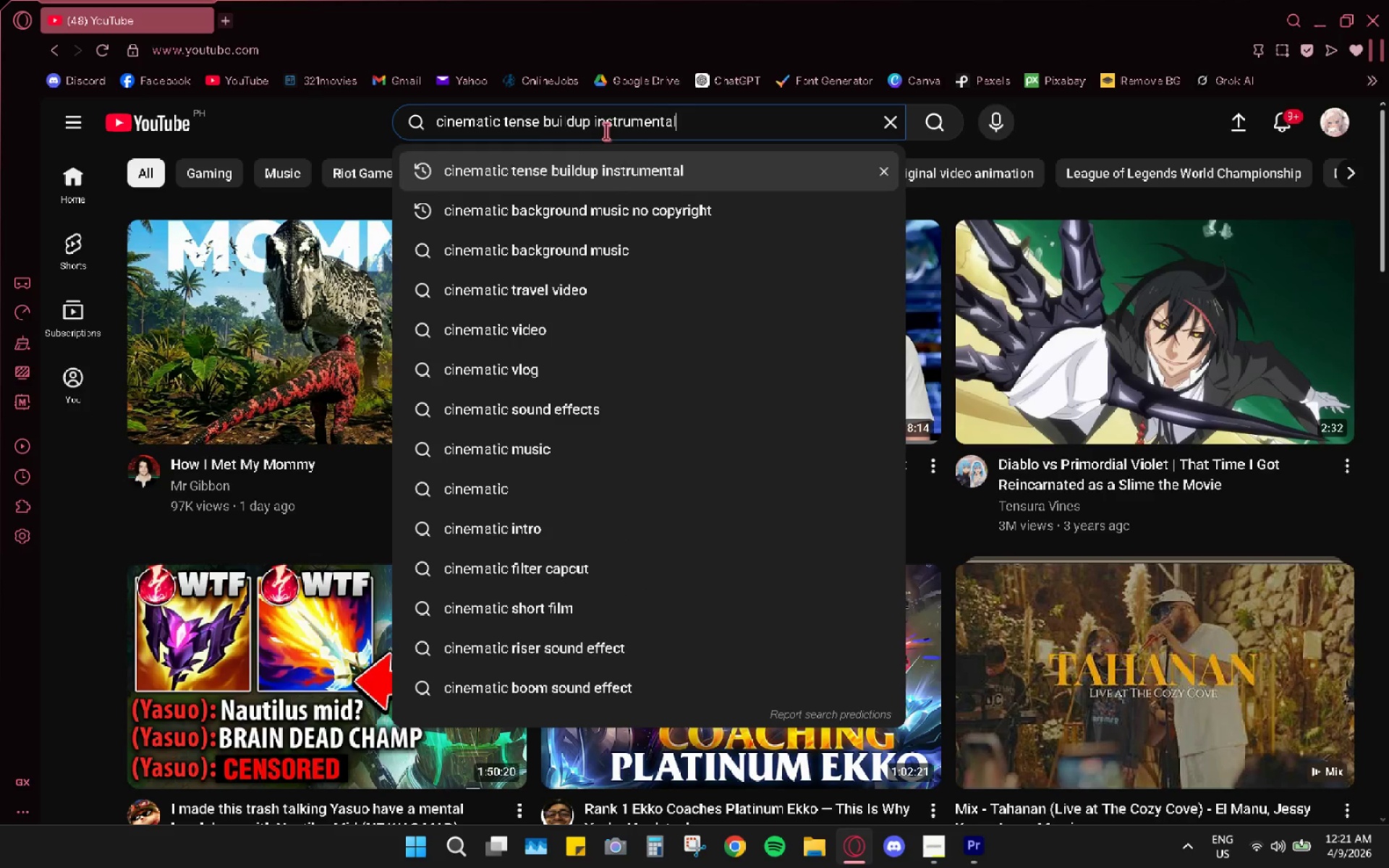 
key(ArrowDown)
 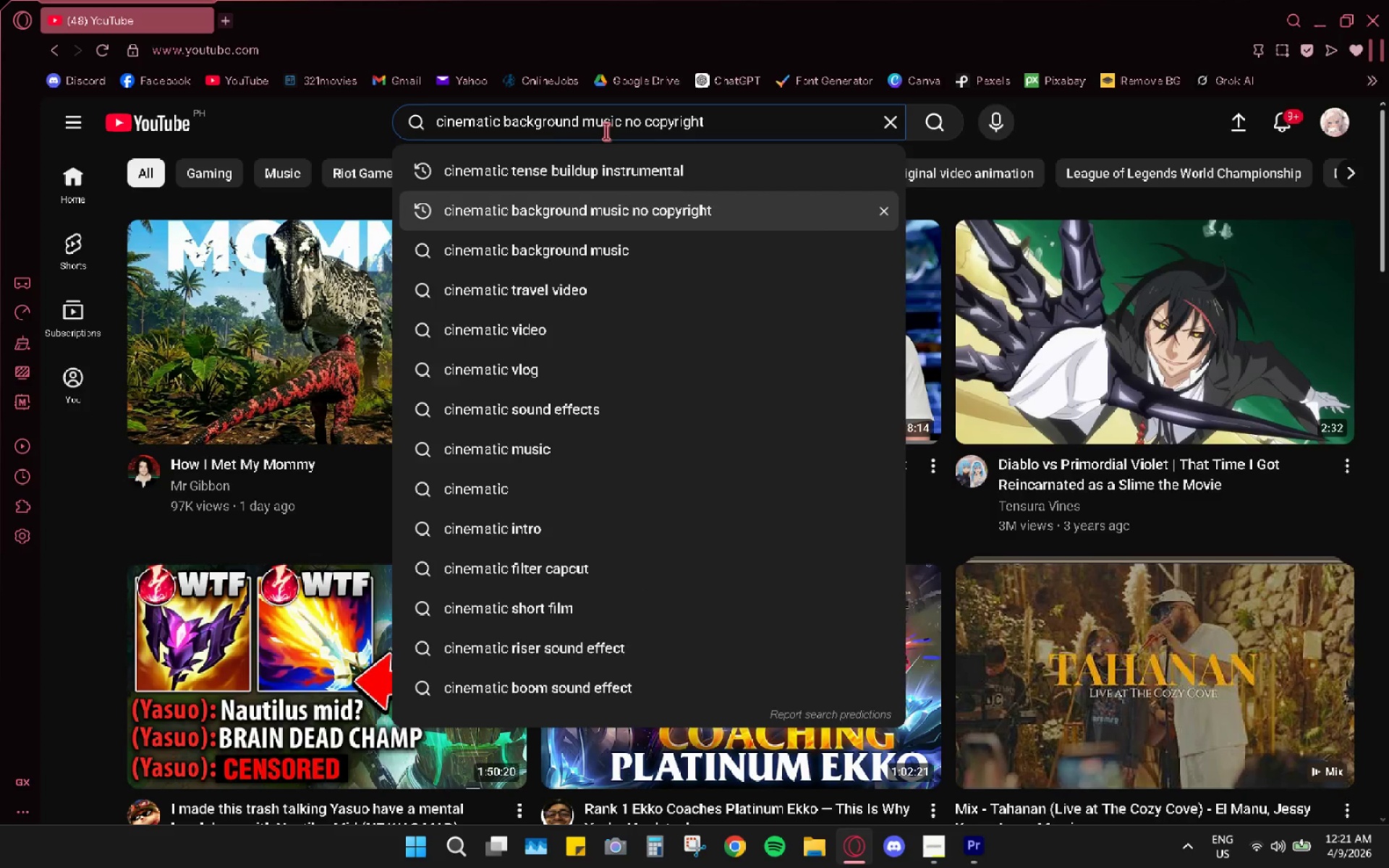 
key(Enter)
 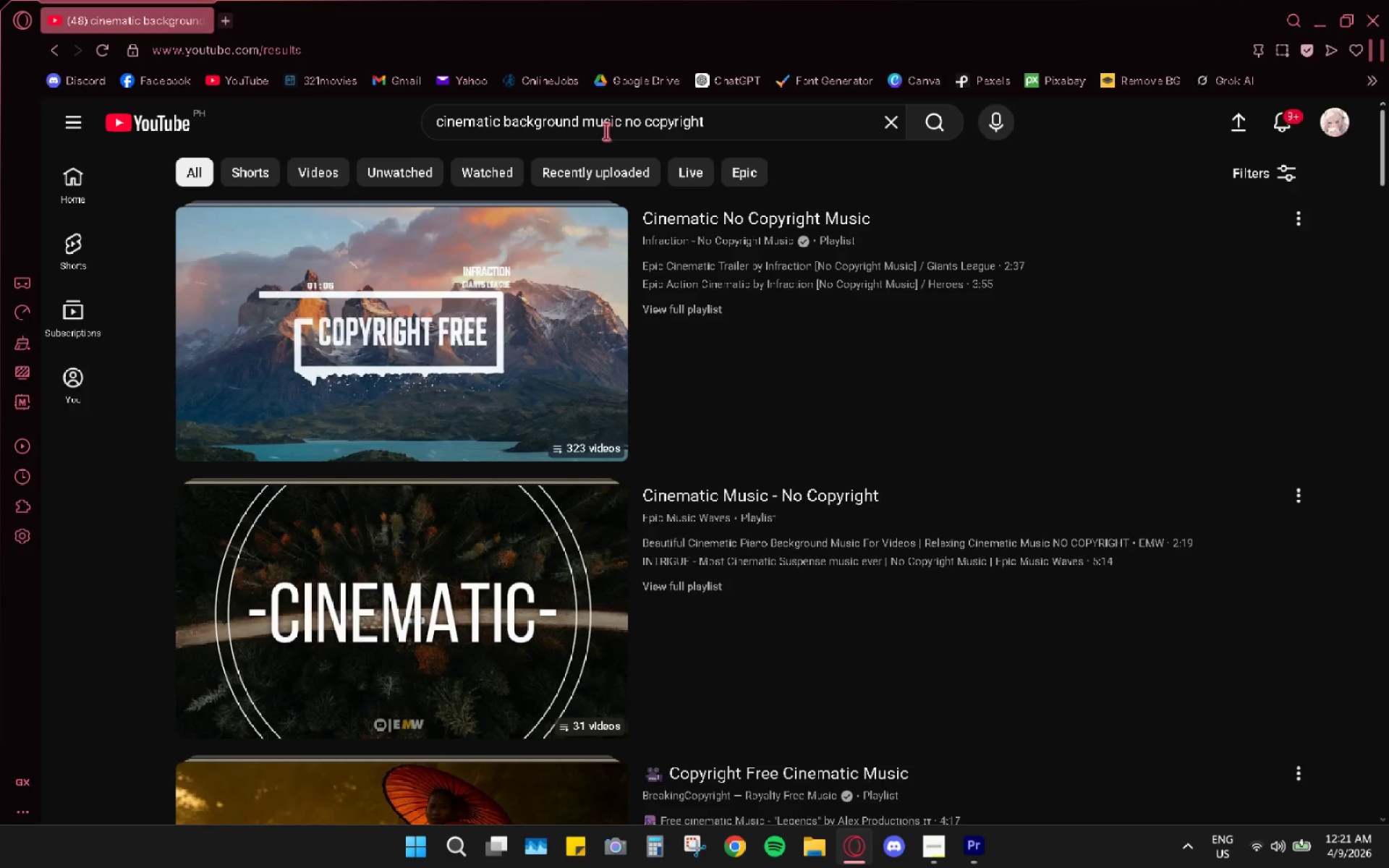 
left_click([477, 118])
 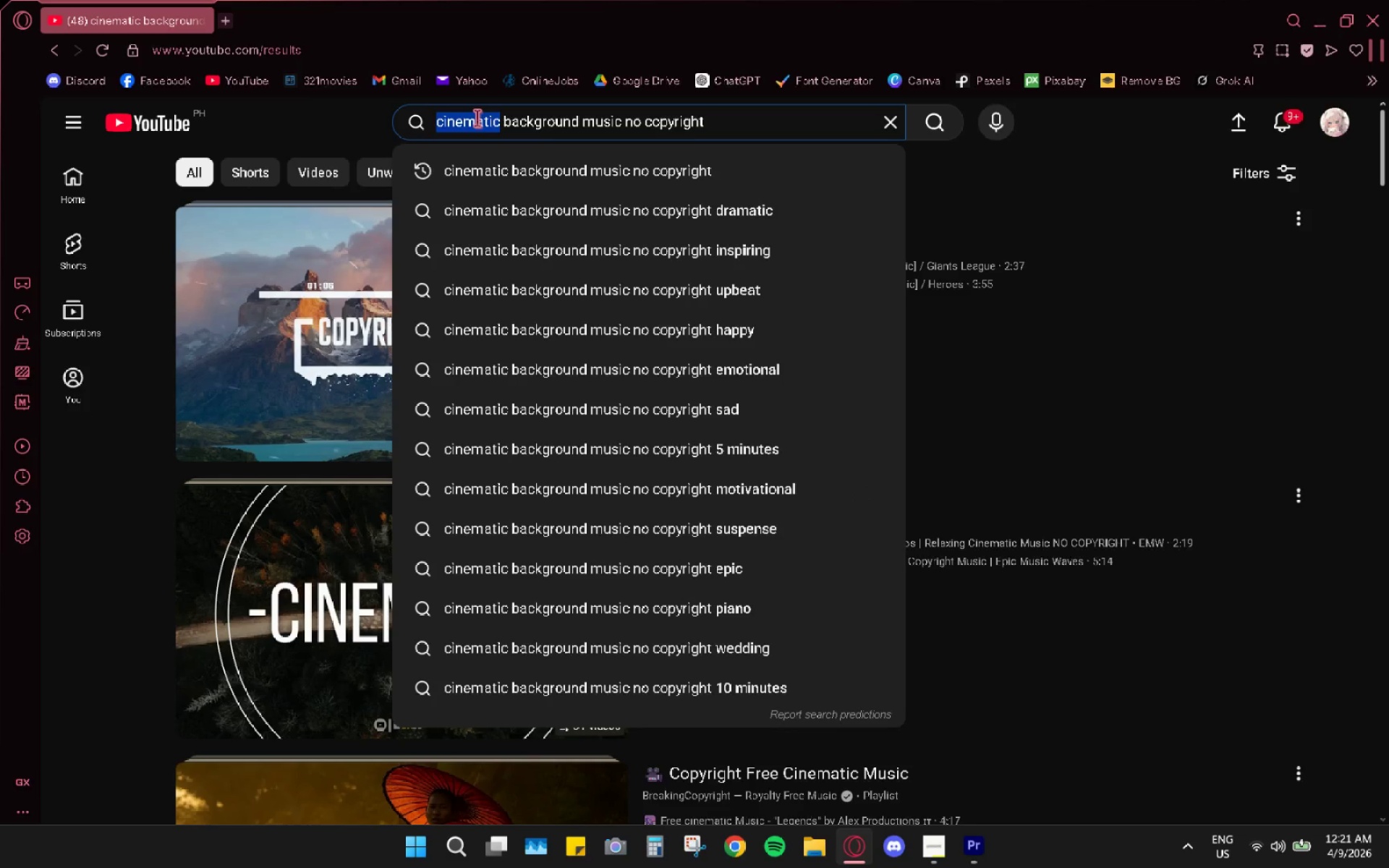 
type(epic )
 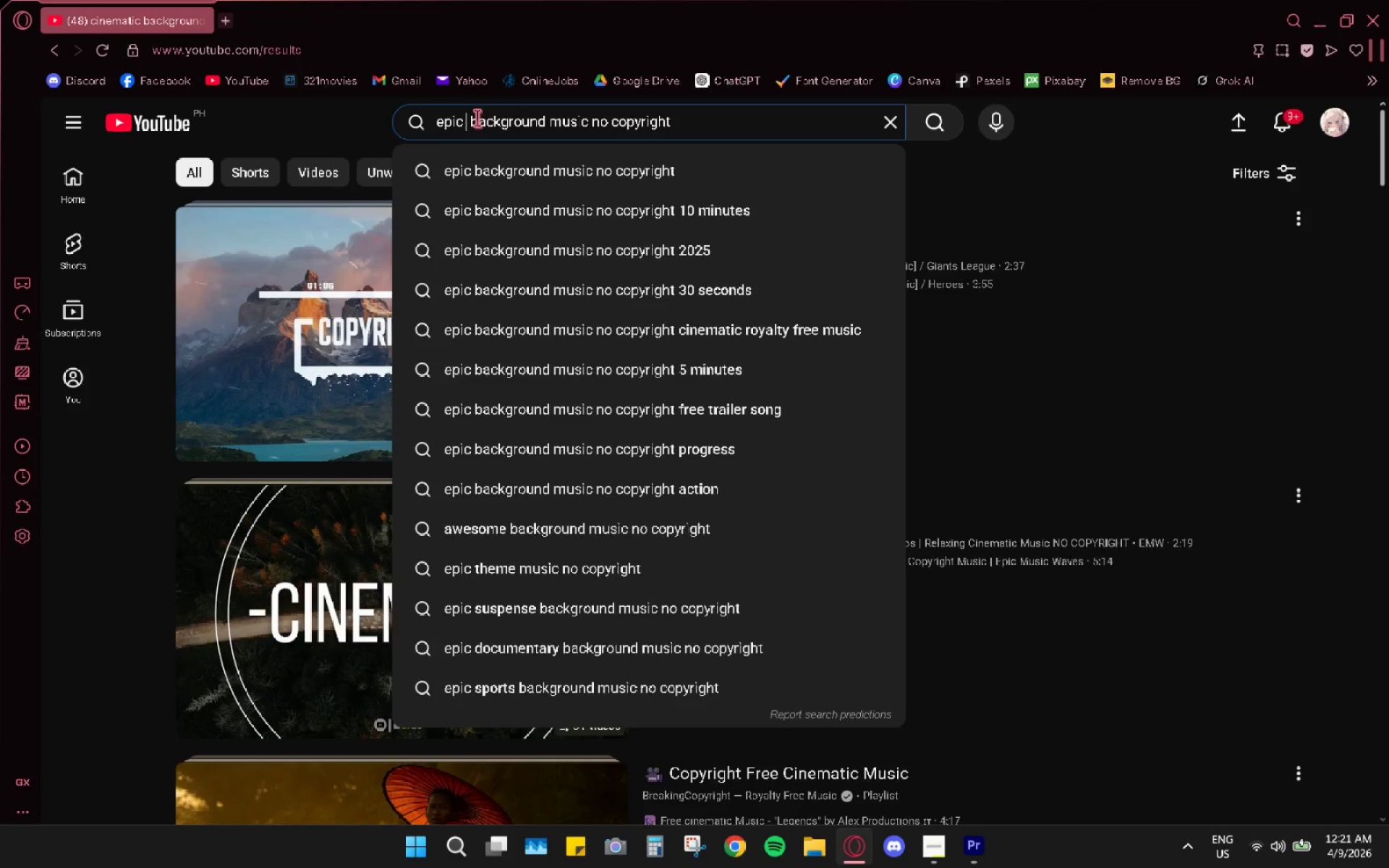 
key(Enter)
 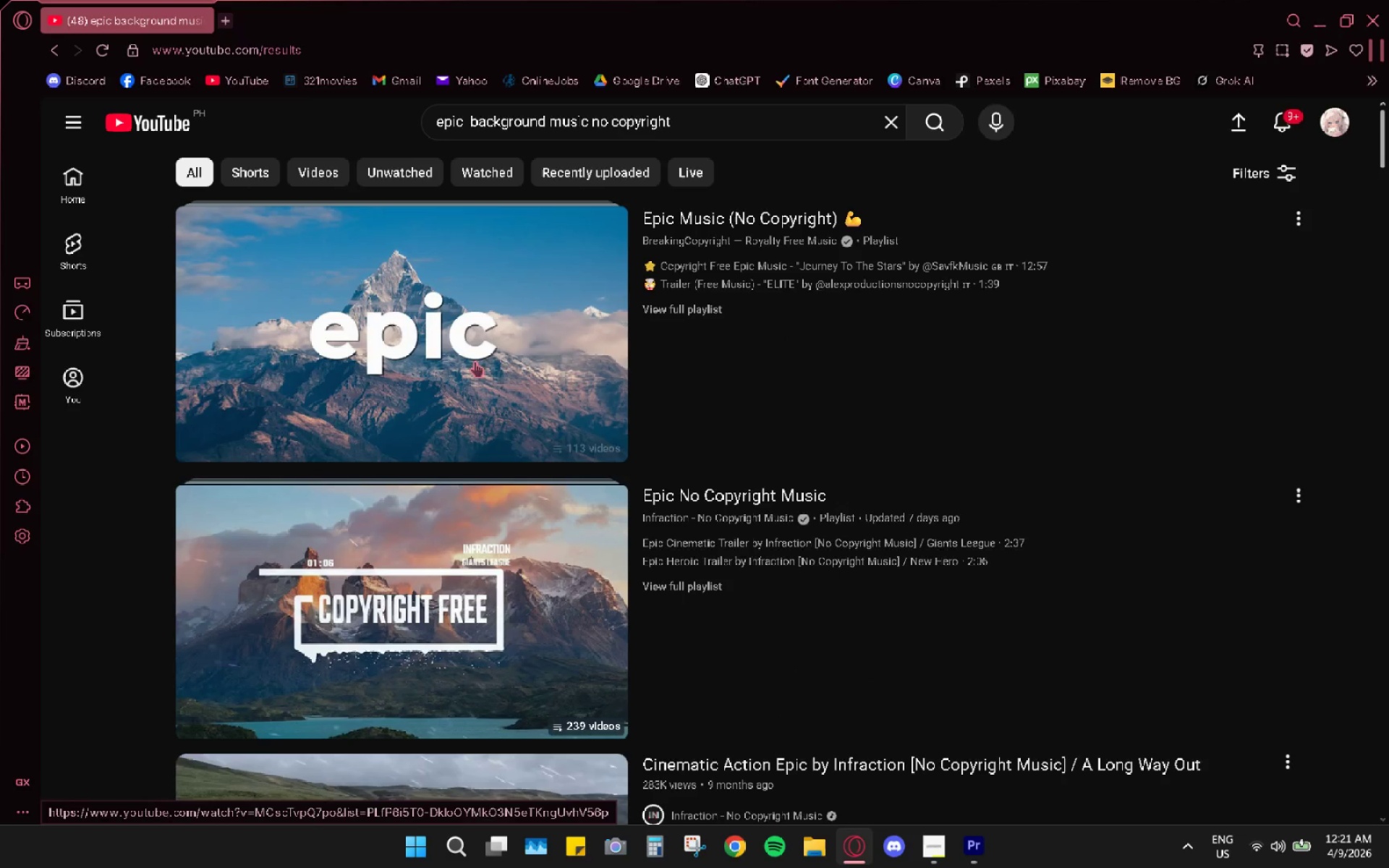 
scroll: coordinate [430, 337], scroll_direction: down, amount: 4.0
 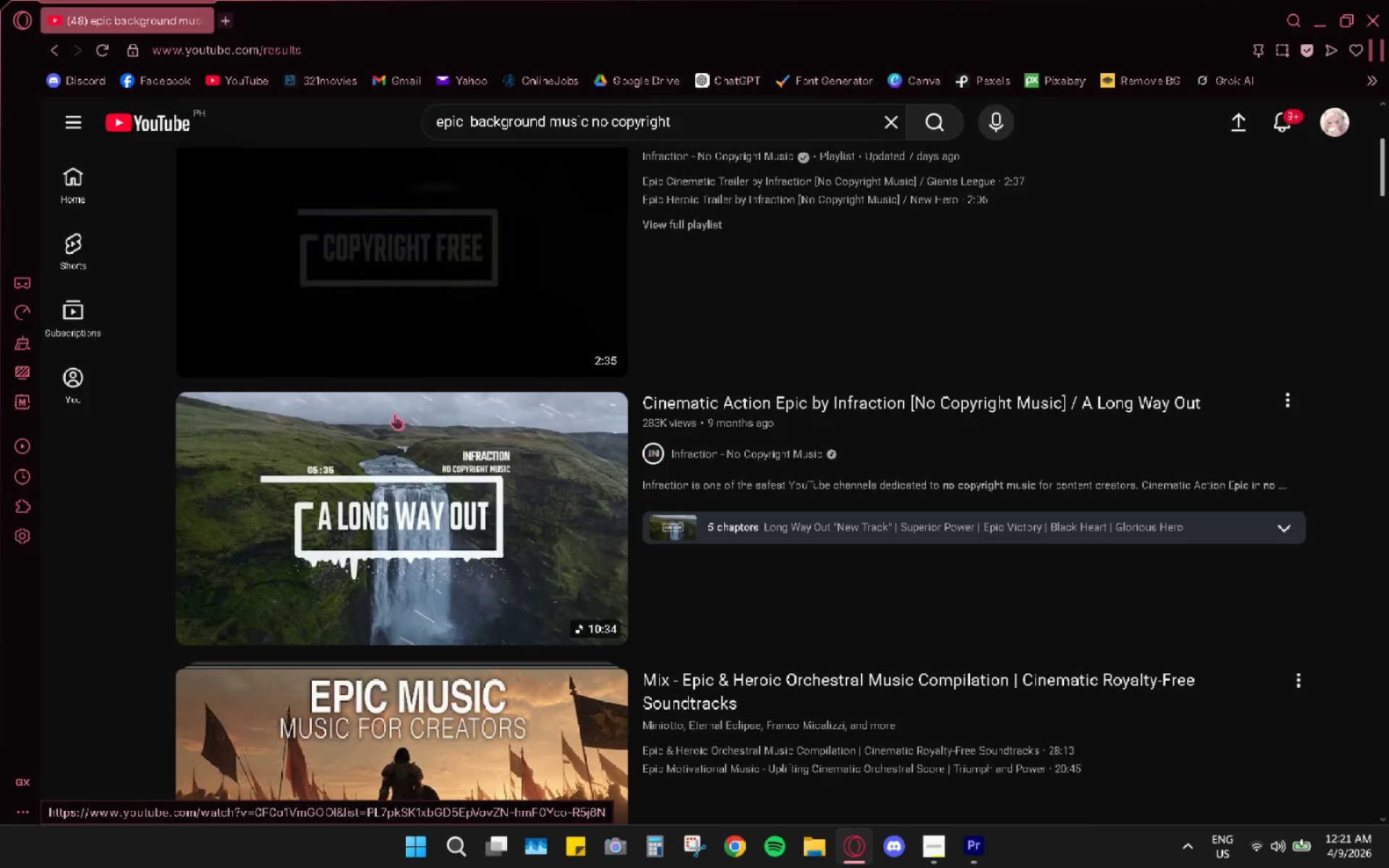 
left_click([381, 481])
 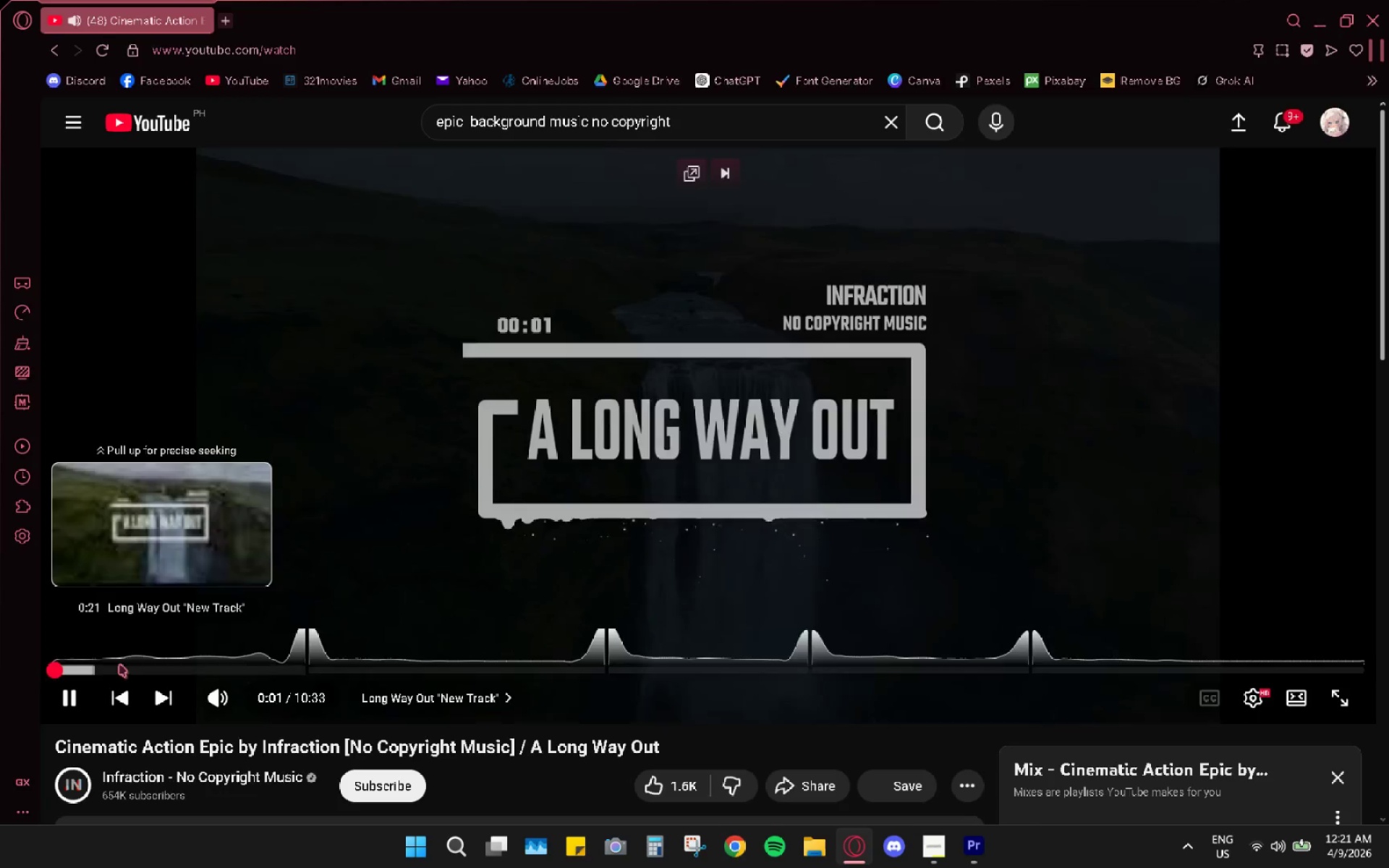 
left_click([150, 663])
 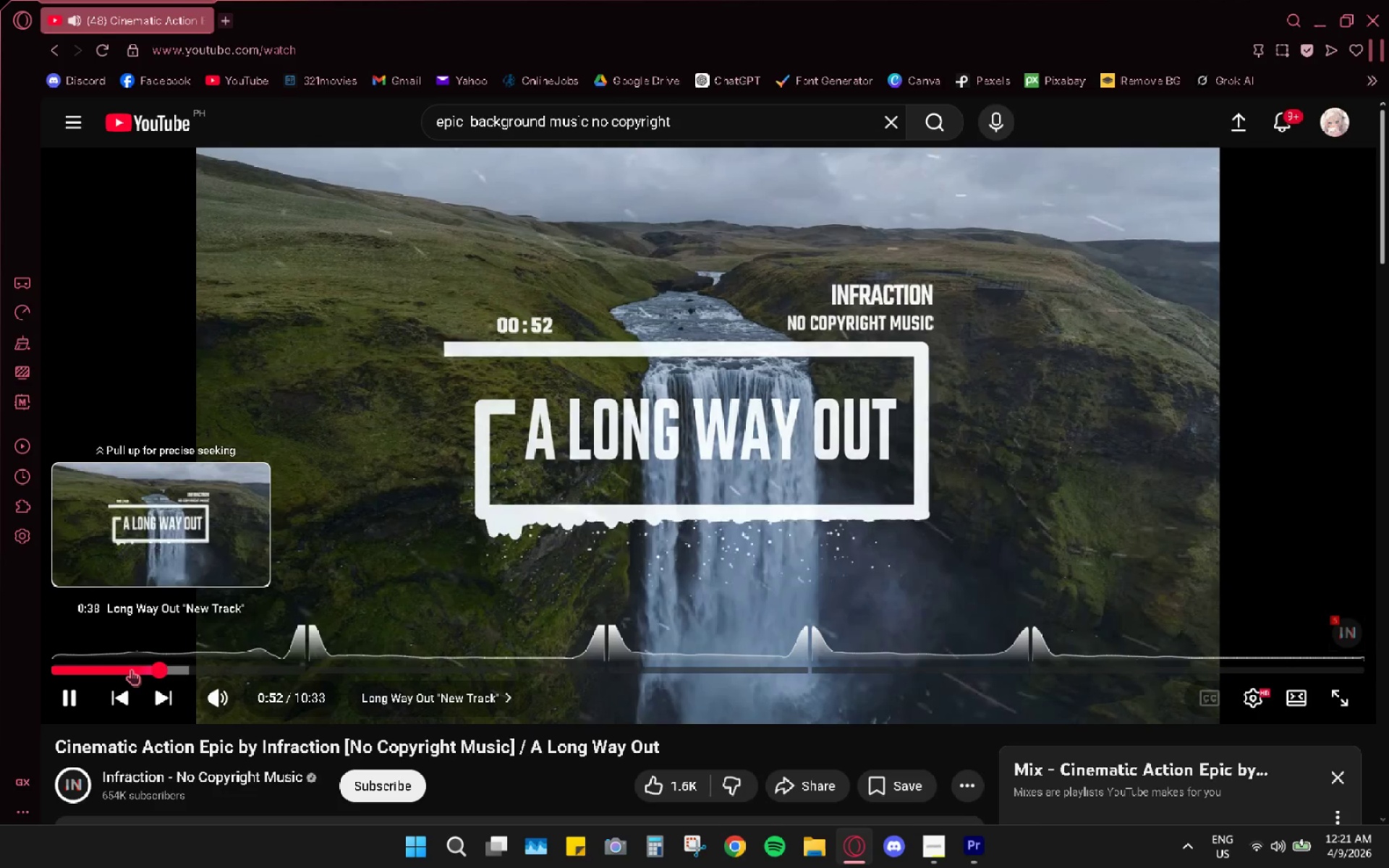 
wait(6.31)
 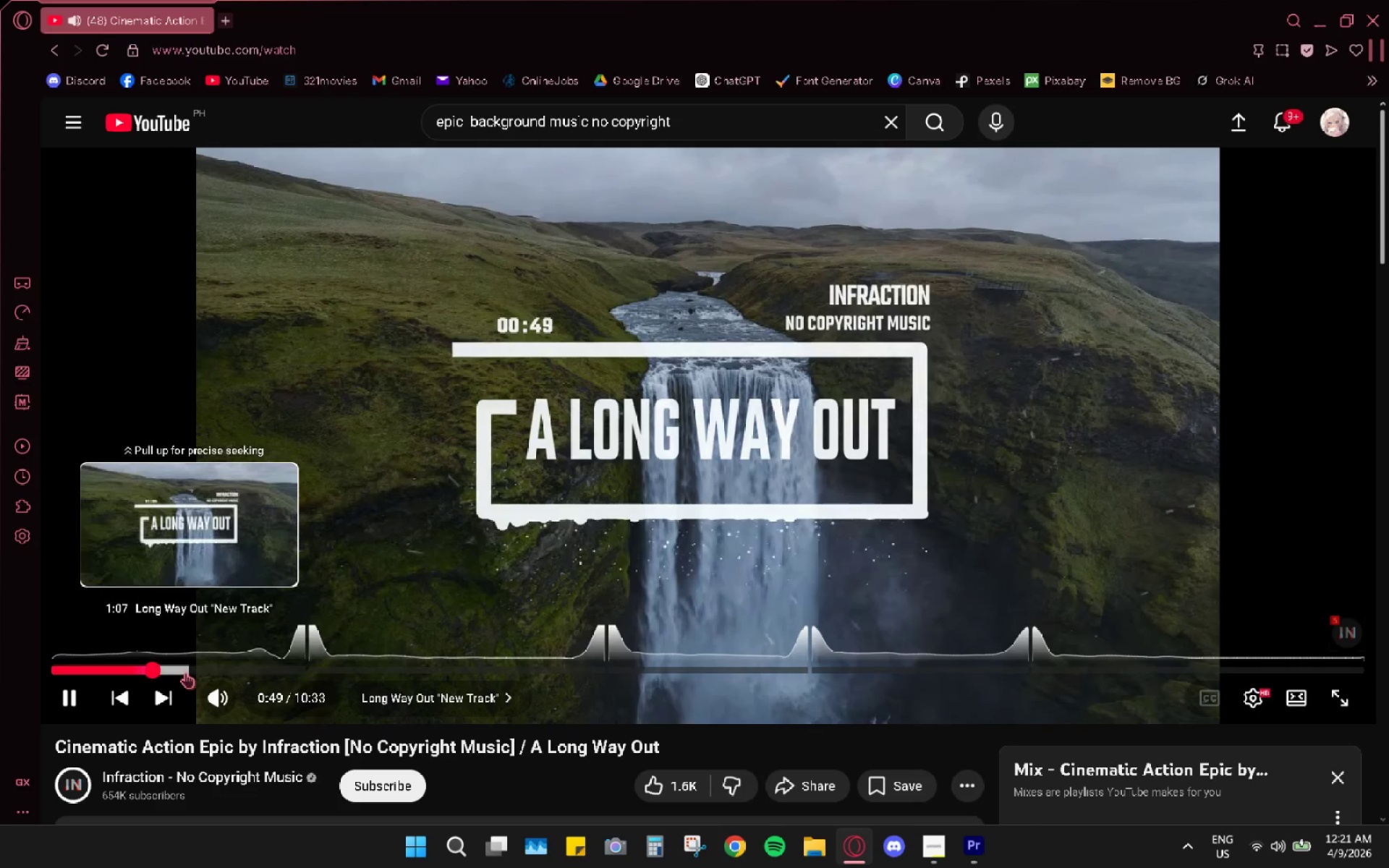 
left_click([974, 837])
 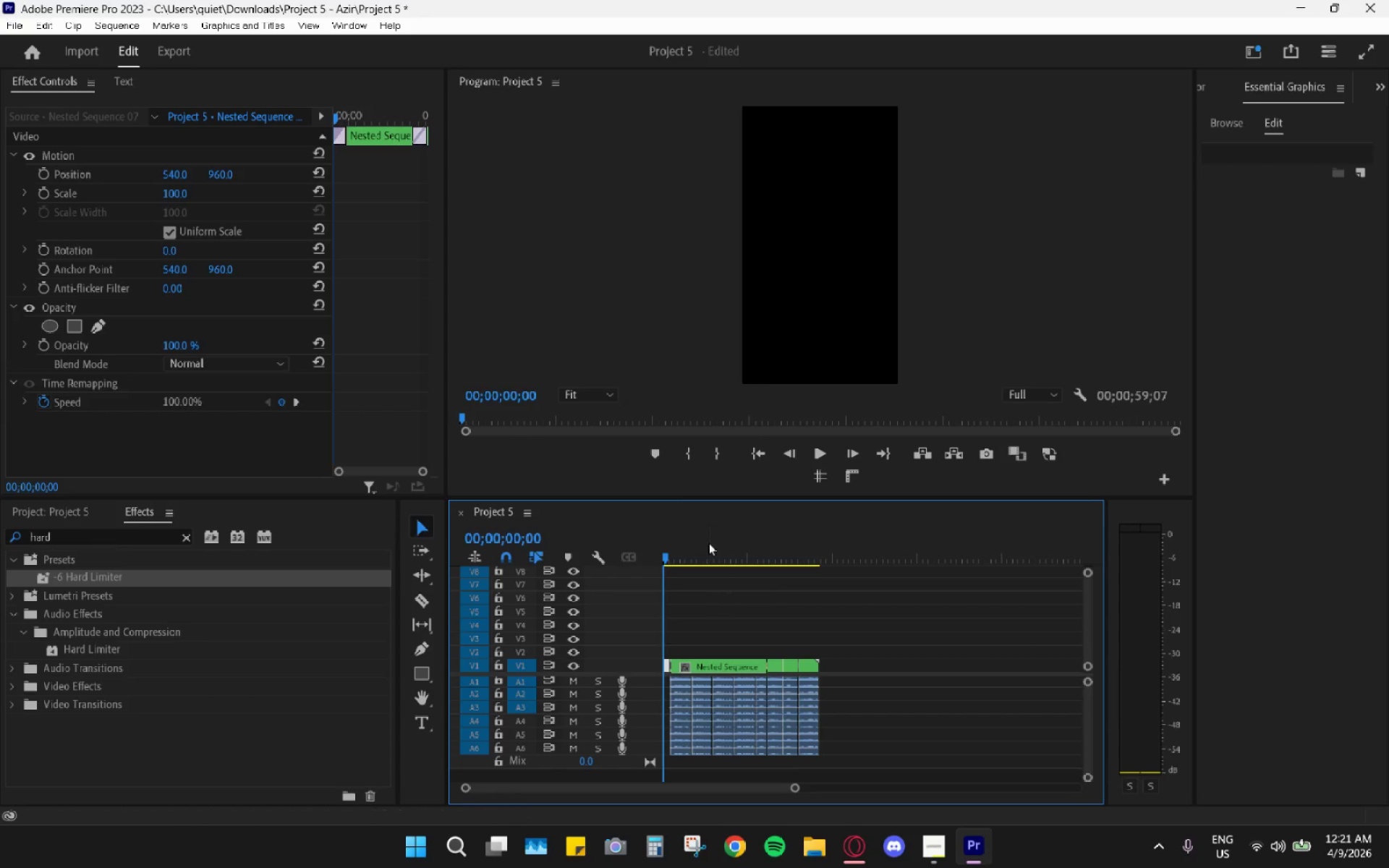 
left_click_drag(start_coordinate=[703, 542], to_coordinate=[601, 540])
 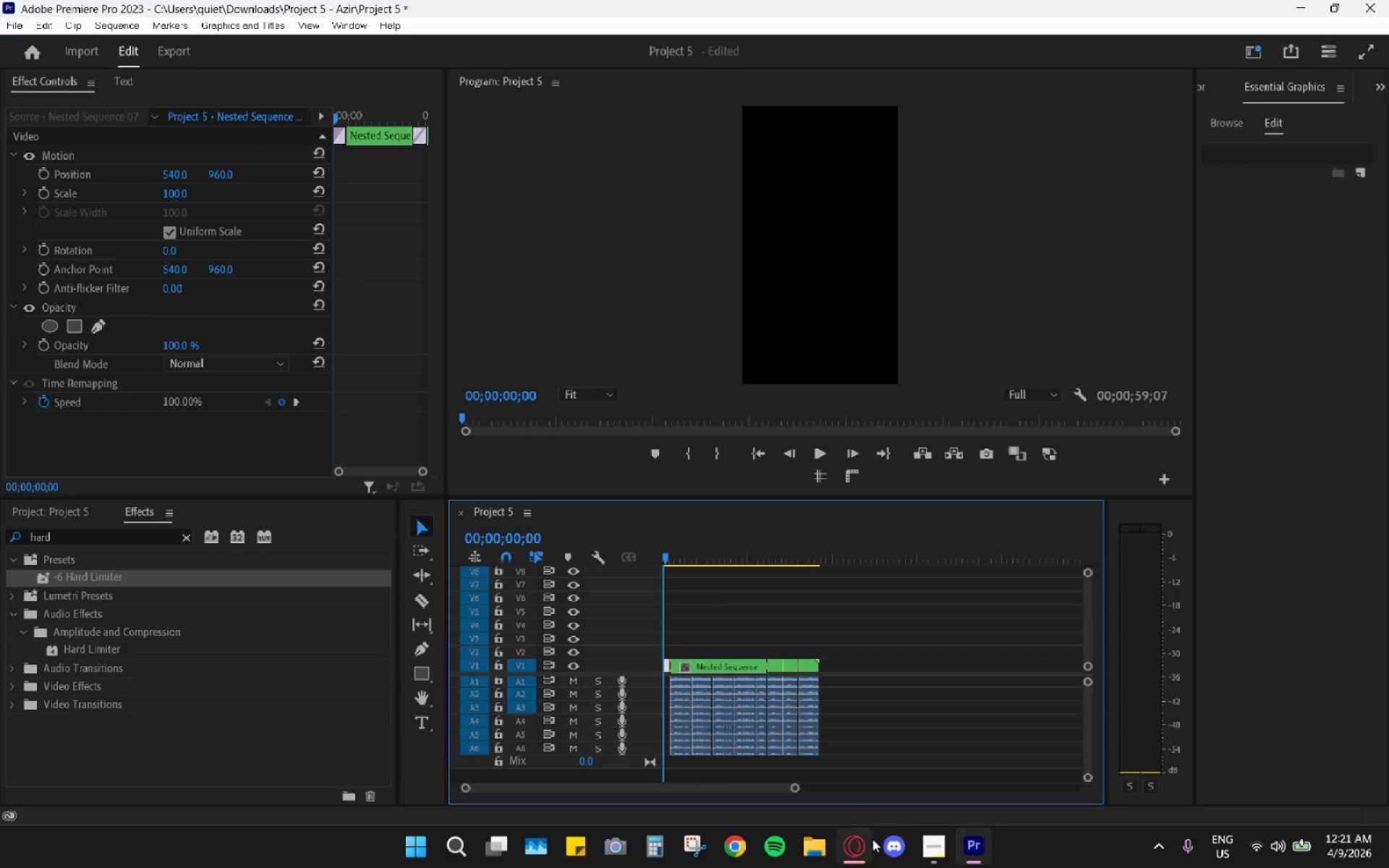 
left_click([872, 839])
 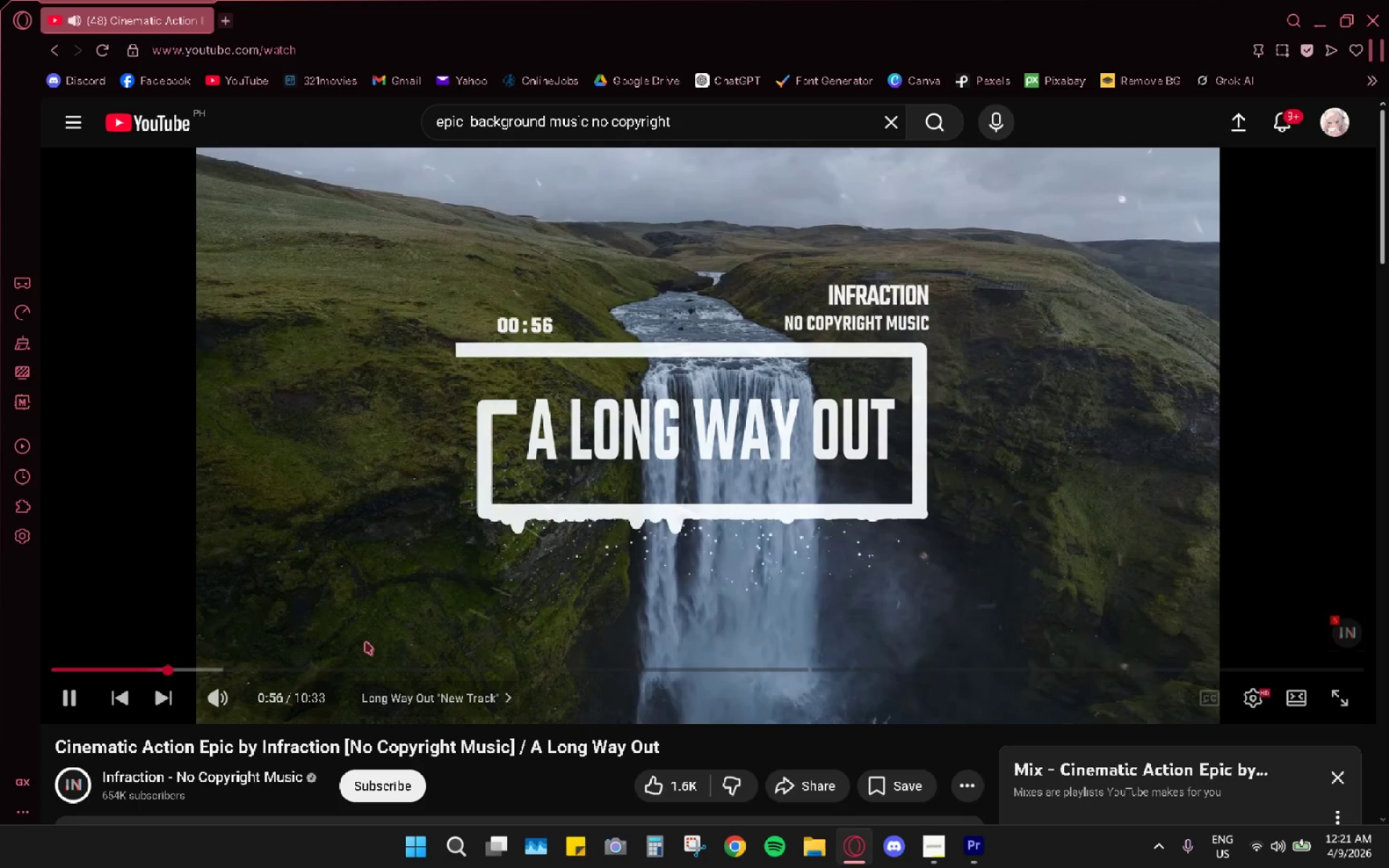 
left_click_drag(start_coordinate=[143, 661], to_coordinate=[7, 669])
 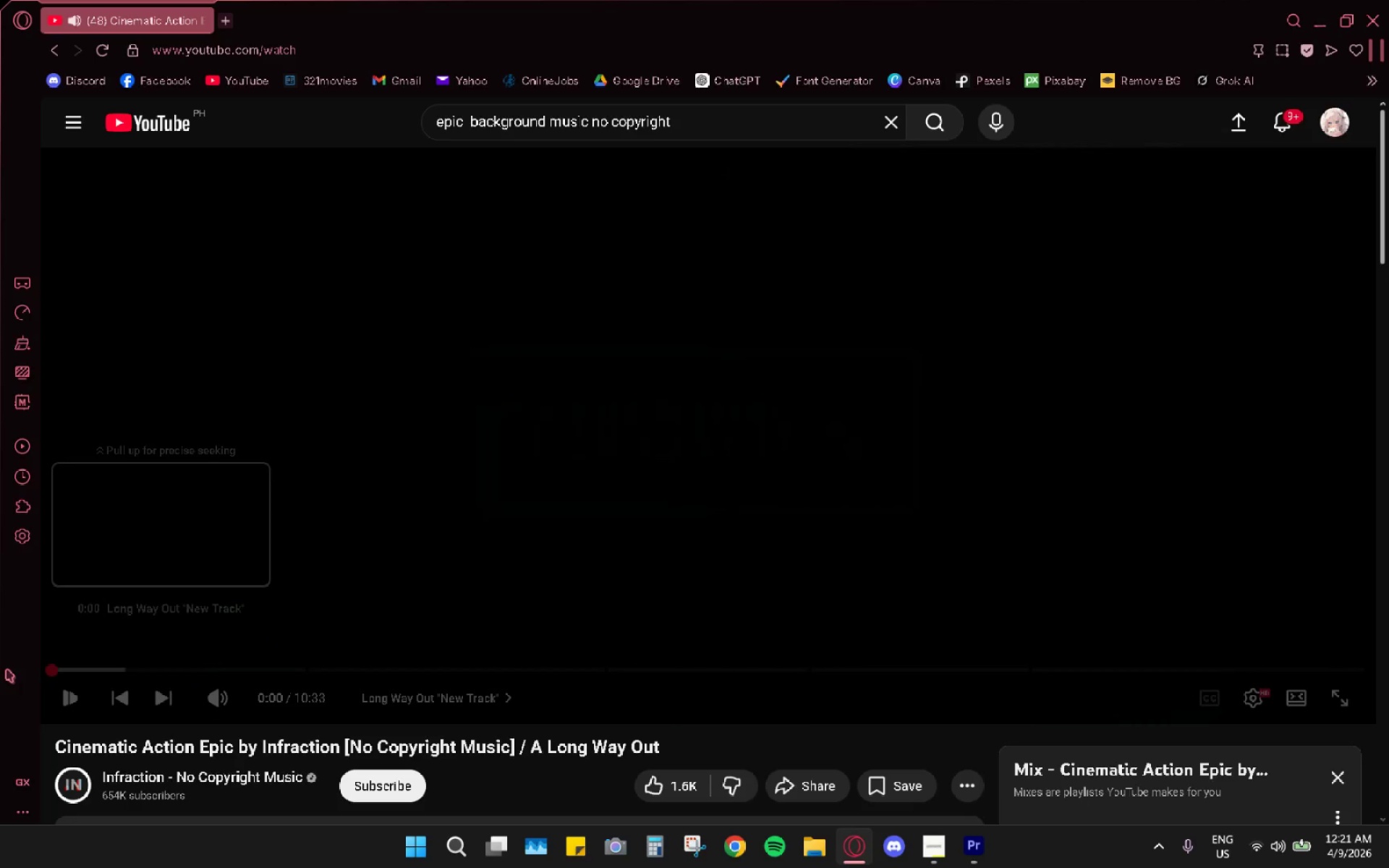 
key(Space)
 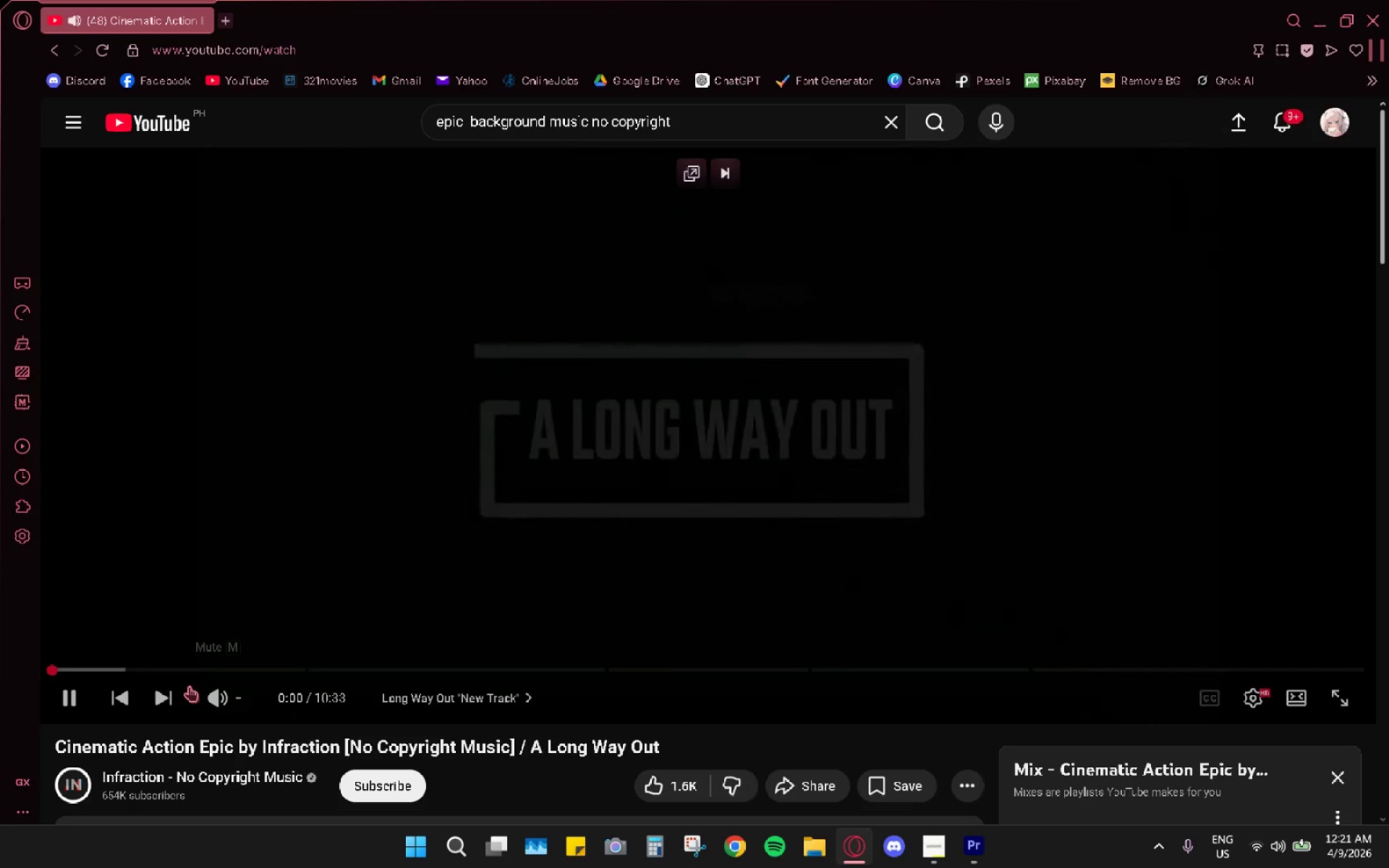 
key(Space)
 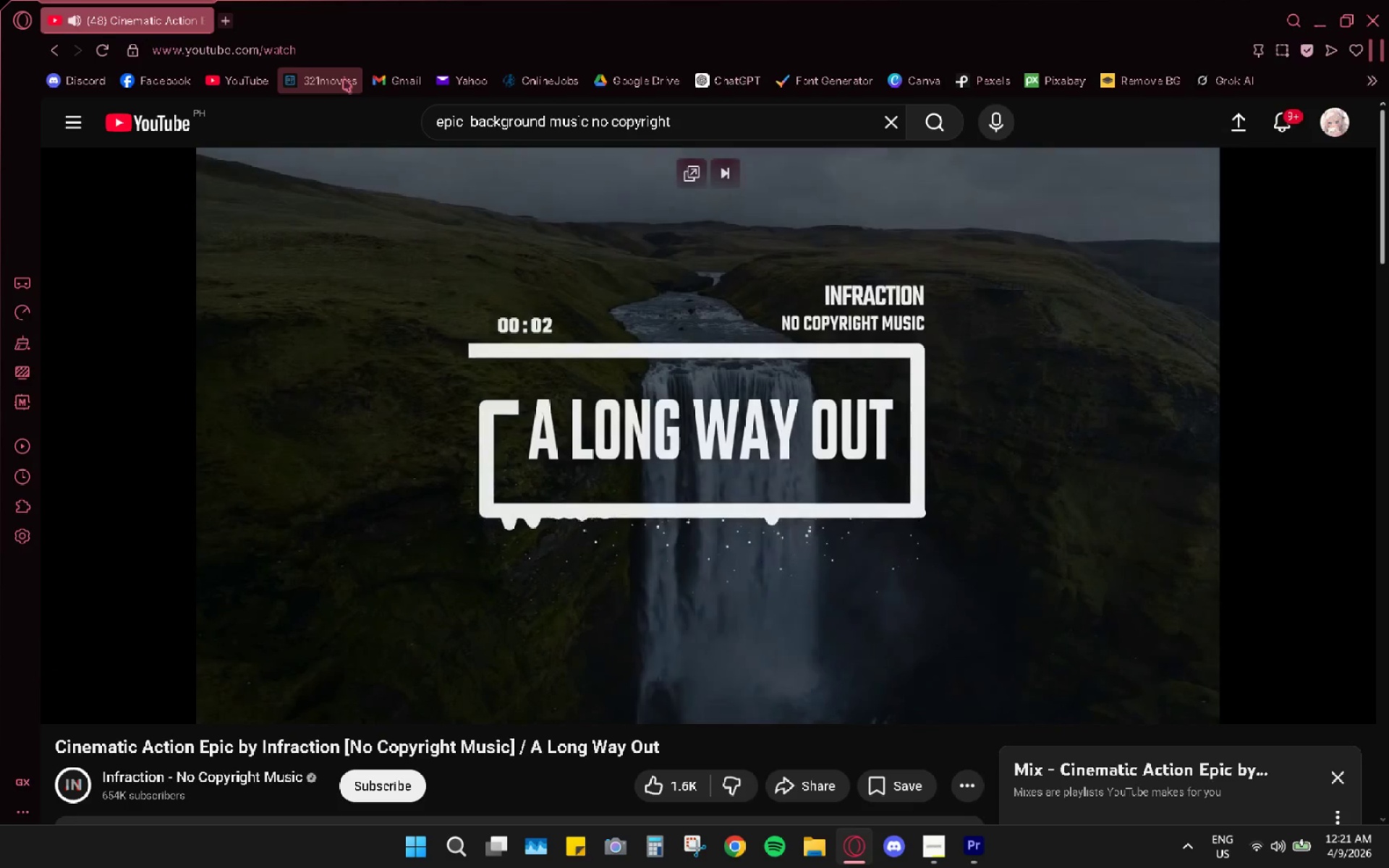 
left_click([974, 843])
 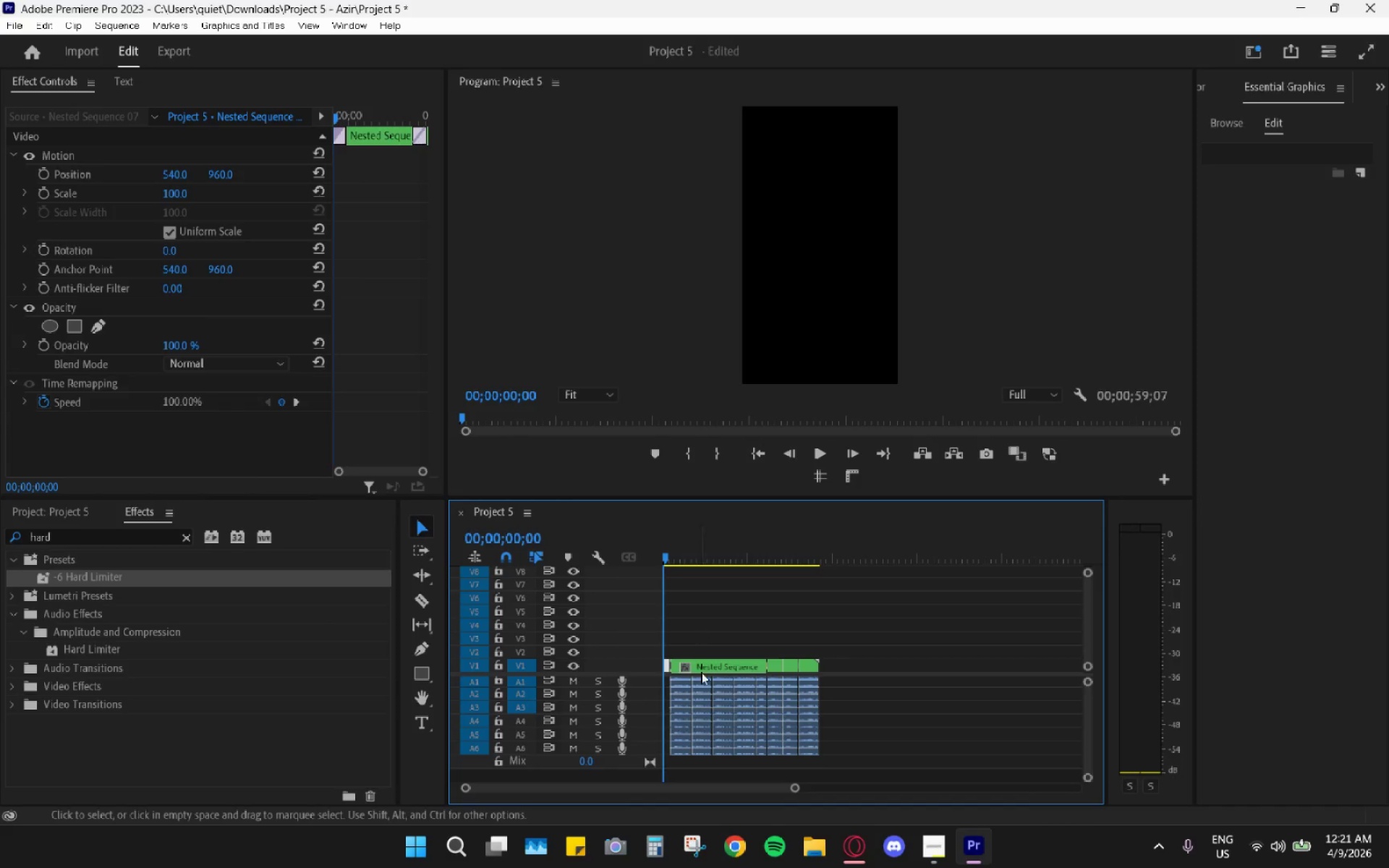 
key(Space)
 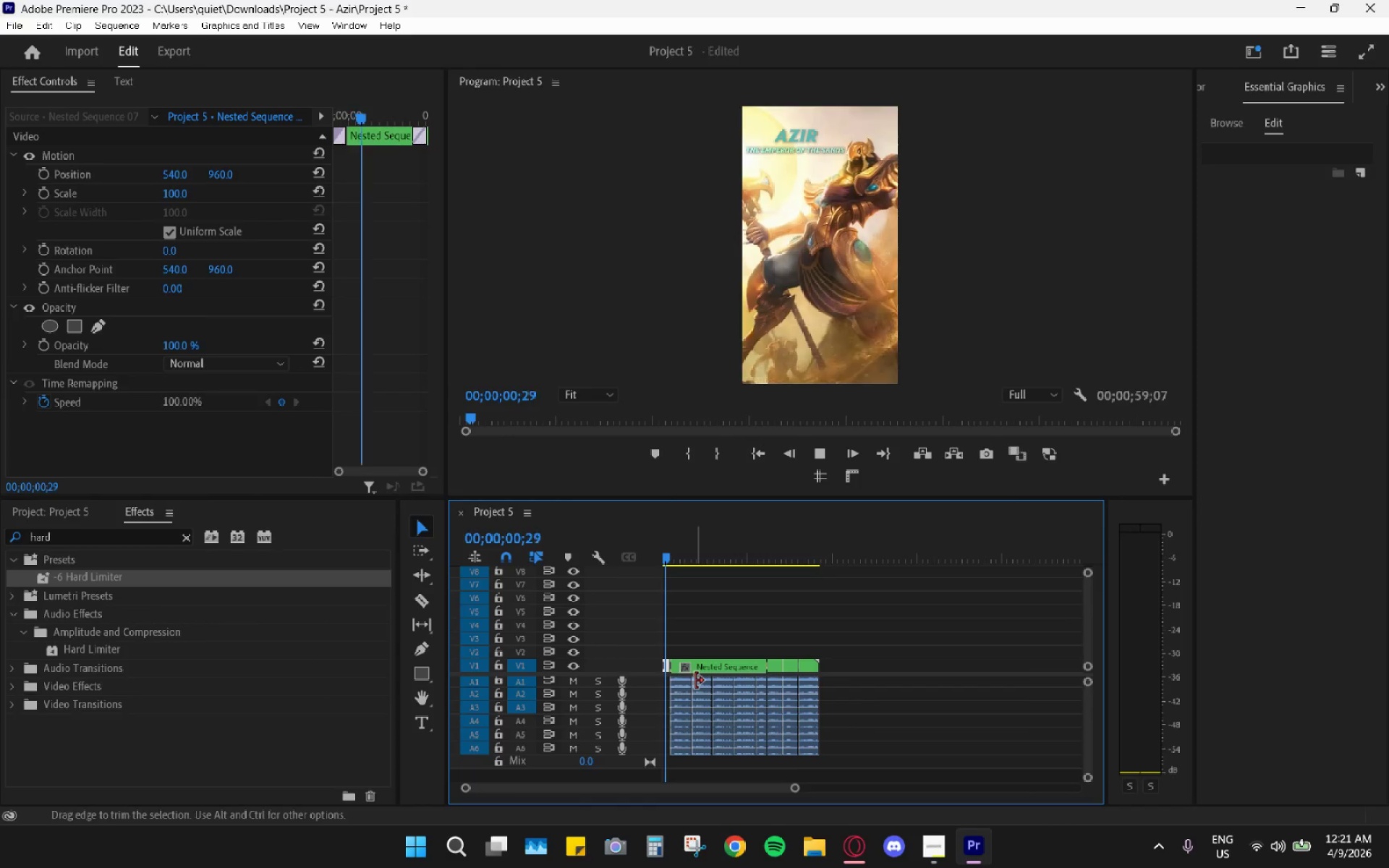 
mouse_move([710, 705])
 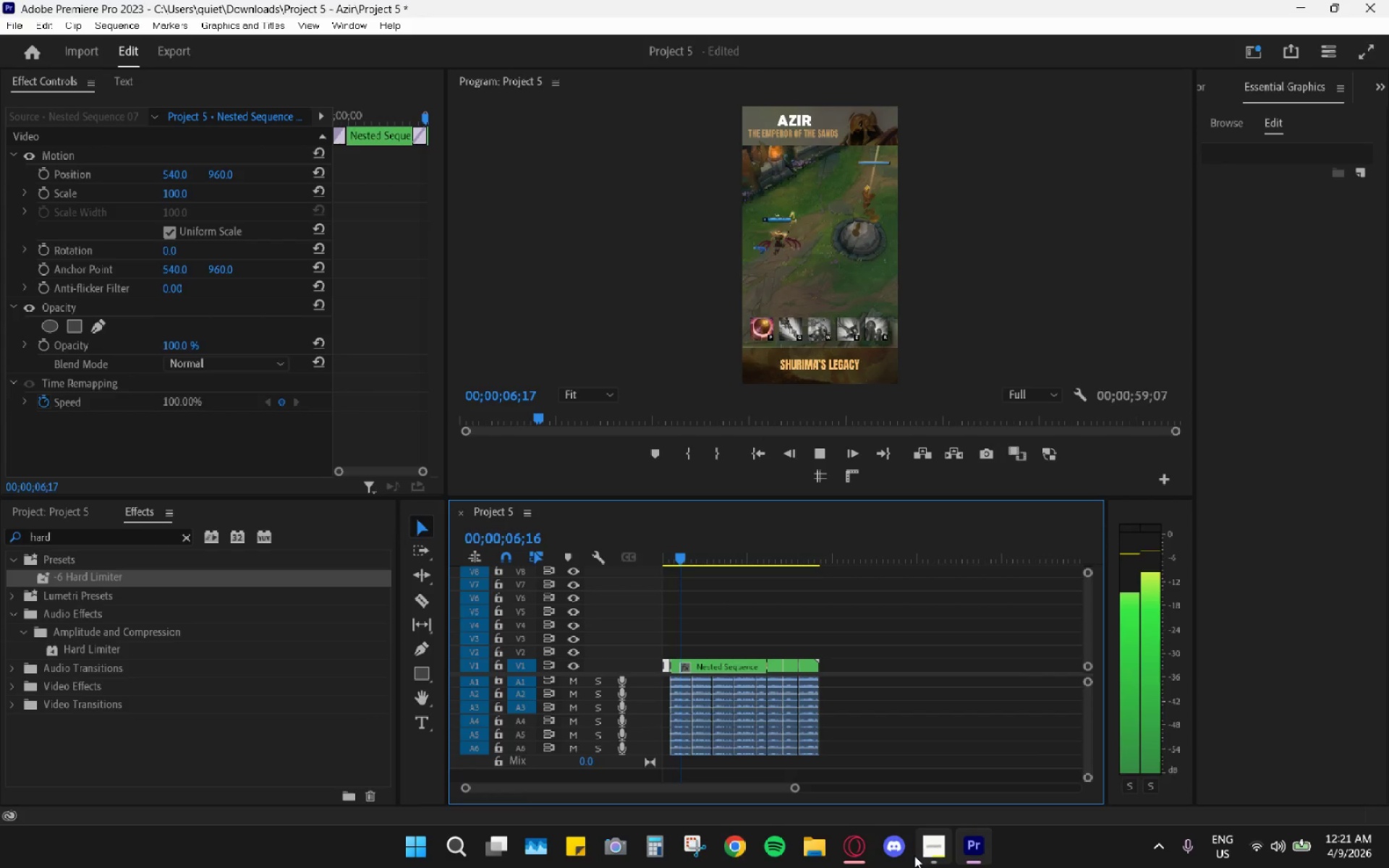 
left_click([857, 848])
 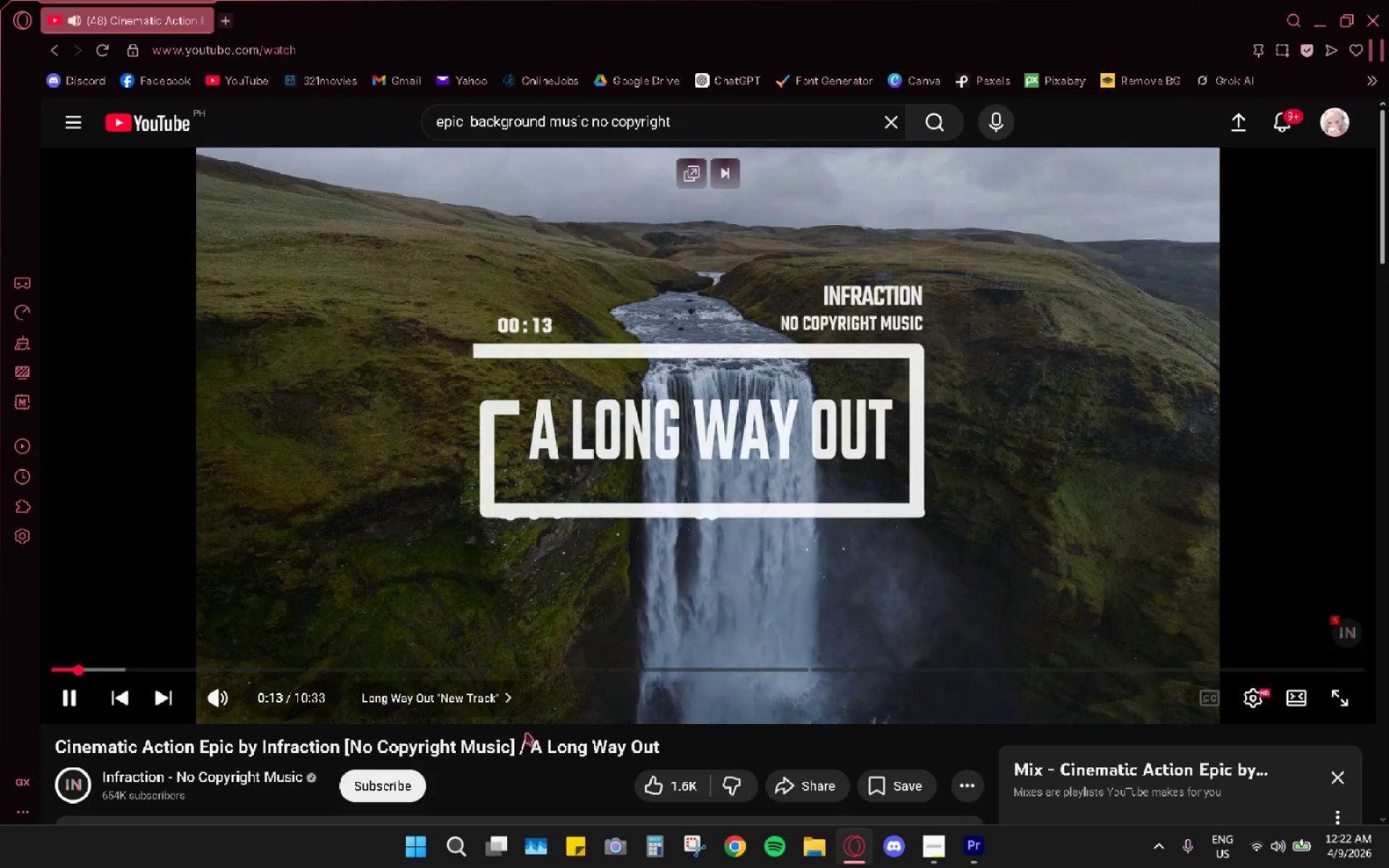 
hold_key(key=AltLeft, duration=0.94)
scroll: coordinate [481, 692], scroll_direction: up, amount: 4.0
 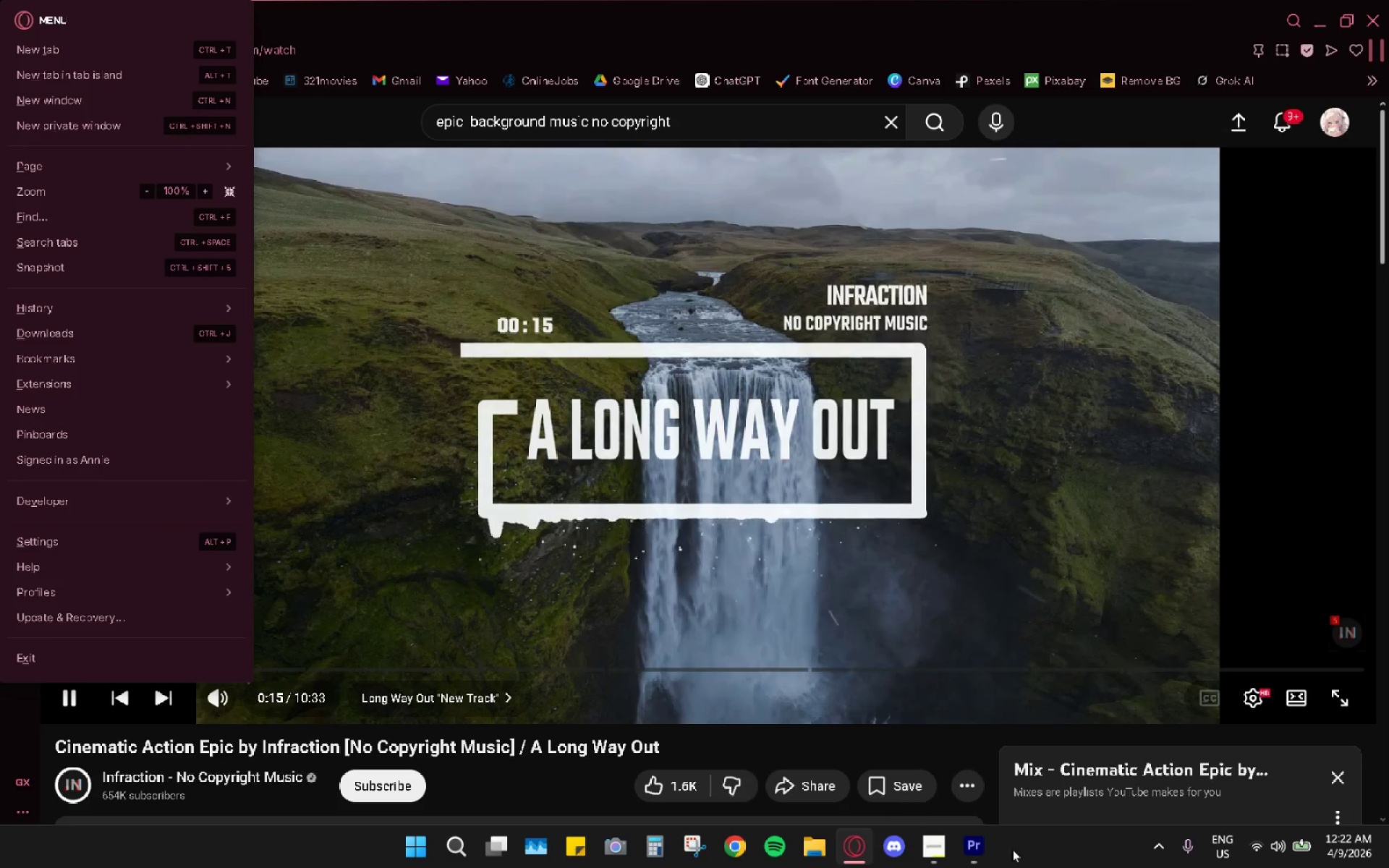 
left_click([987, 854])
 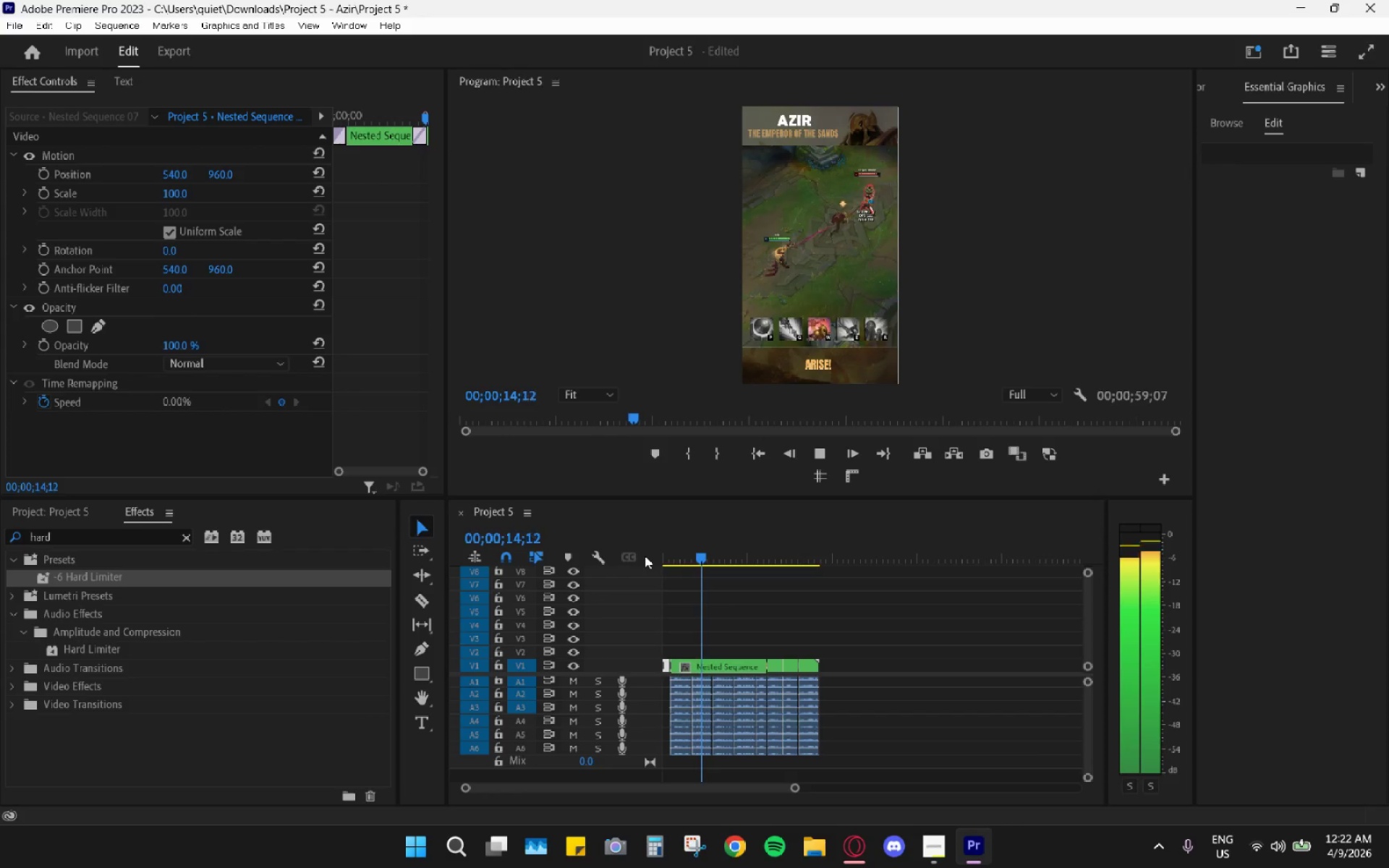 
left_click([857, 846])
 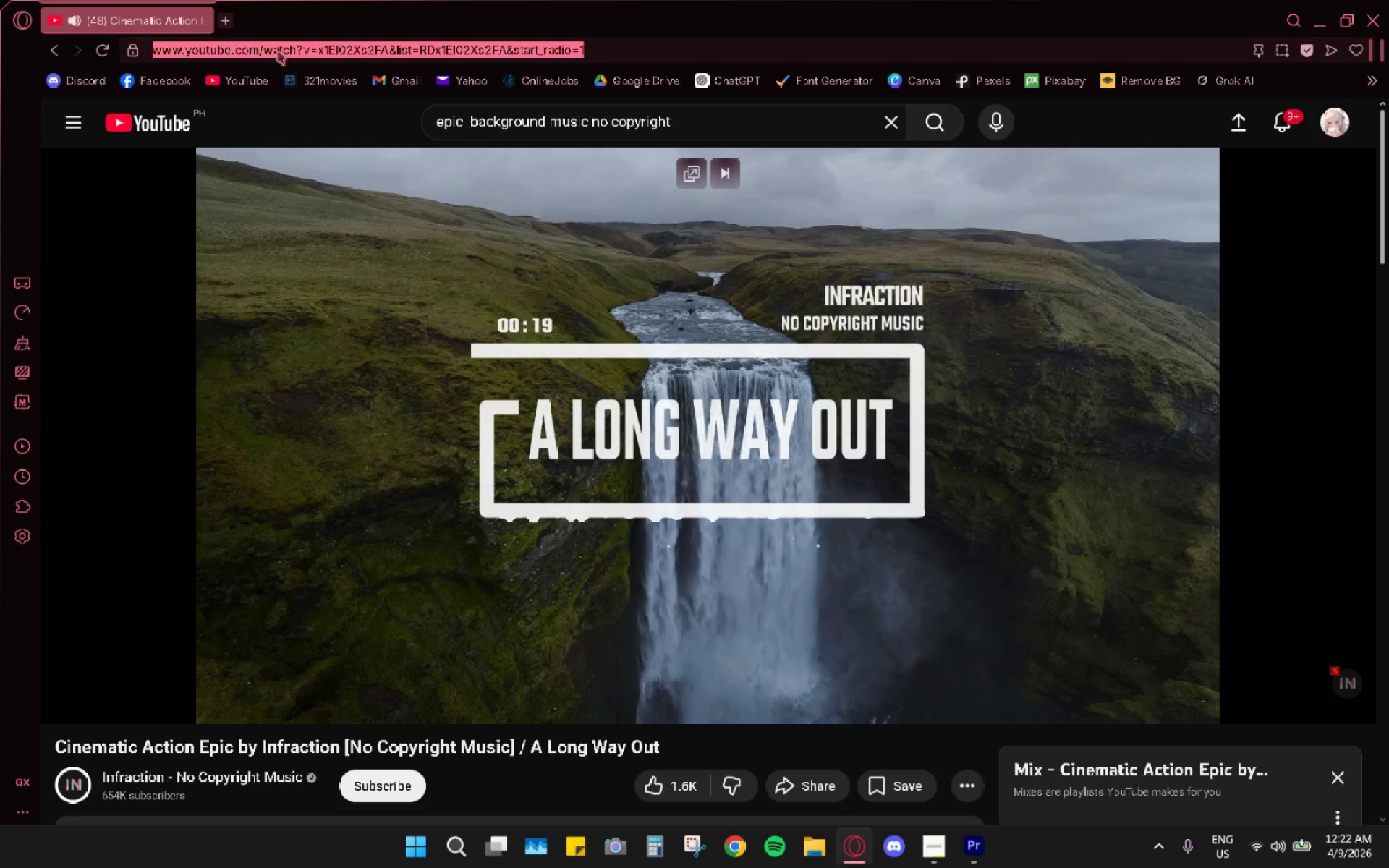 
key(Control+C)
 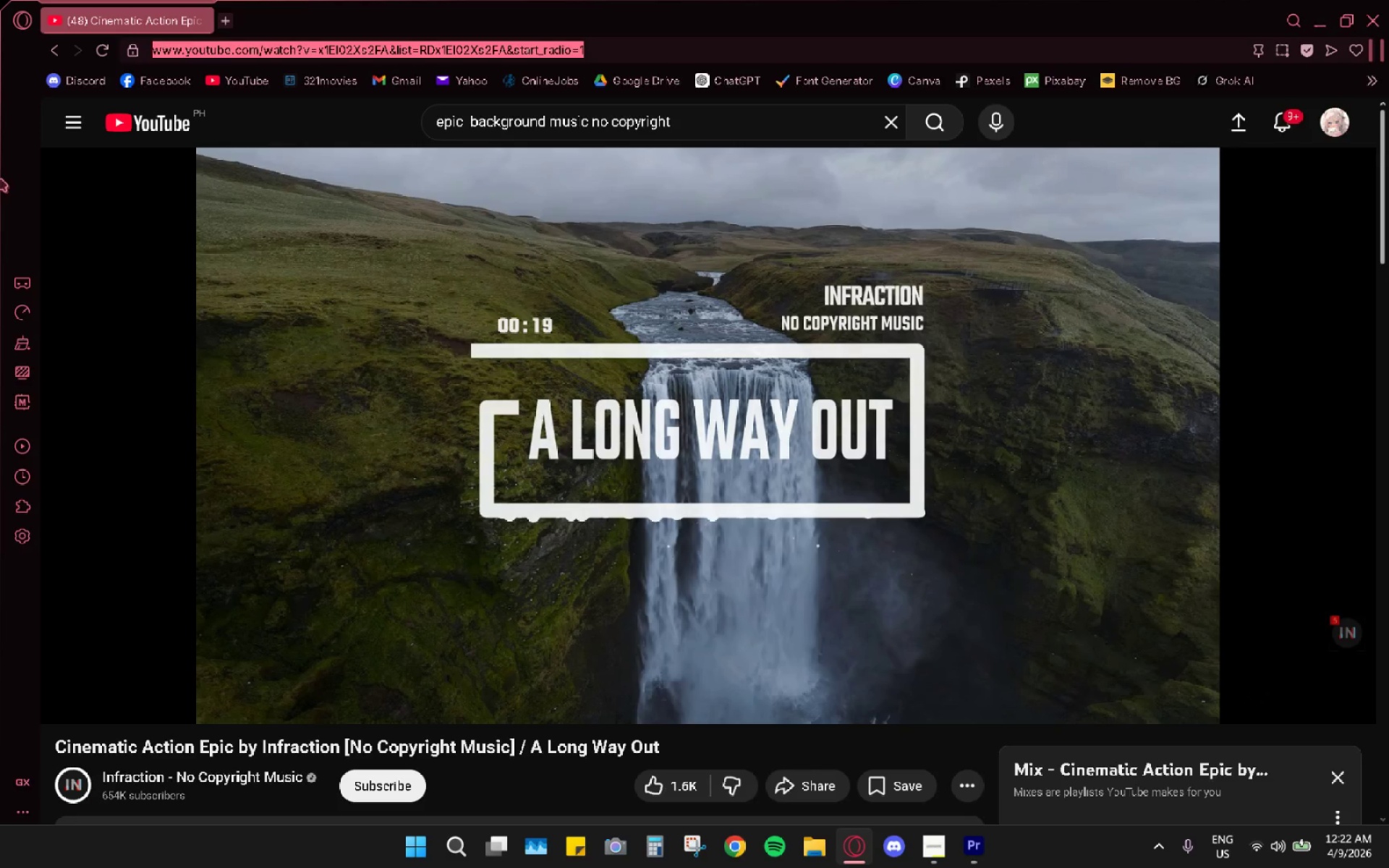 
left_click([225, 16])
 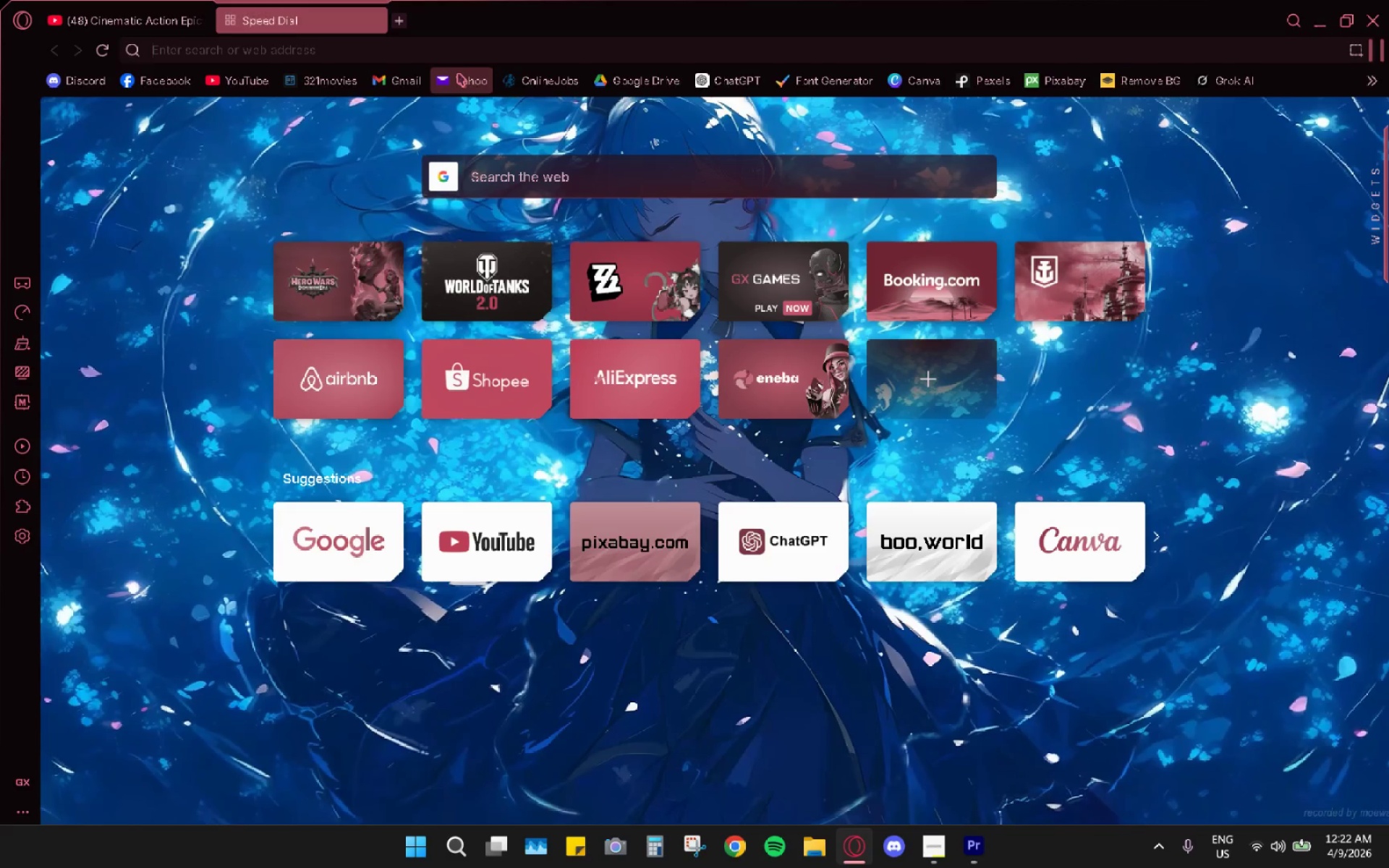 
type(yoputuu)
key(Backspace)
key(Backspace)
key(Backspace)
key(Backspace)
key(Backspace)
type(utube to mp3)
 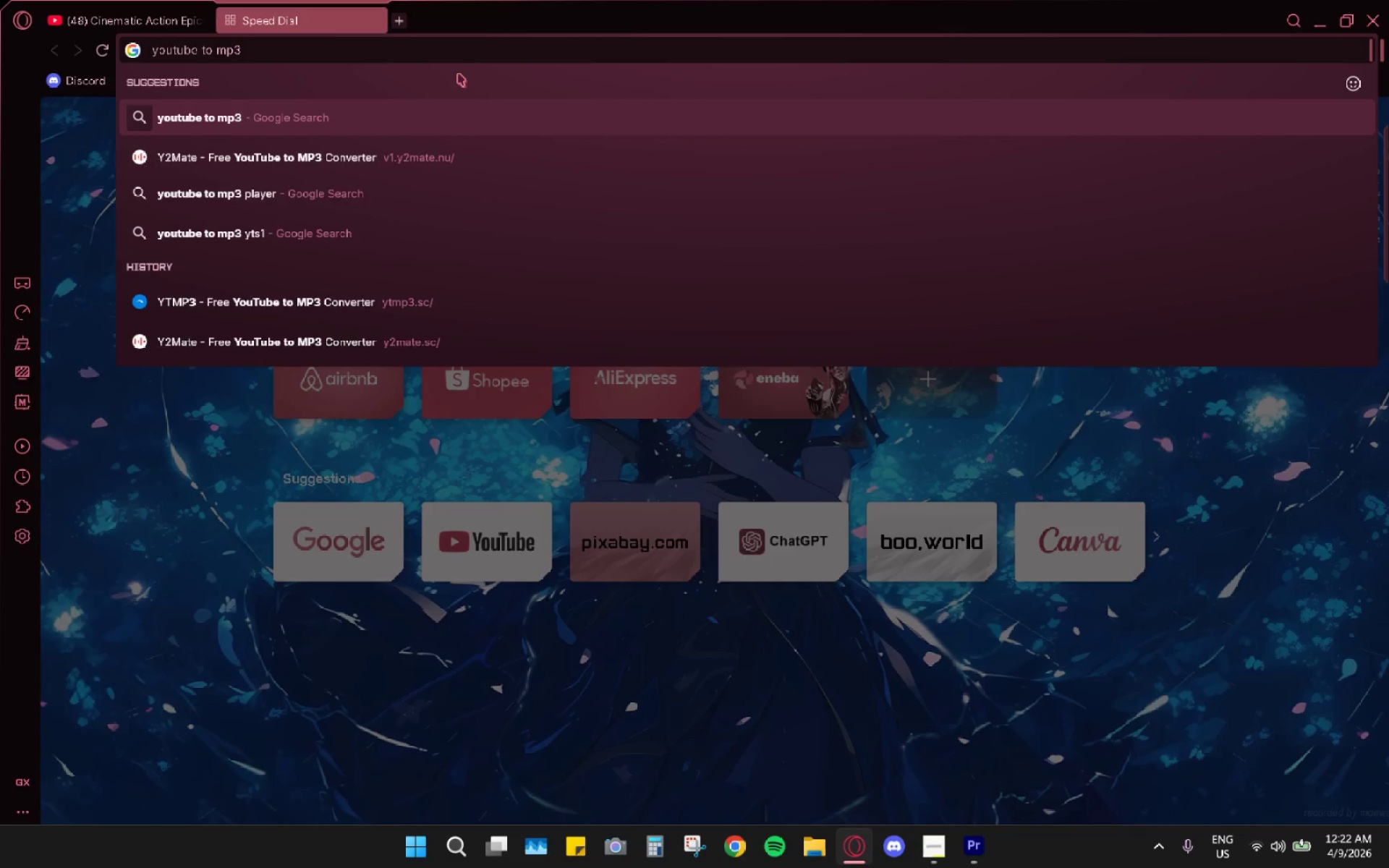 
key(Enter)
 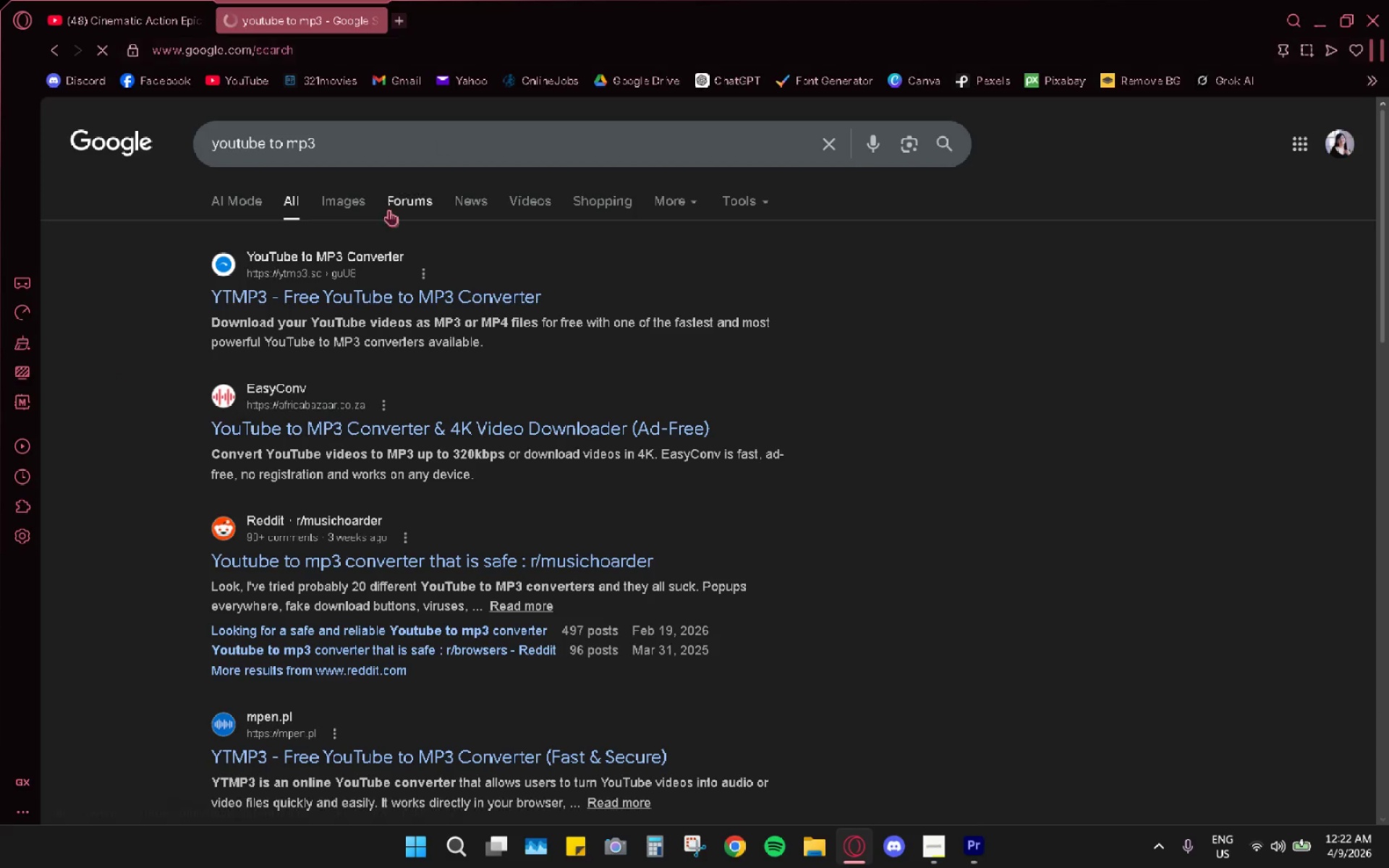 
left_click([371, 294])
 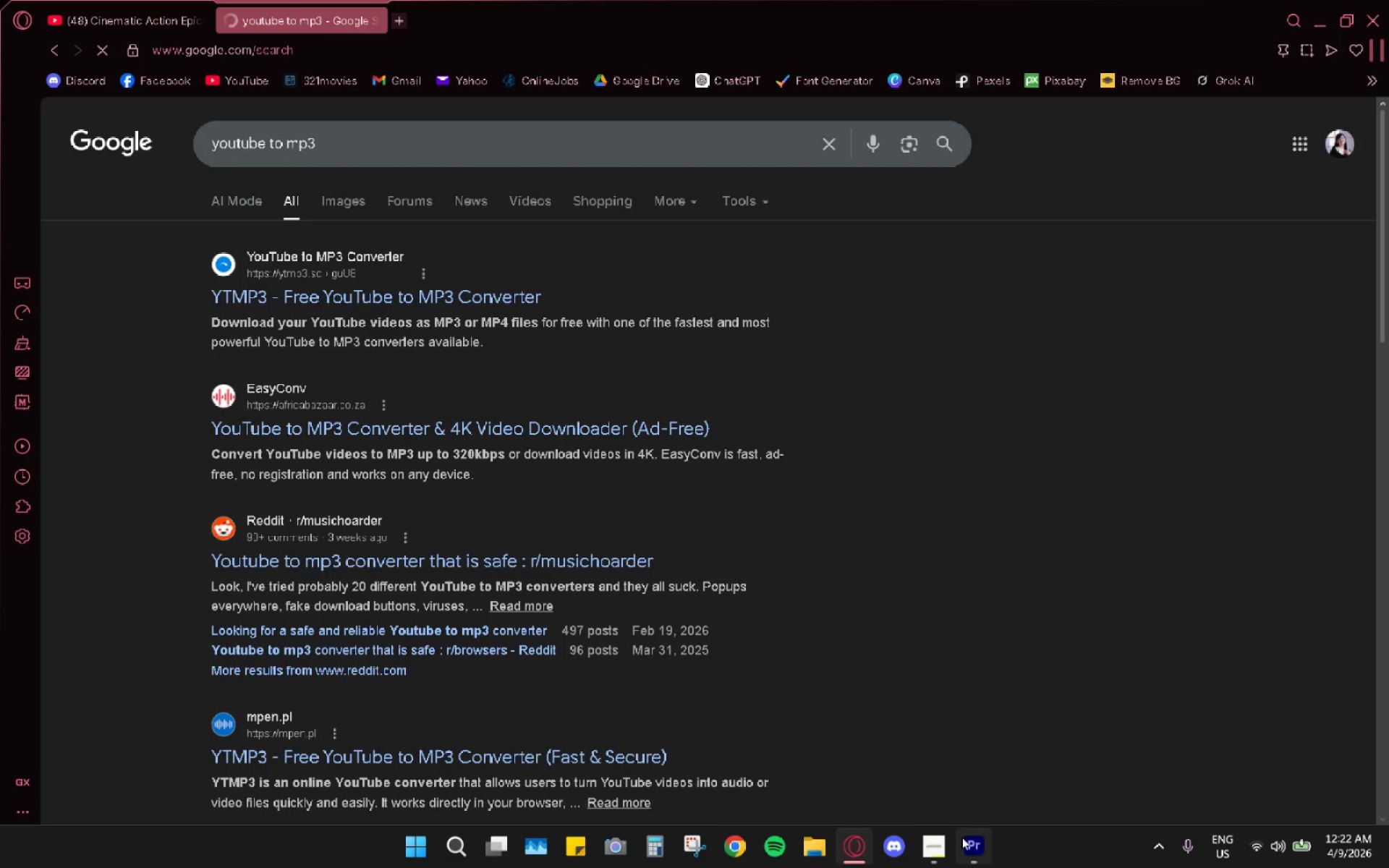 
left_click([972, 848])
 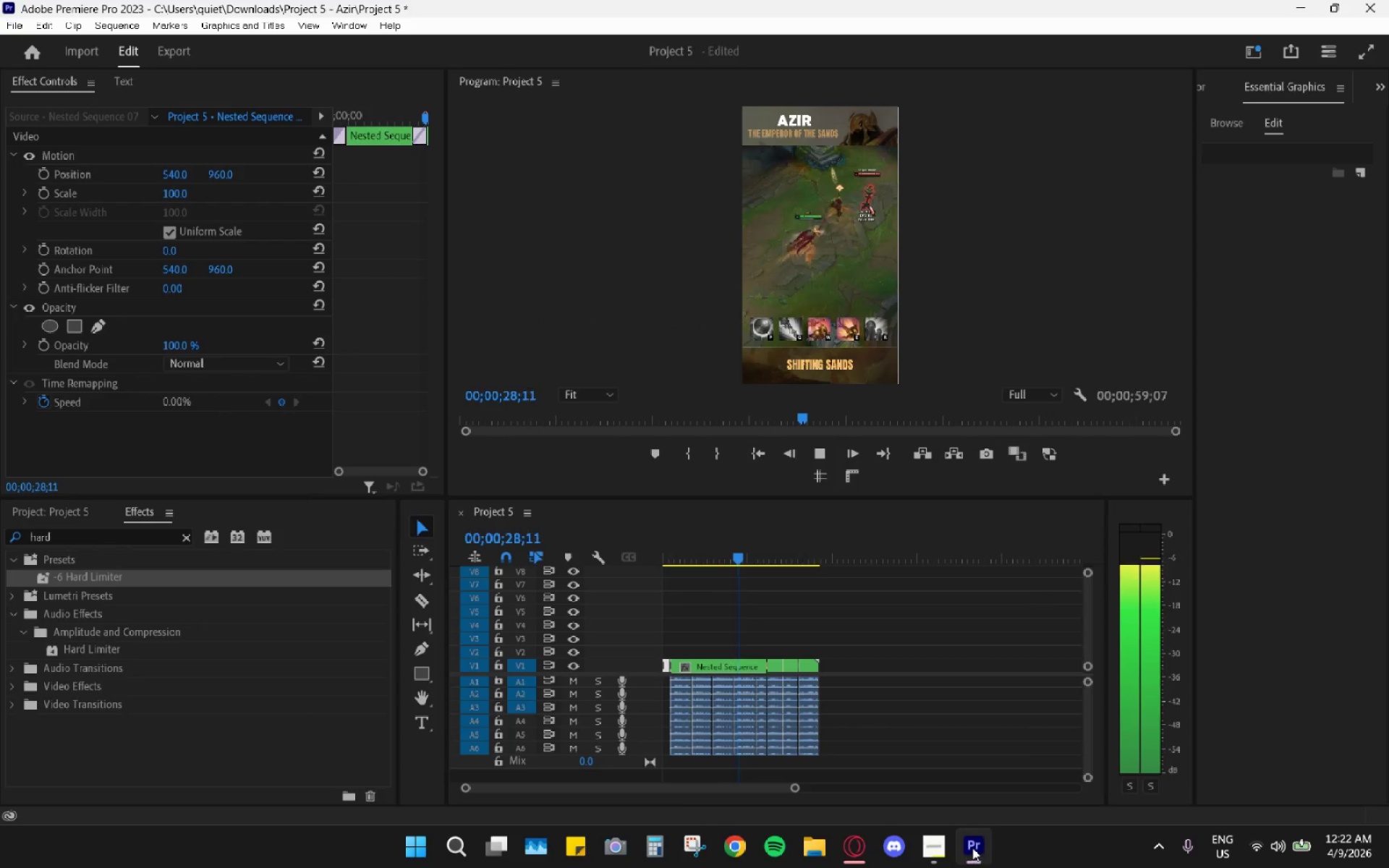 
key(Space)
 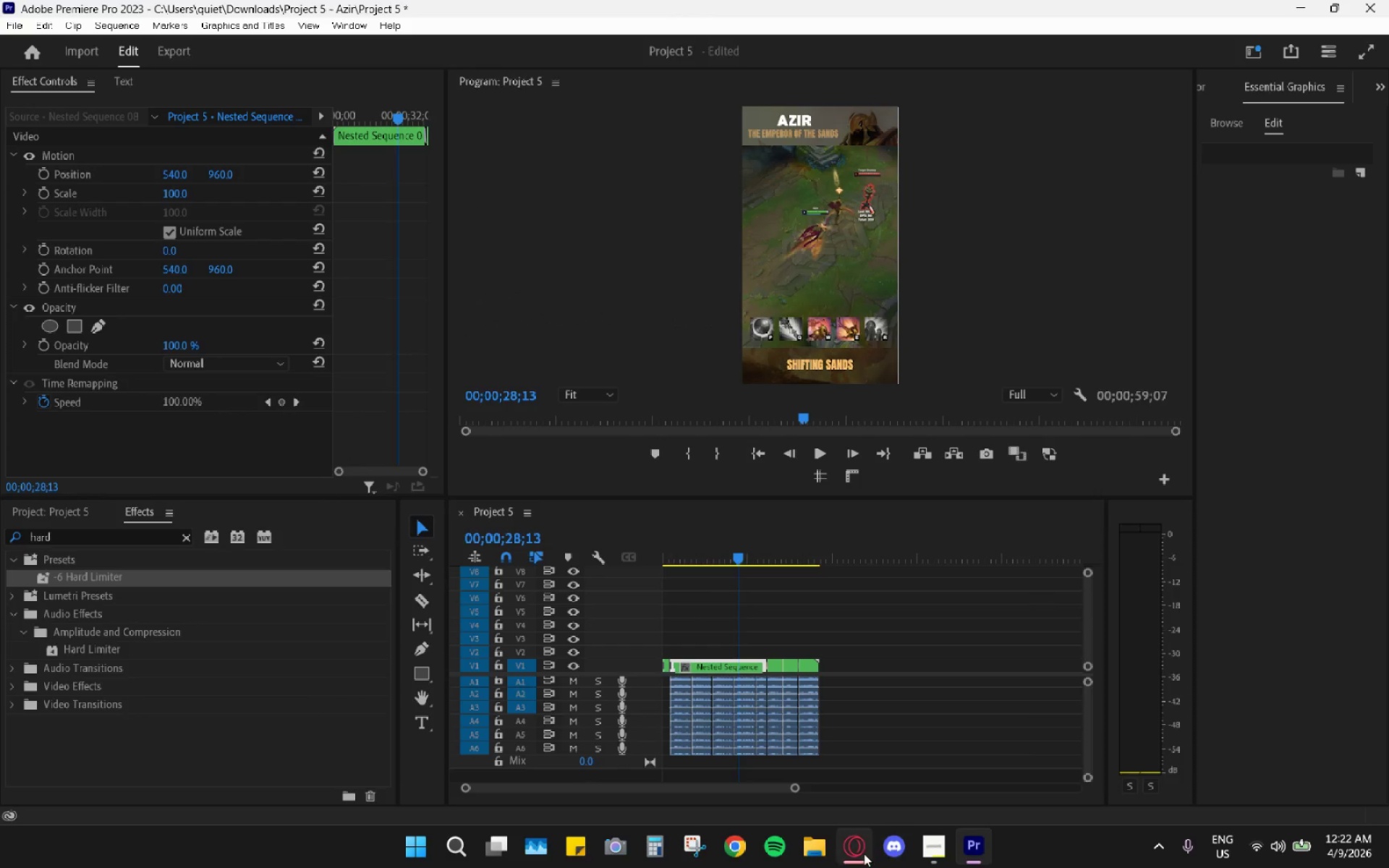 
left_click([854, 851])
 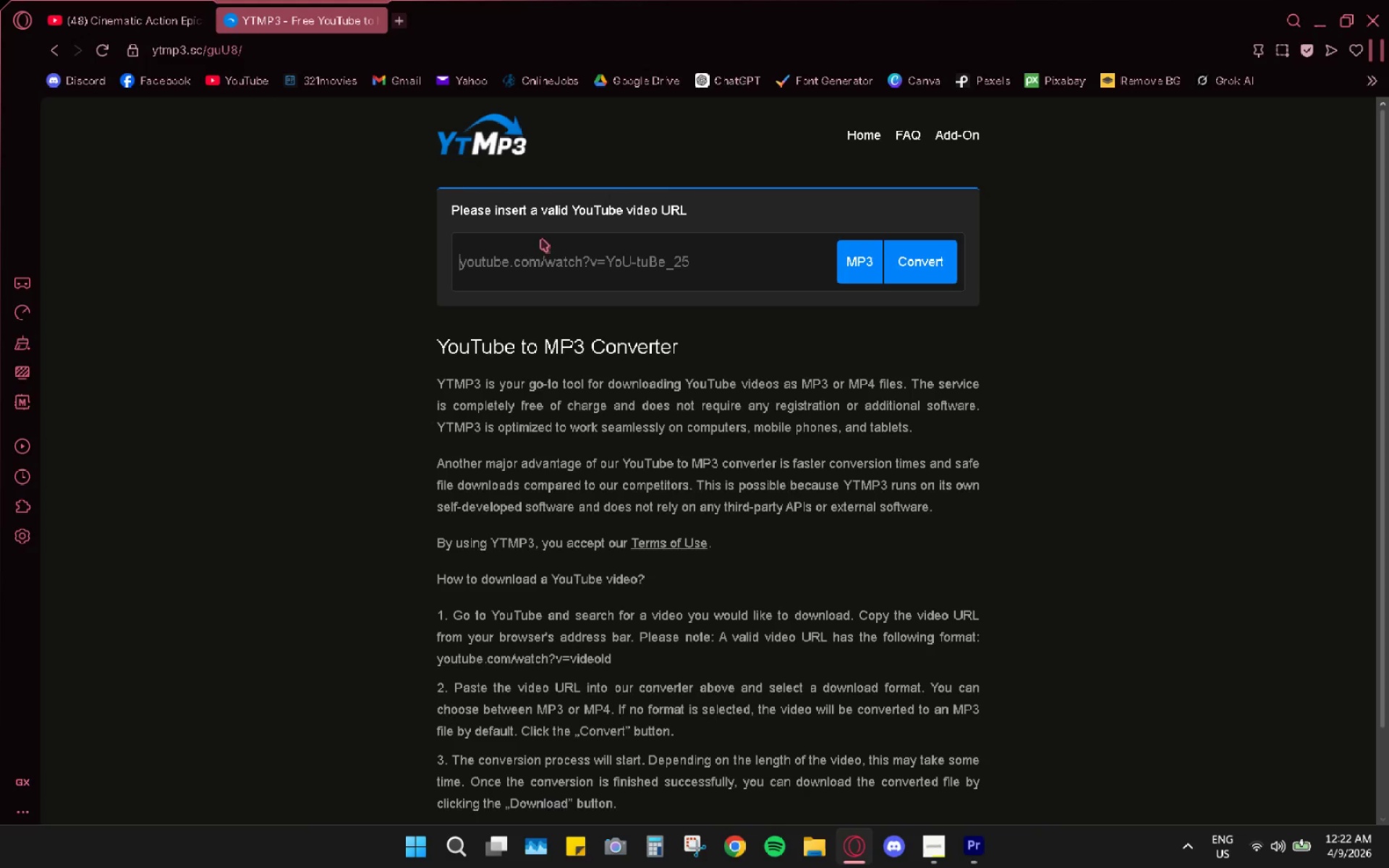 
left_click([551, 282])
 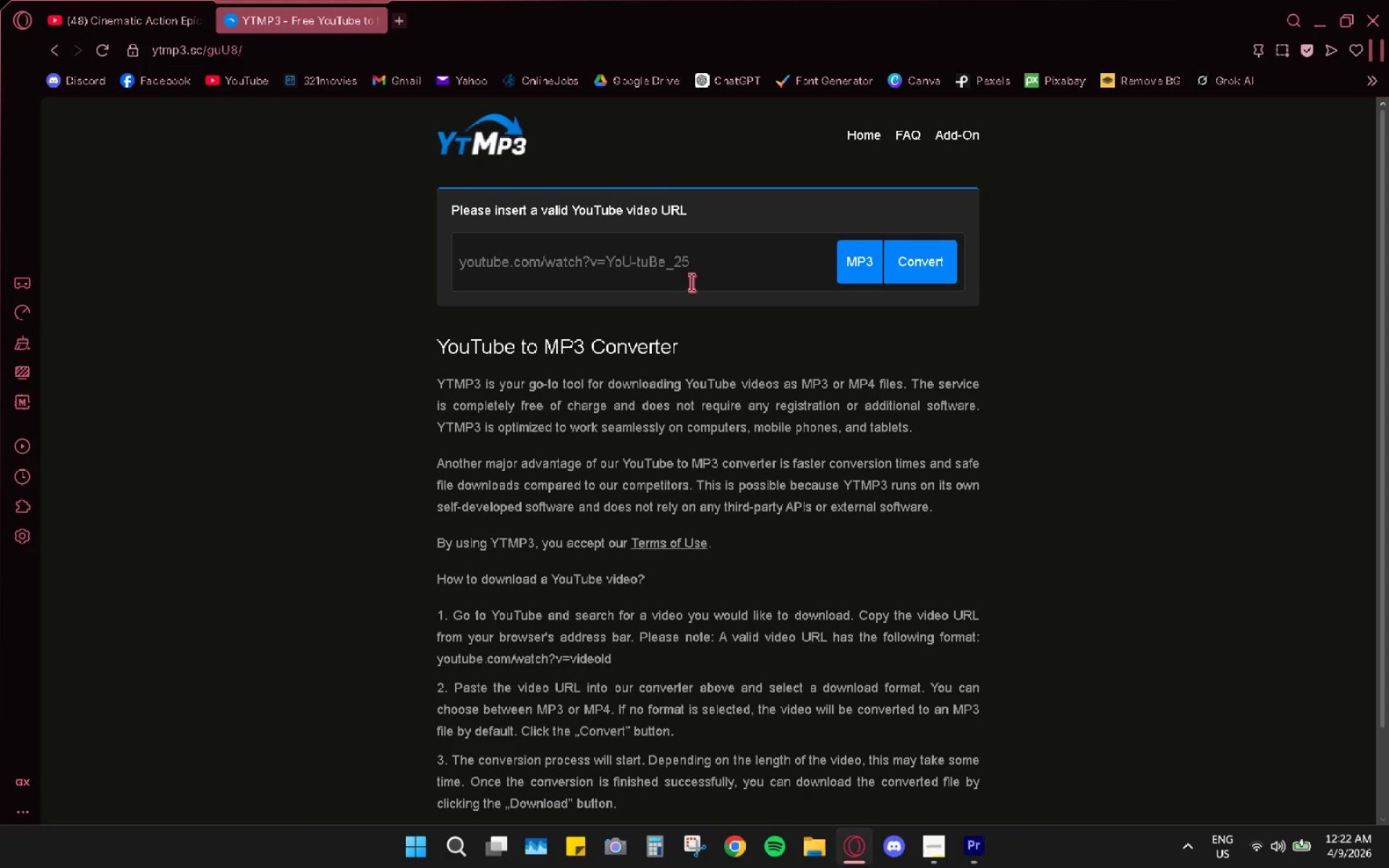 
key(Control+ControlLeft)
 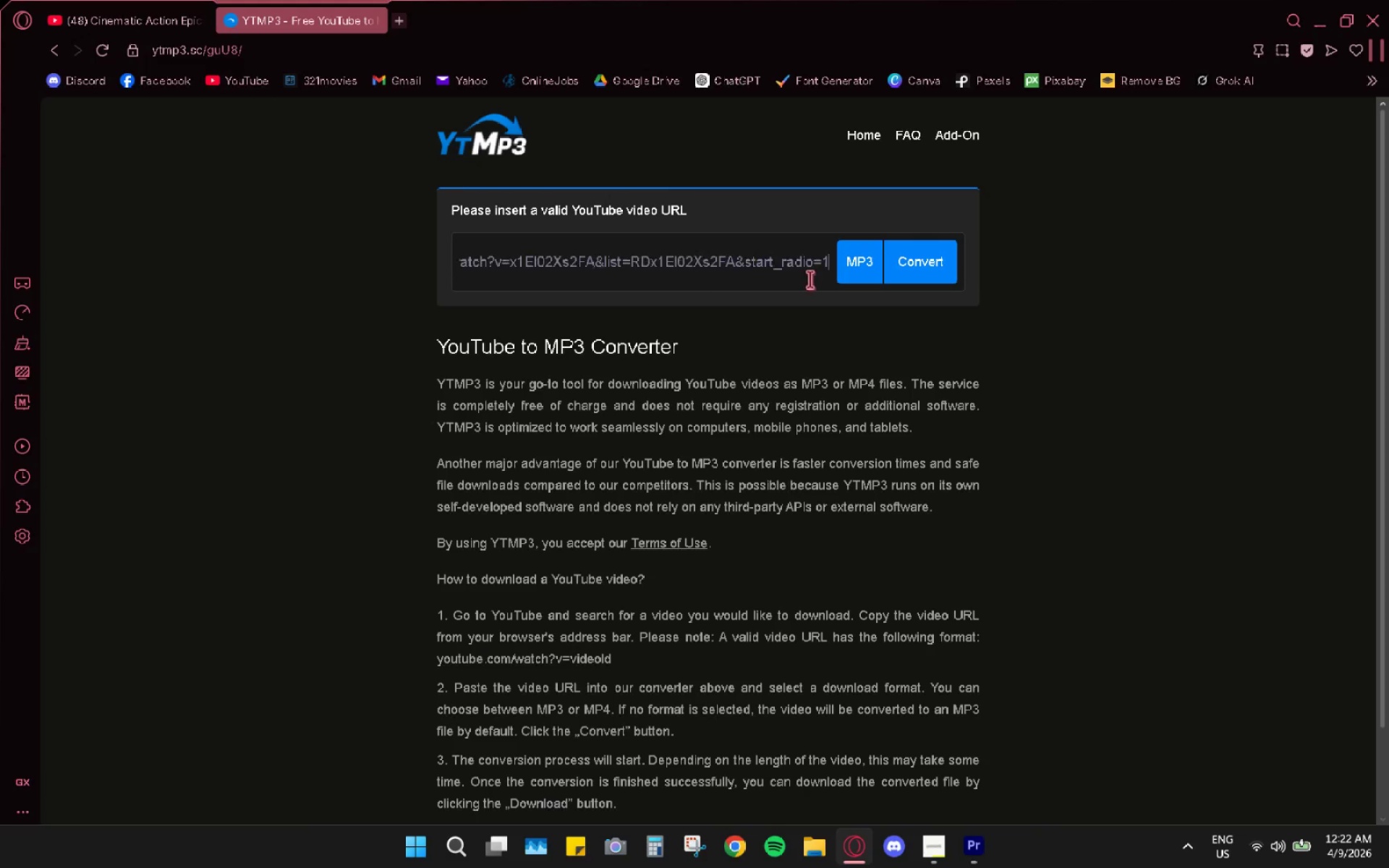 
key(Control+V)
 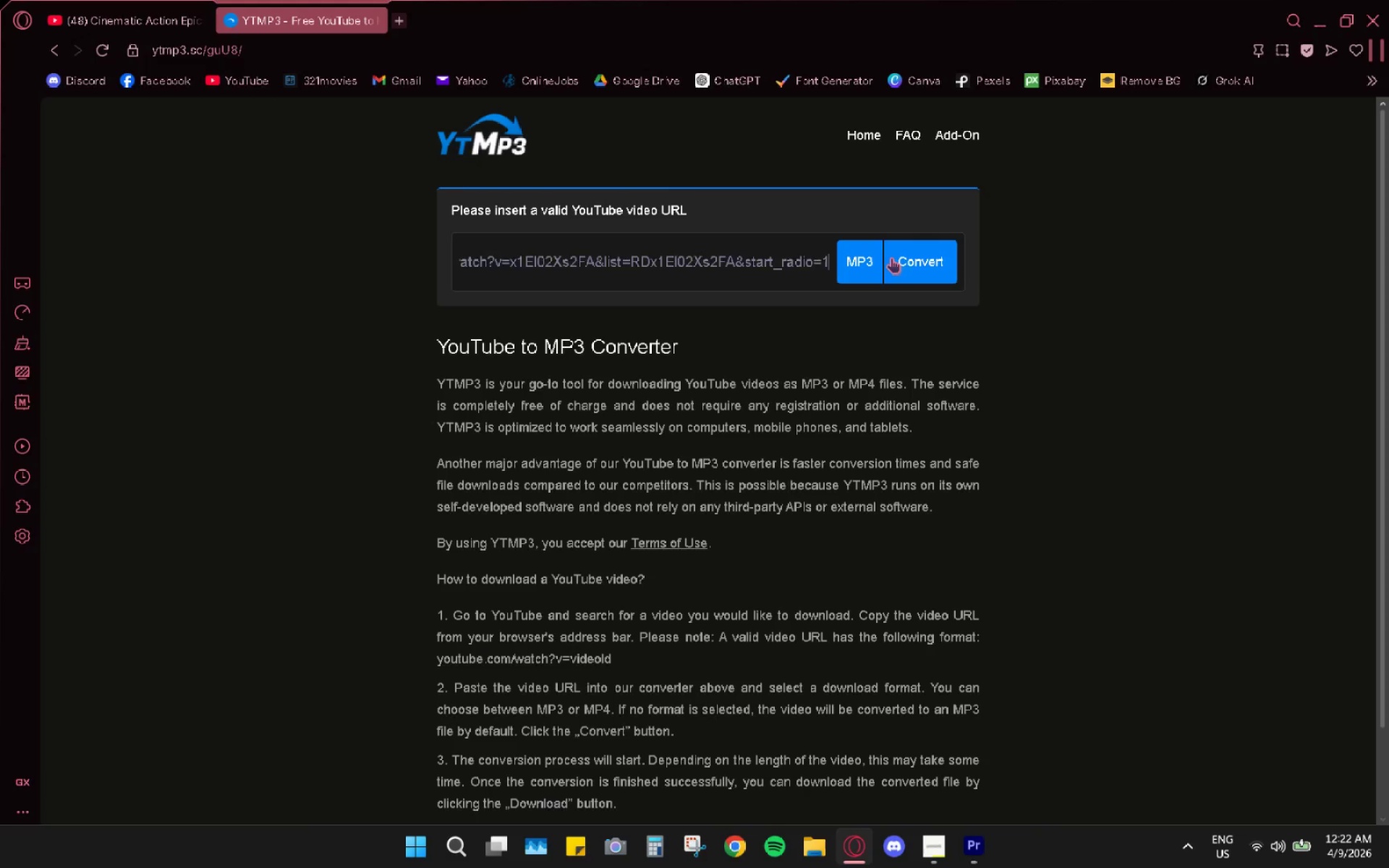 
left_click([909, 254])
 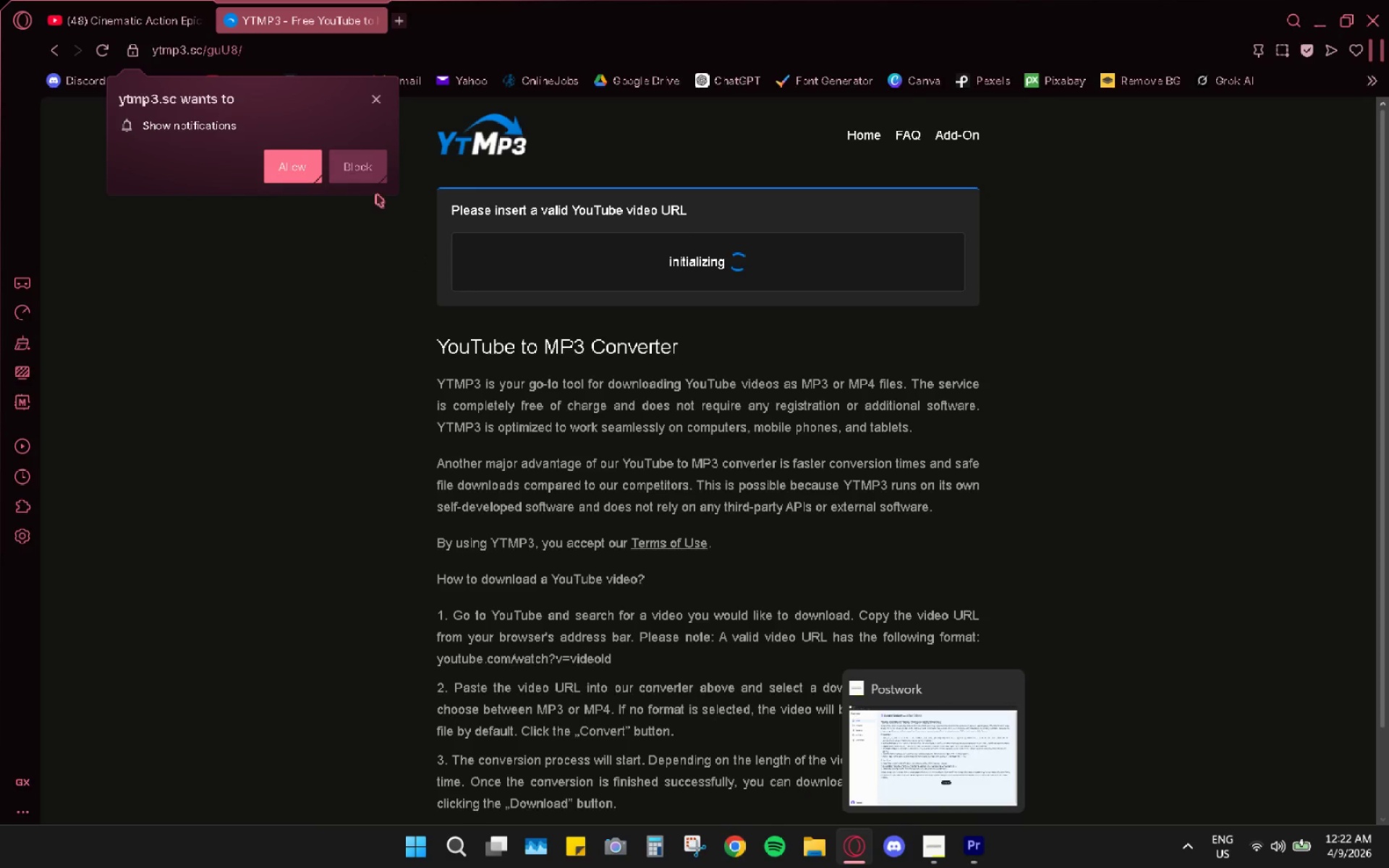 
left_click([359, 170])
 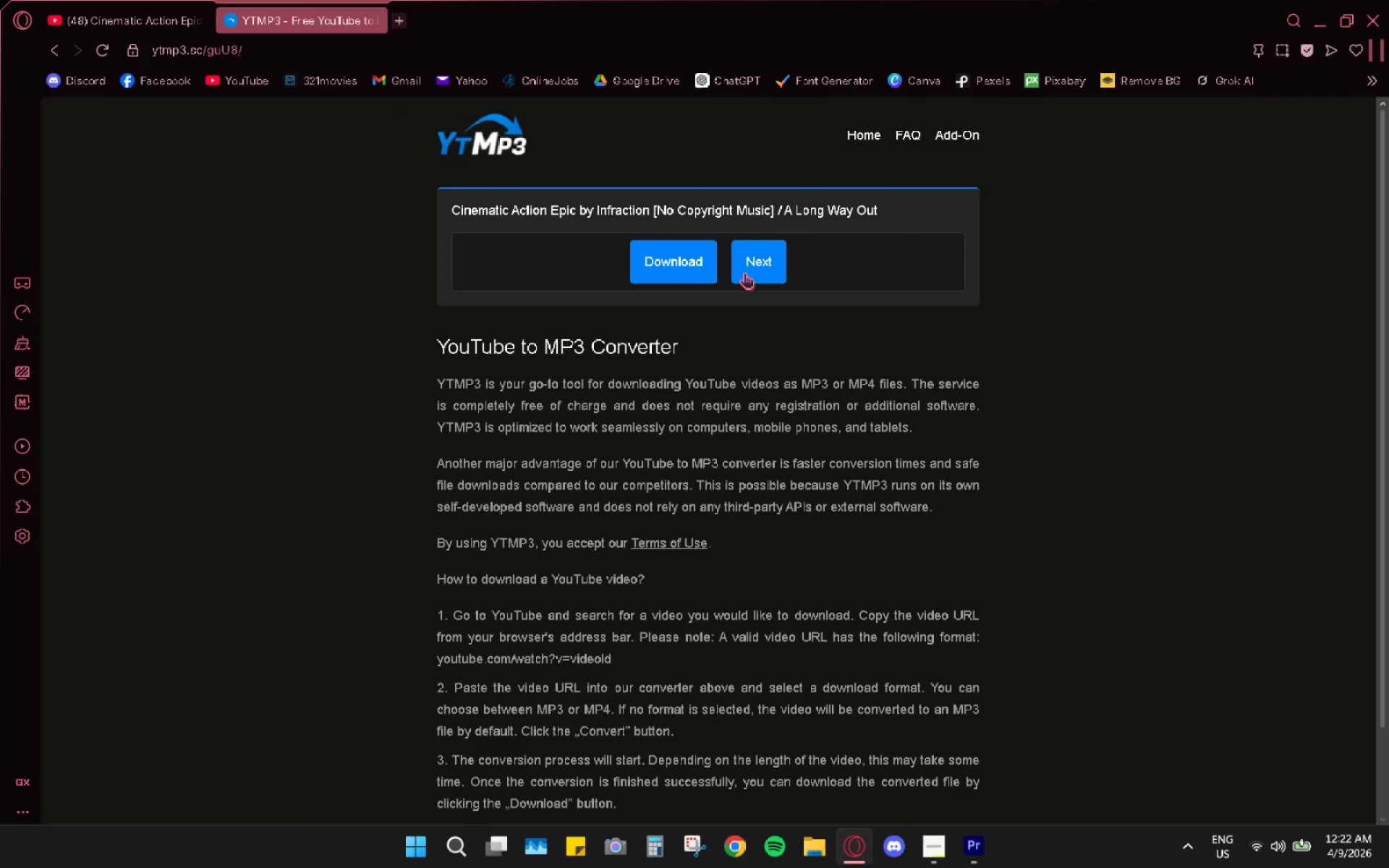 
left_click([680, 271])
 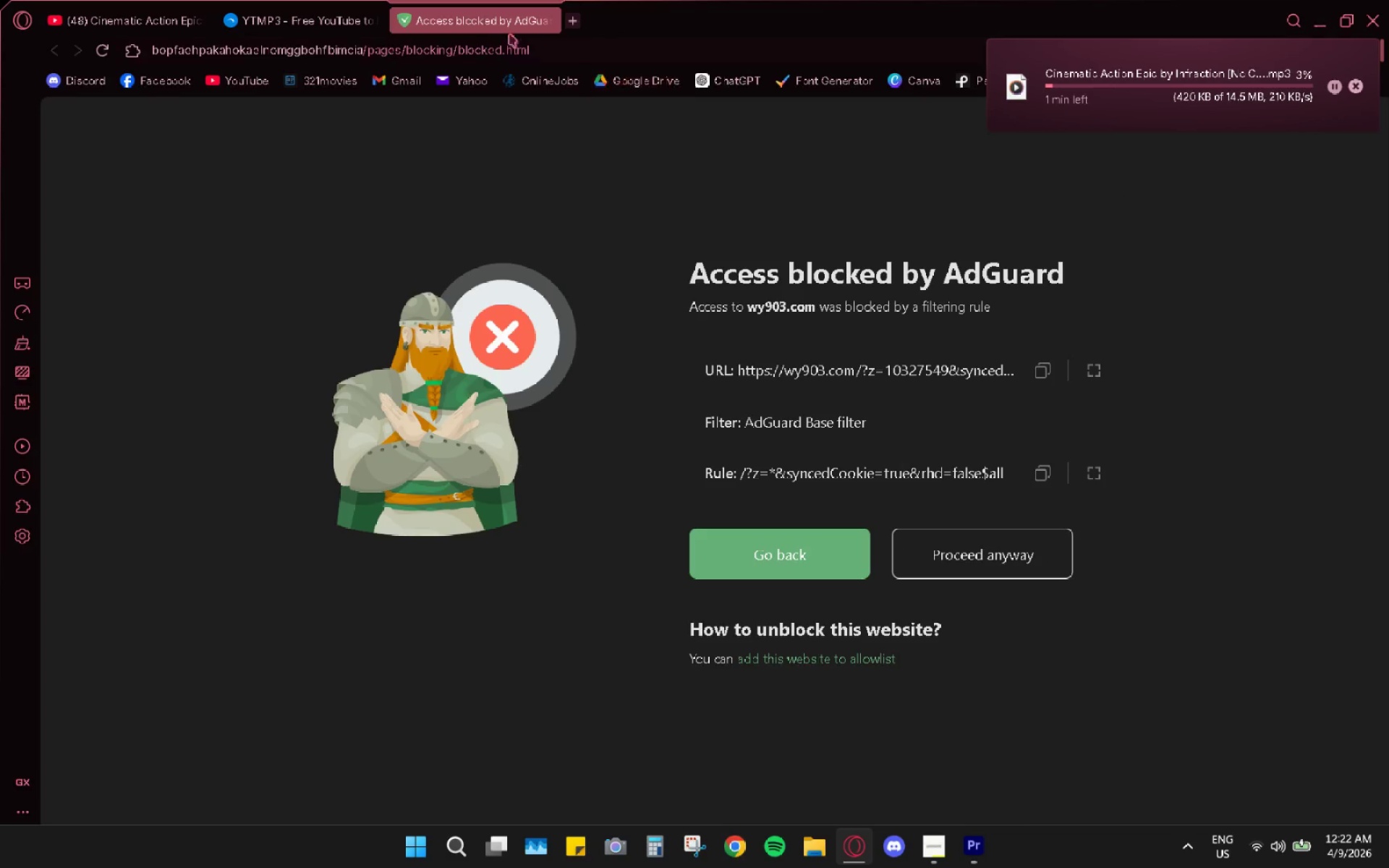 
wait(5.41)
 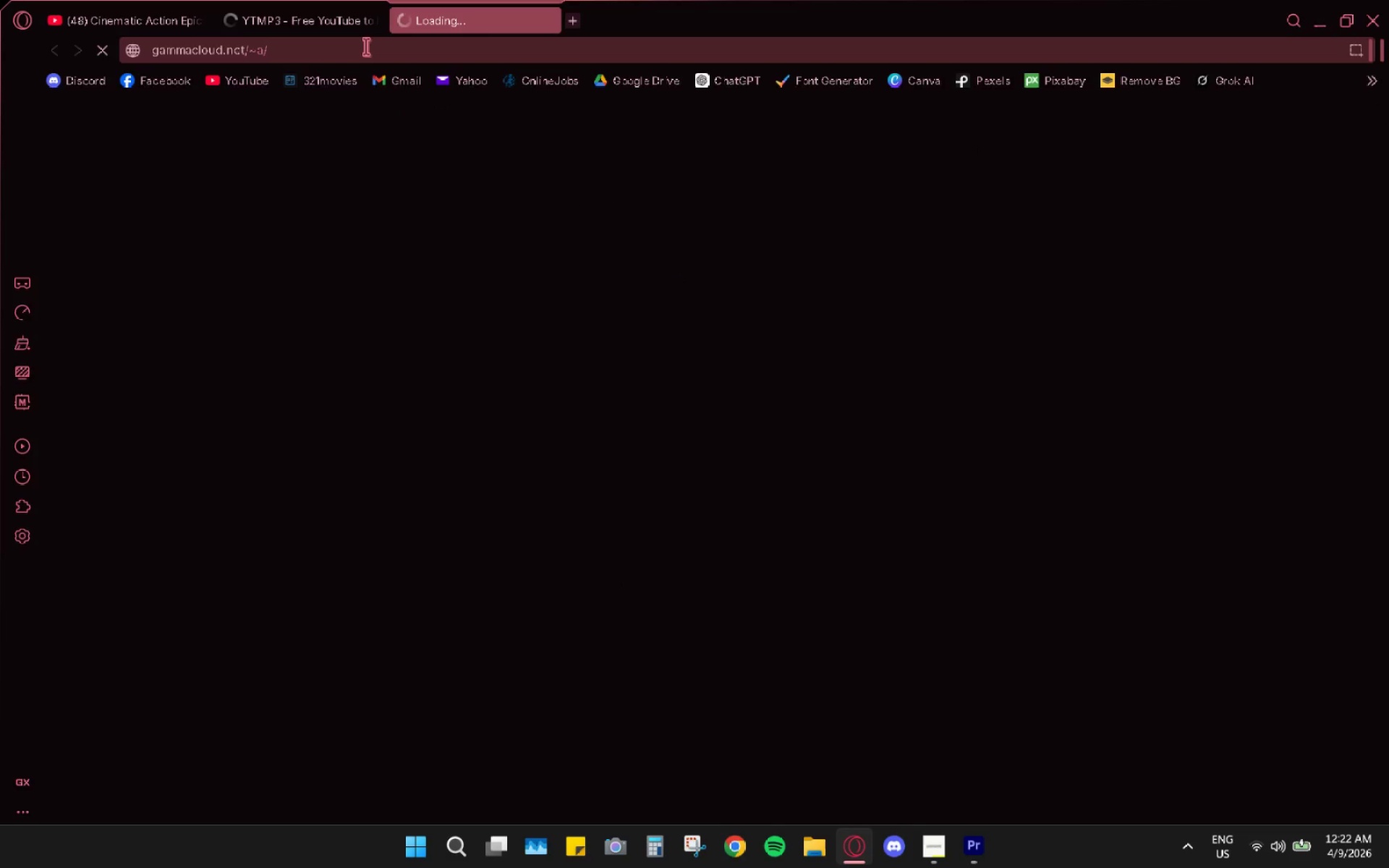 
left_click([546, 22])
 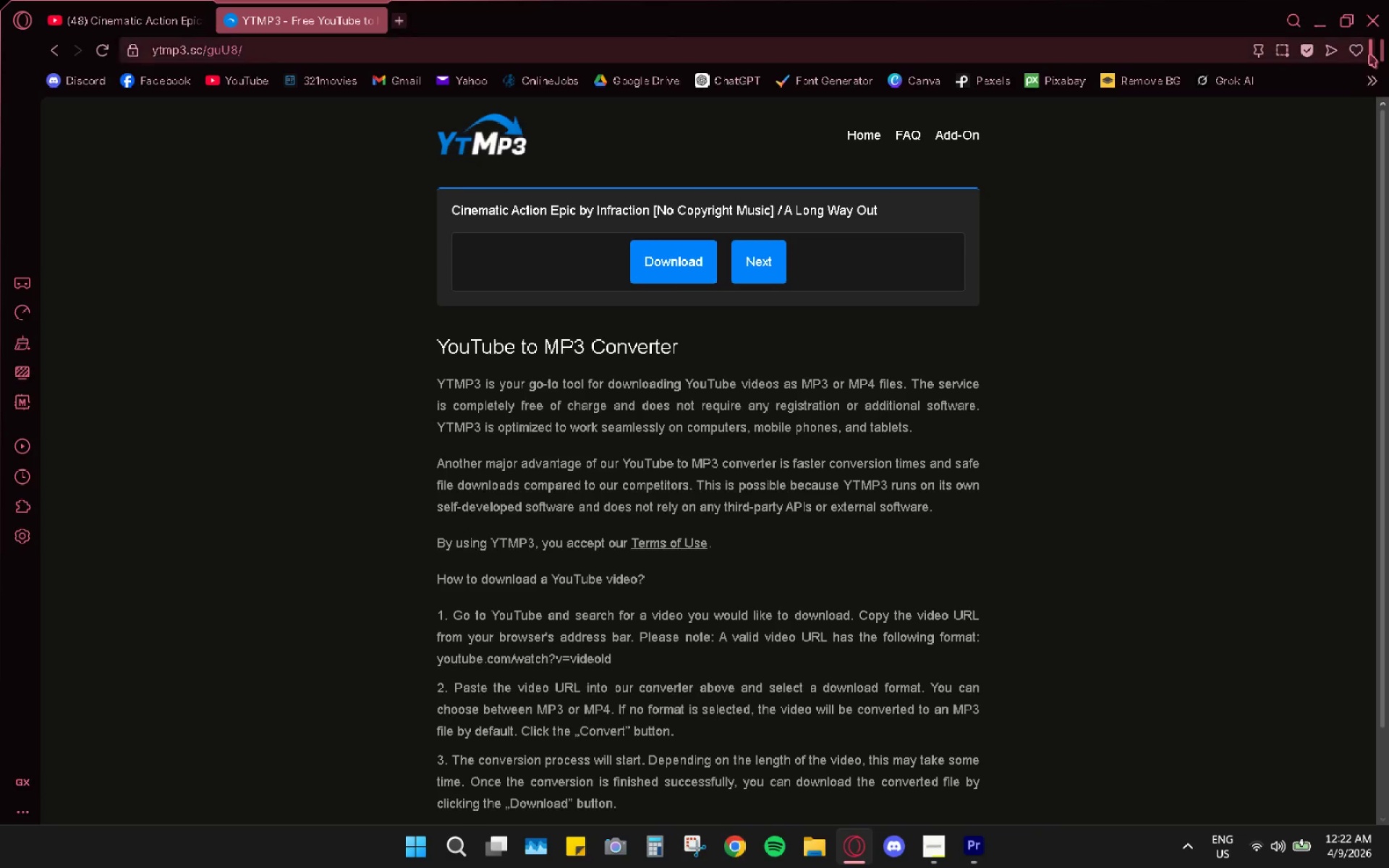 
left_click_drag(start_coordinate=[1382, 55], to_coordinate=[1350, 58])
 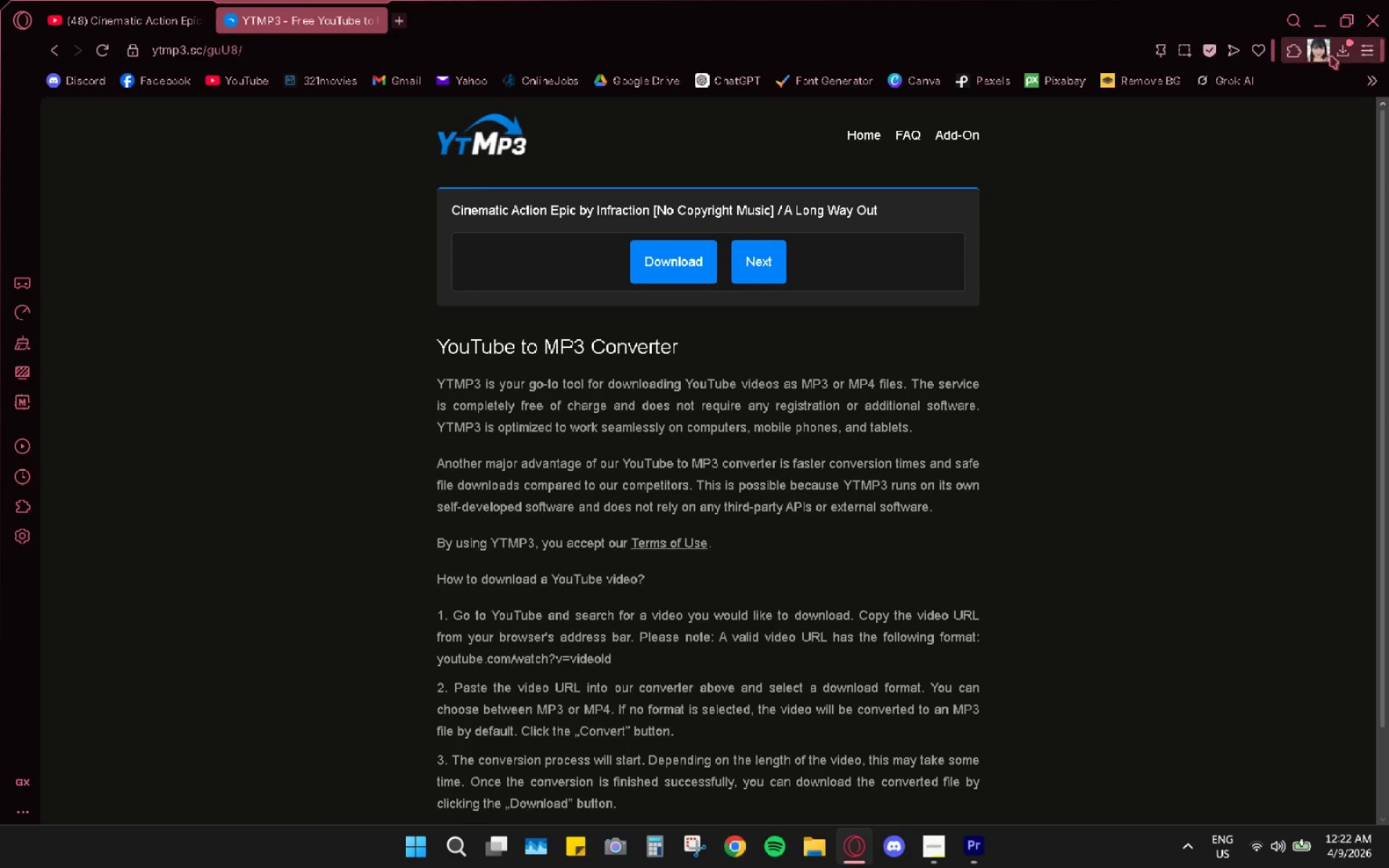 
left_click([1335, 56])
 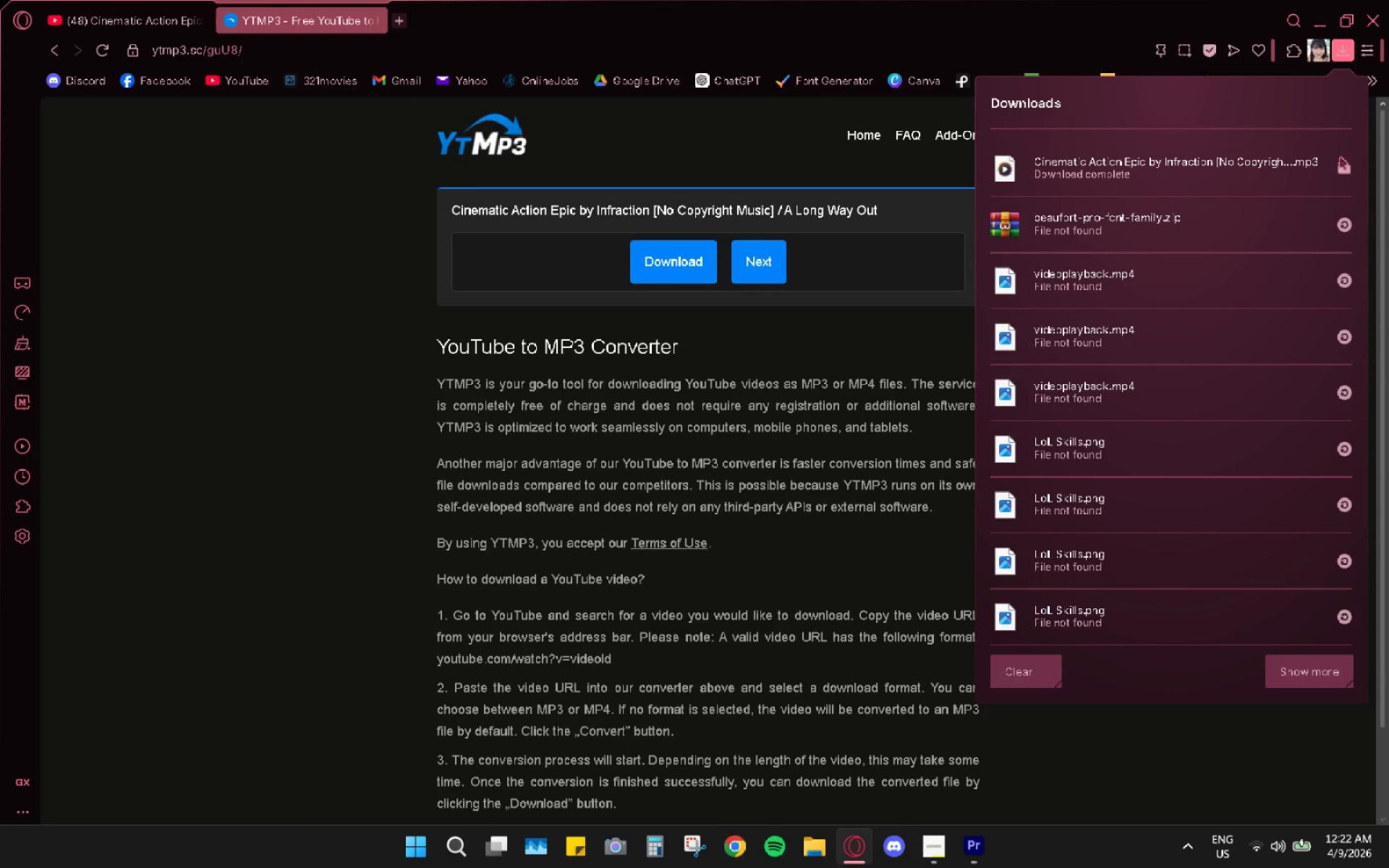 
left_click([1345, 171])
 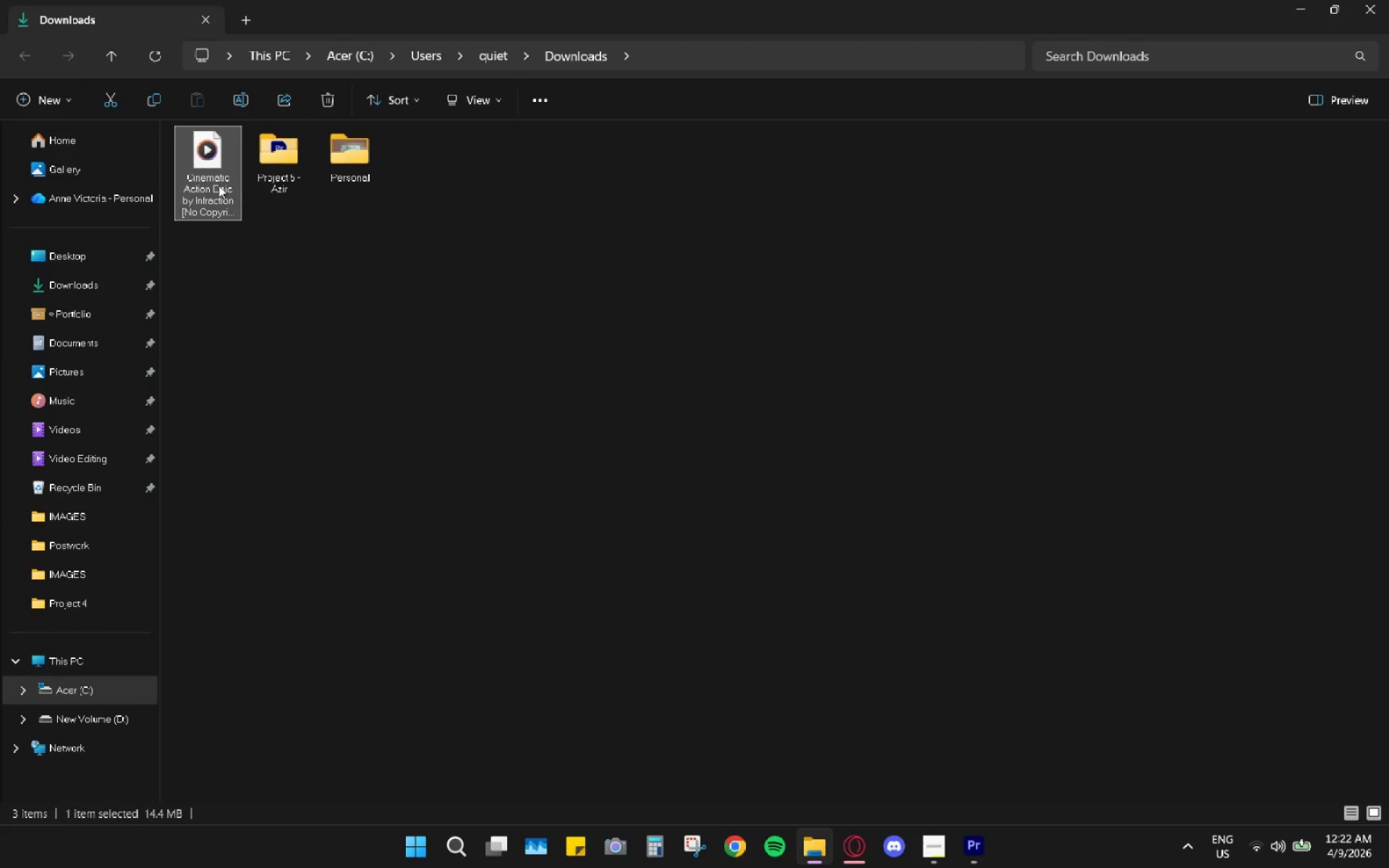 
key(Control+ControlLeft)
 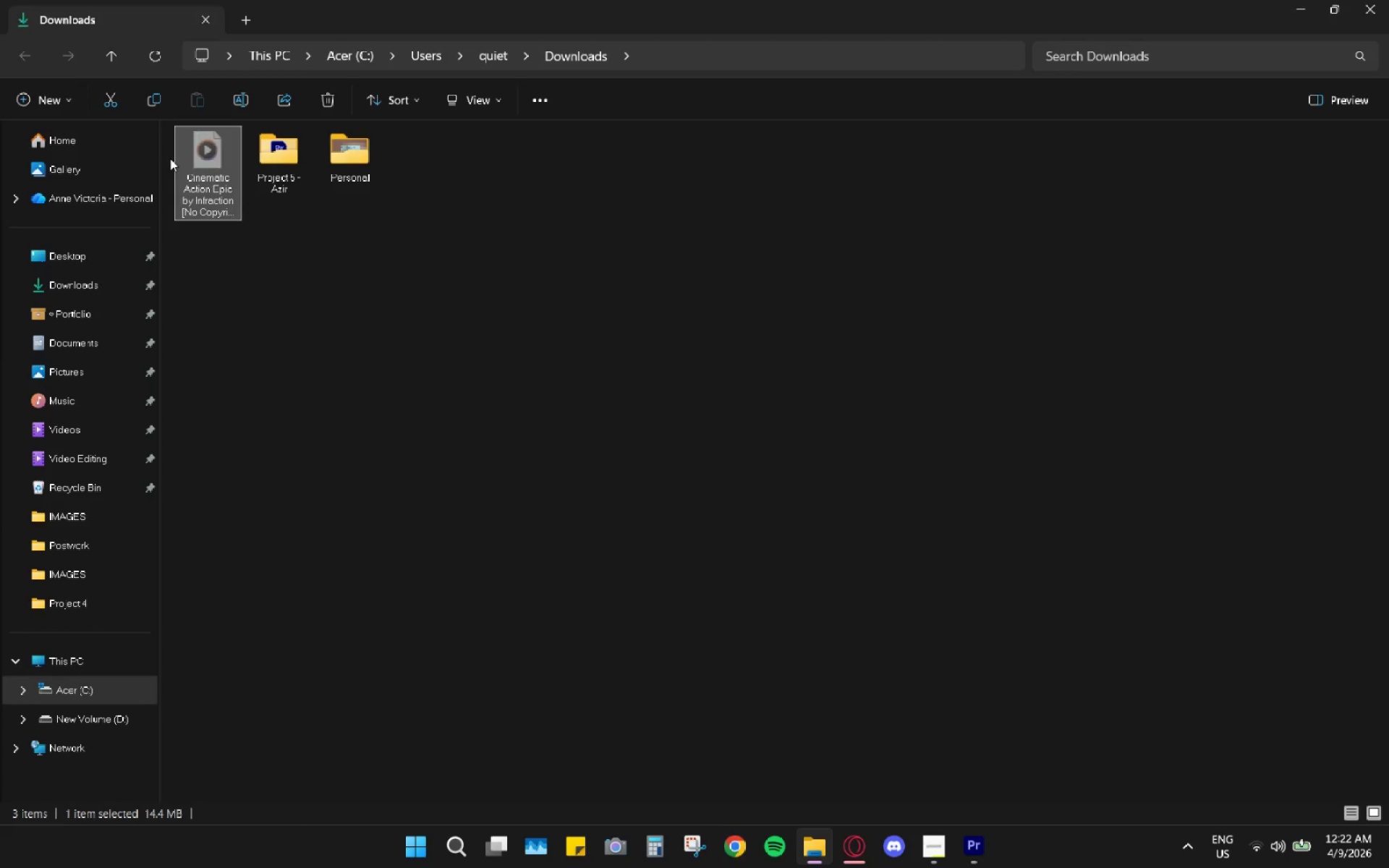 
key(Control+X)
 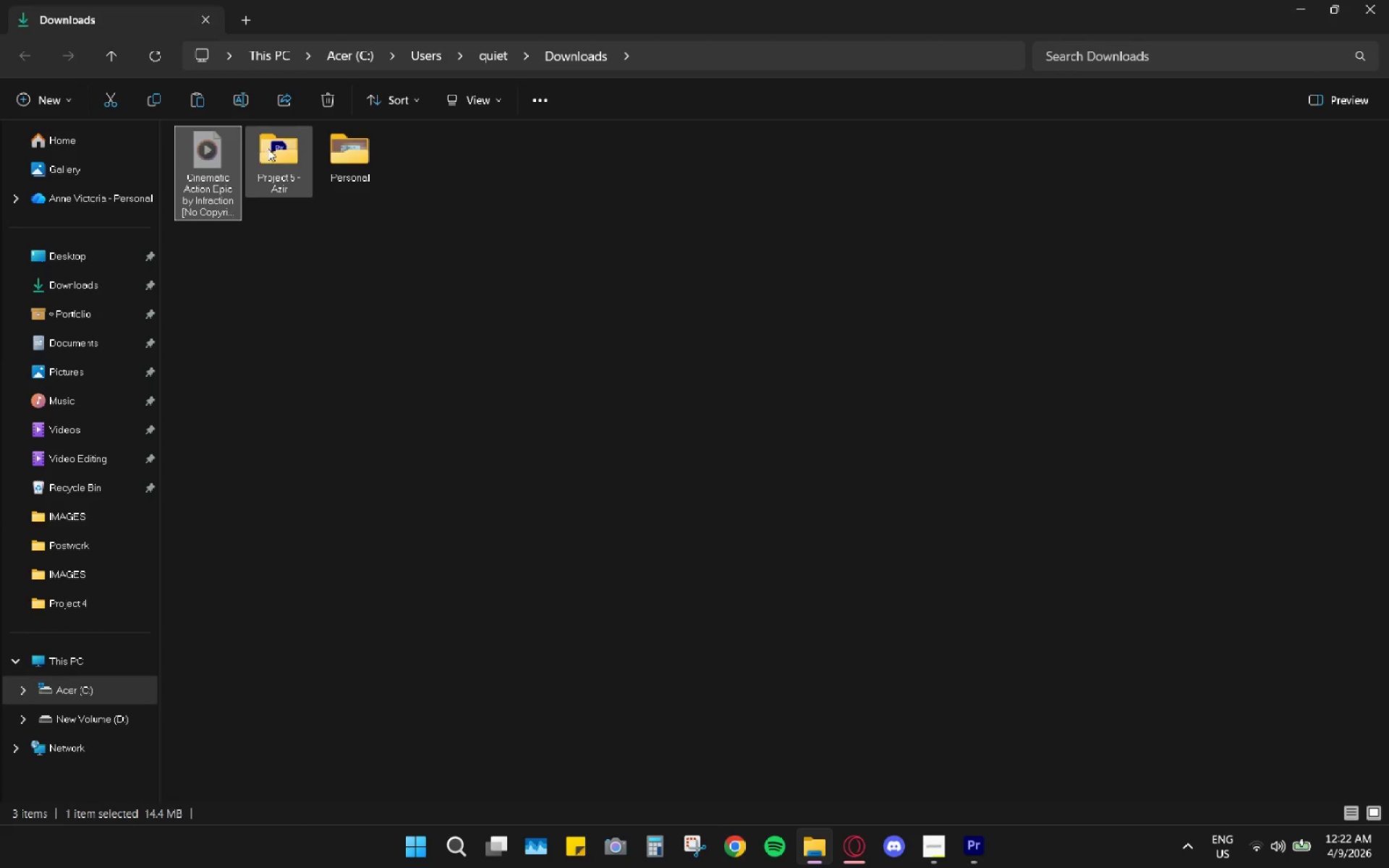 
double_click([268, 148])
 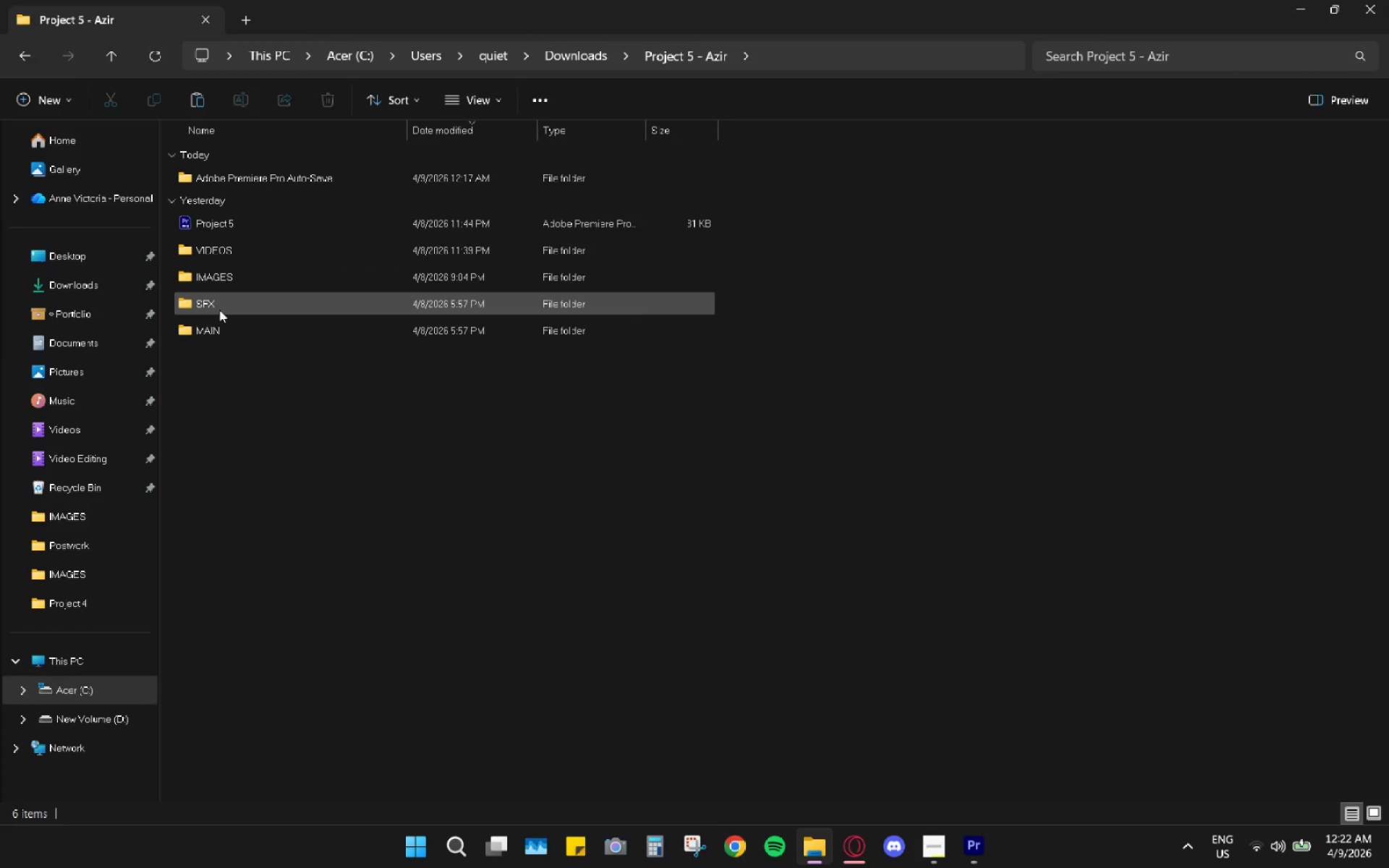 
double_click([216, 323])
 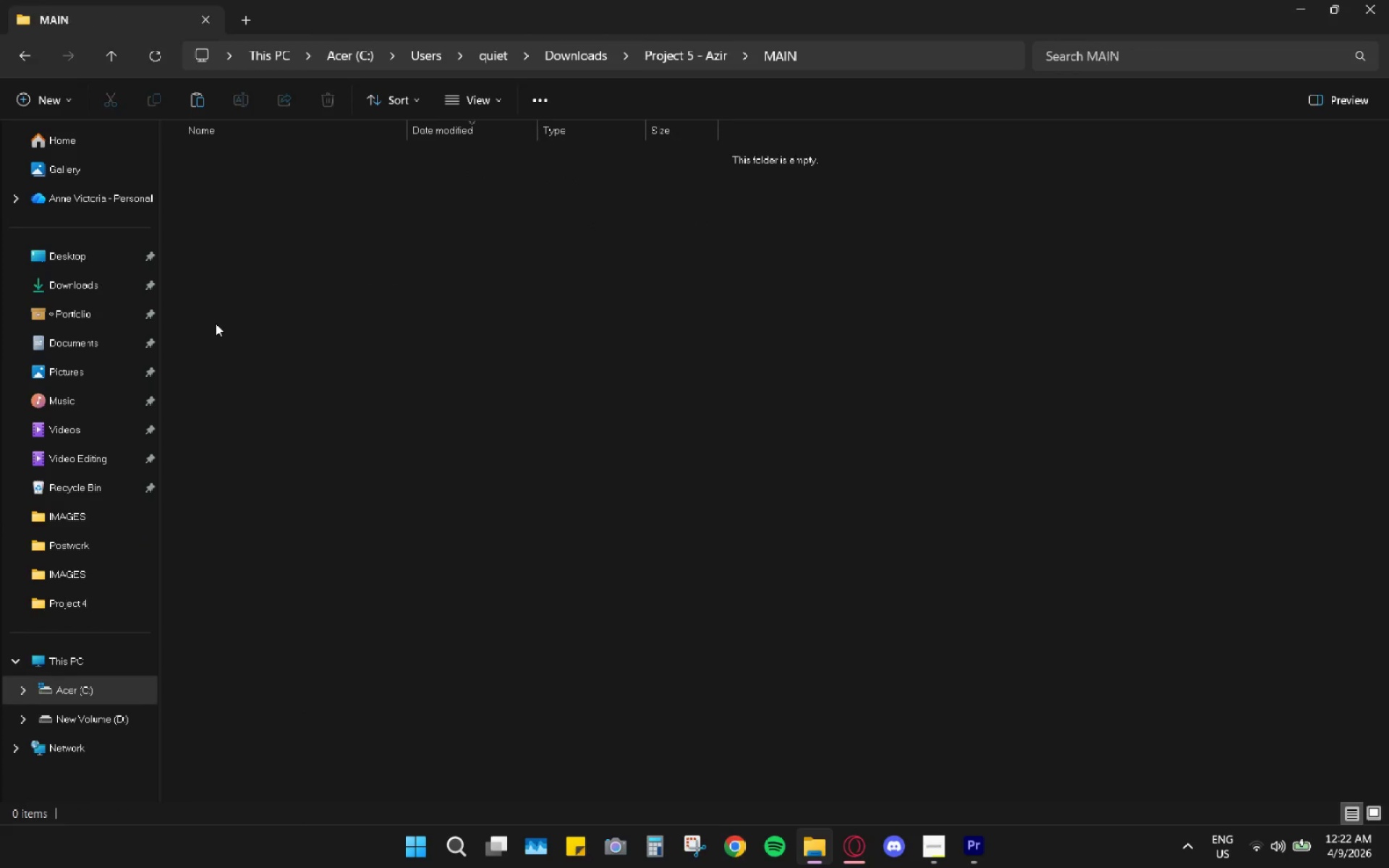 
key(Control+ControlLeft)
 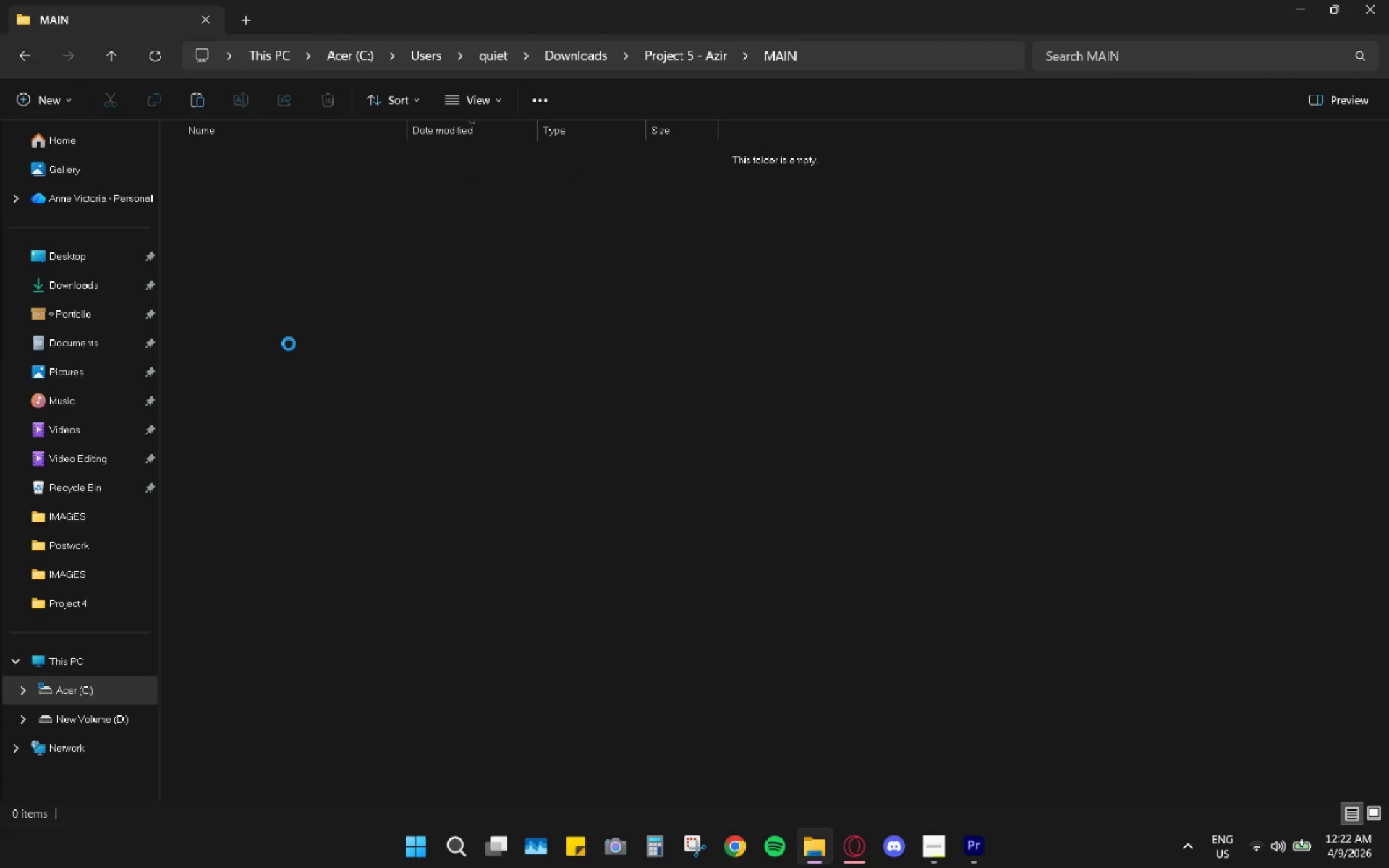 
key(Control+V)
 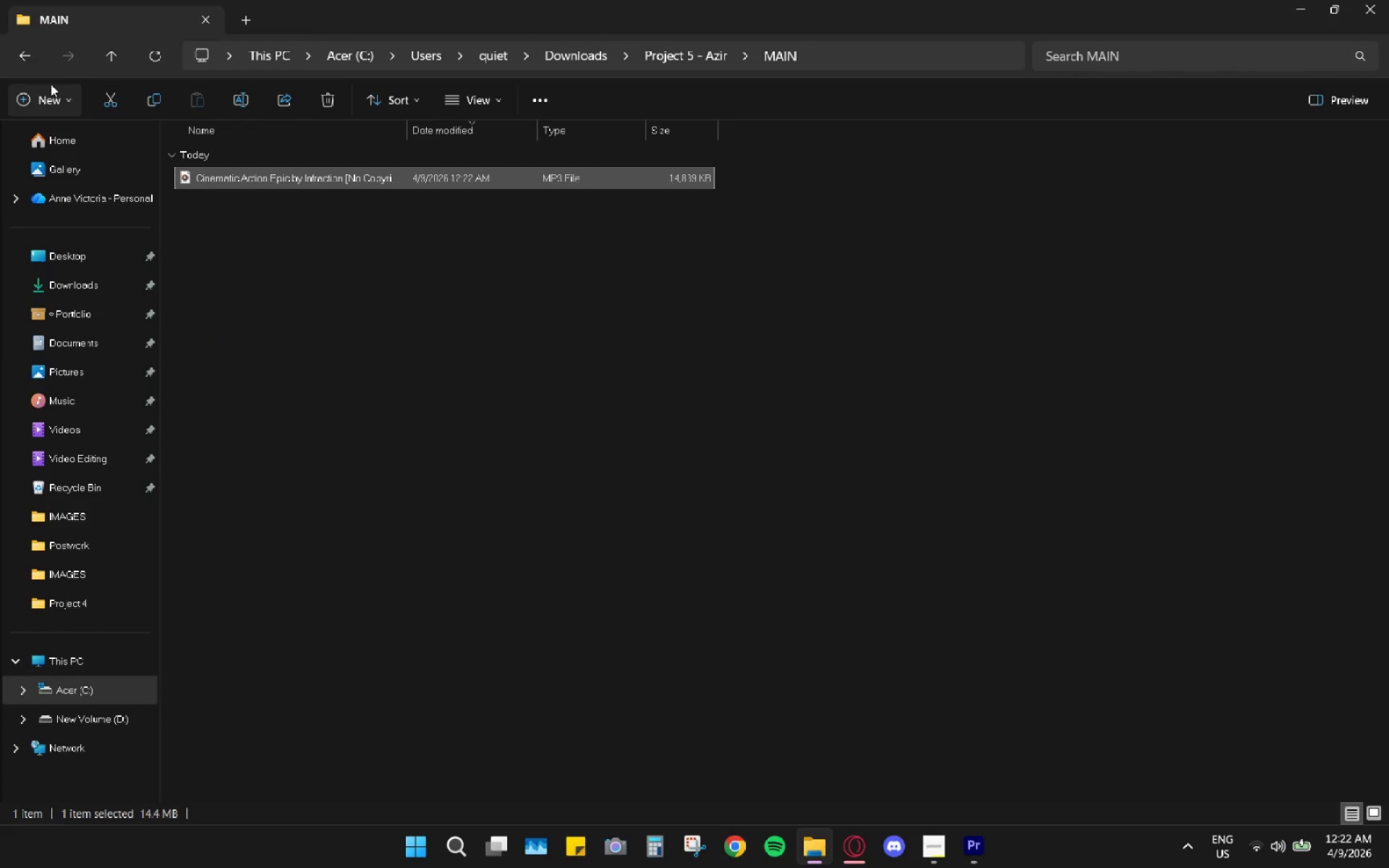 
left_click([20, 65])
 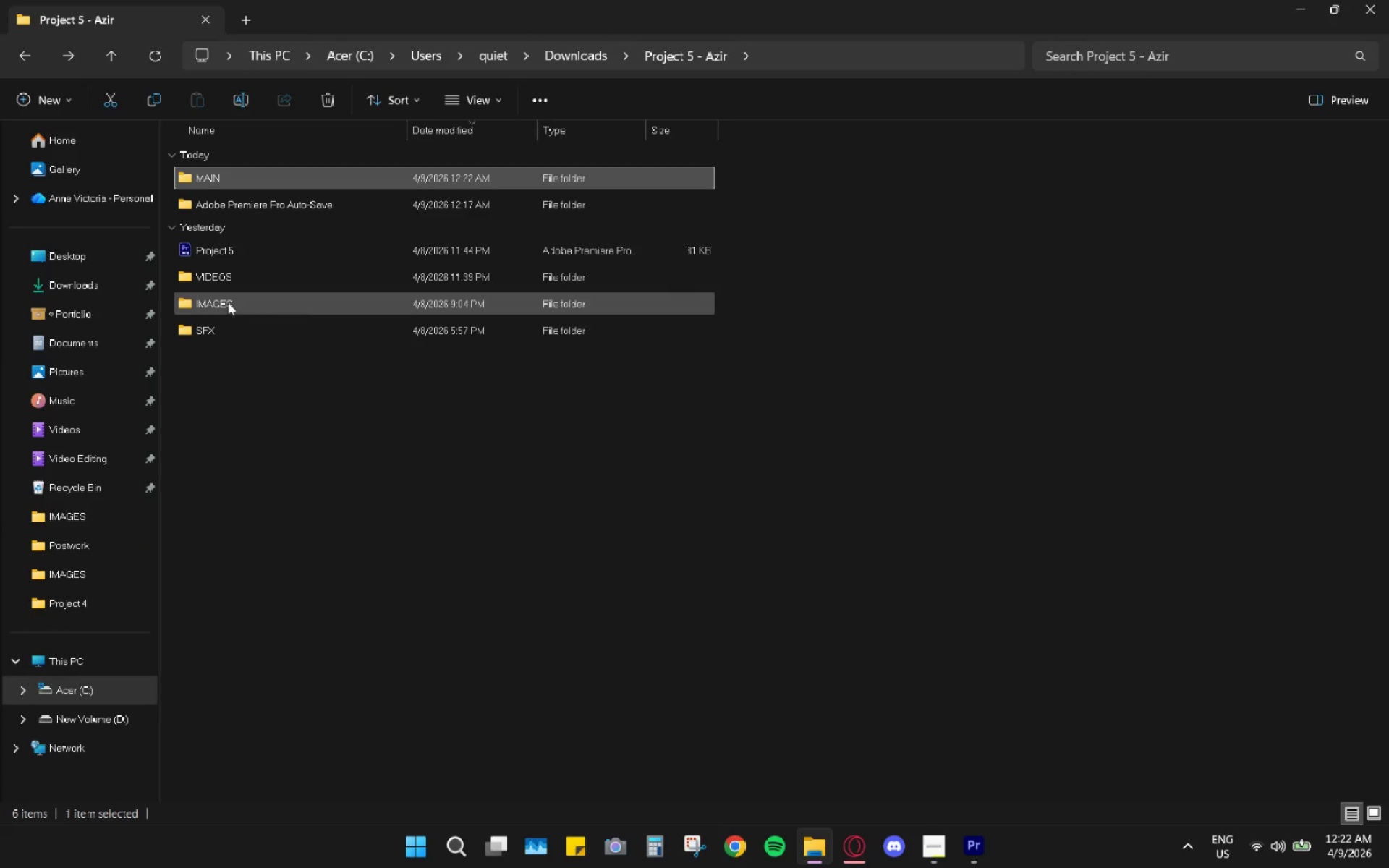 
left_click([223, 330])
 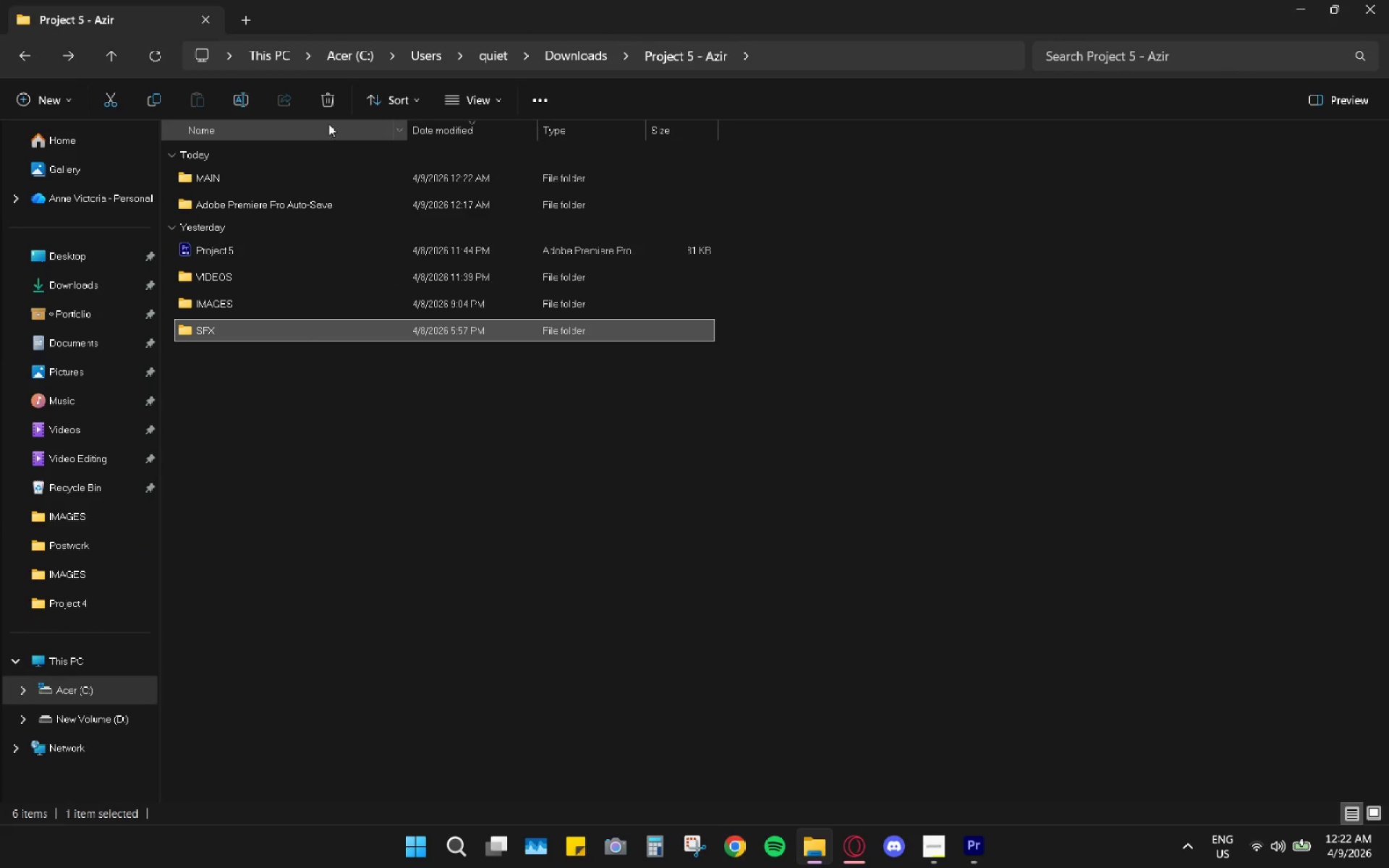 
left_click([336, 104])
 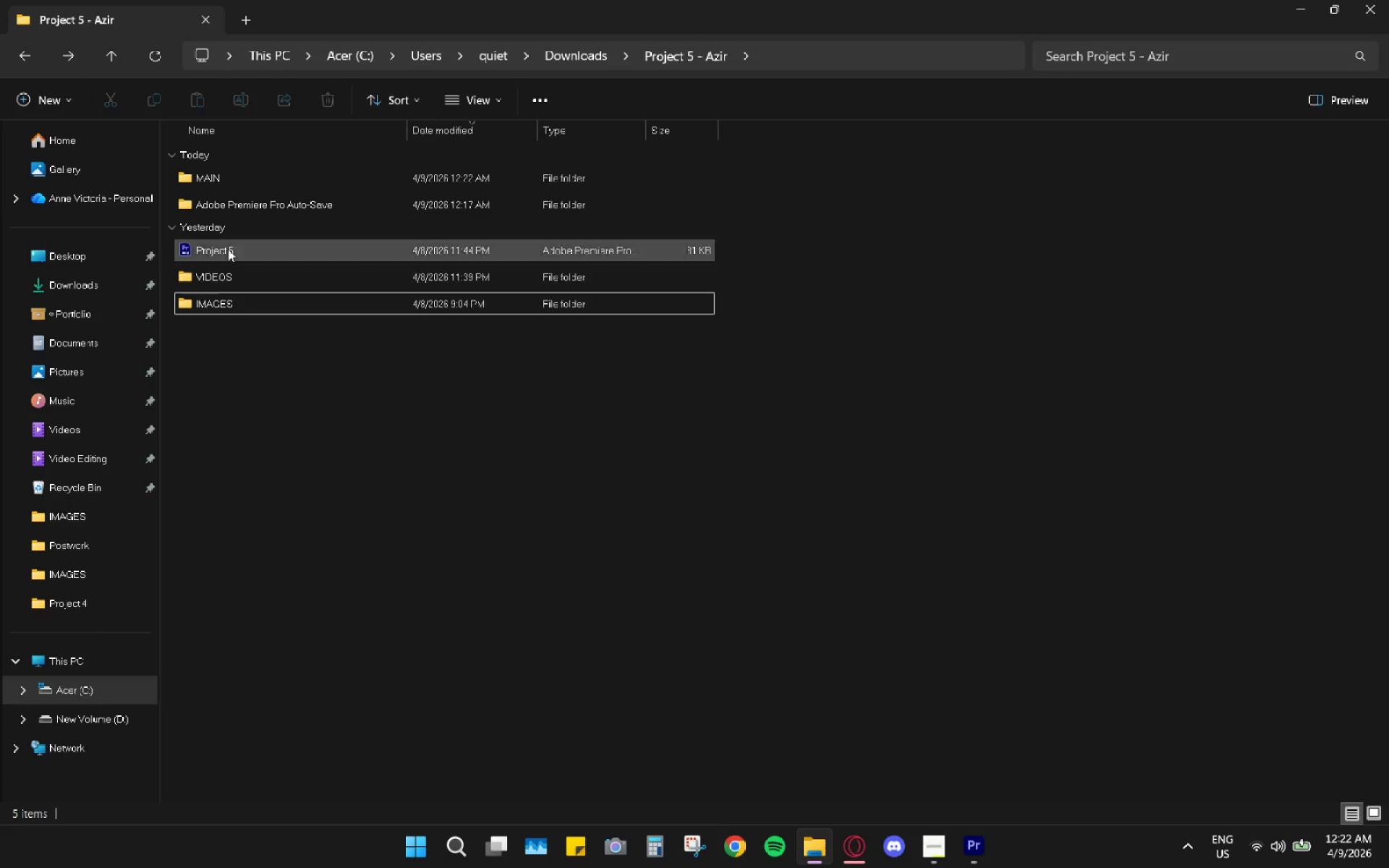 
double_click([228, 181])
 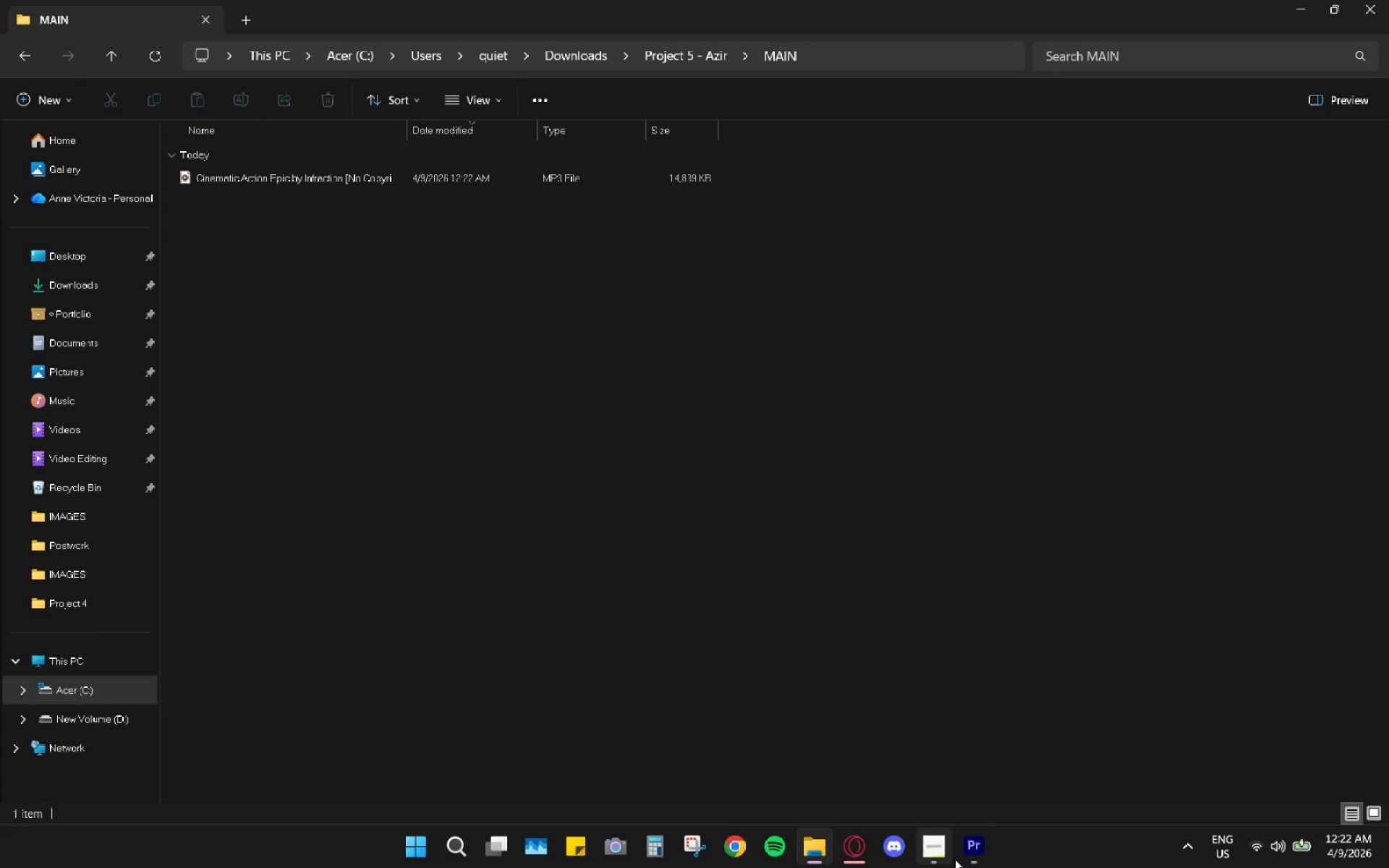 
left_click([974, 838])
 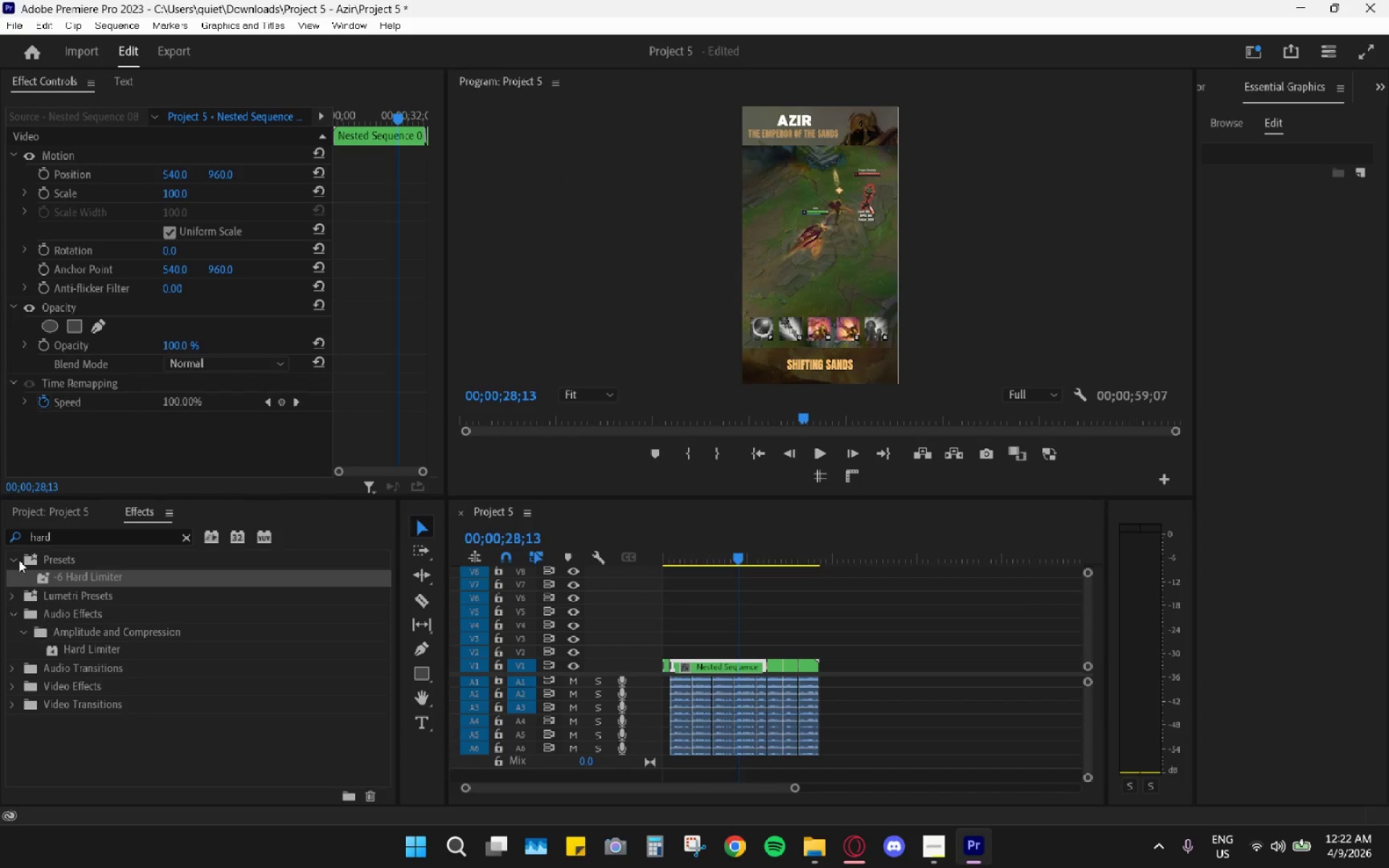 
left_click([16, 561])
 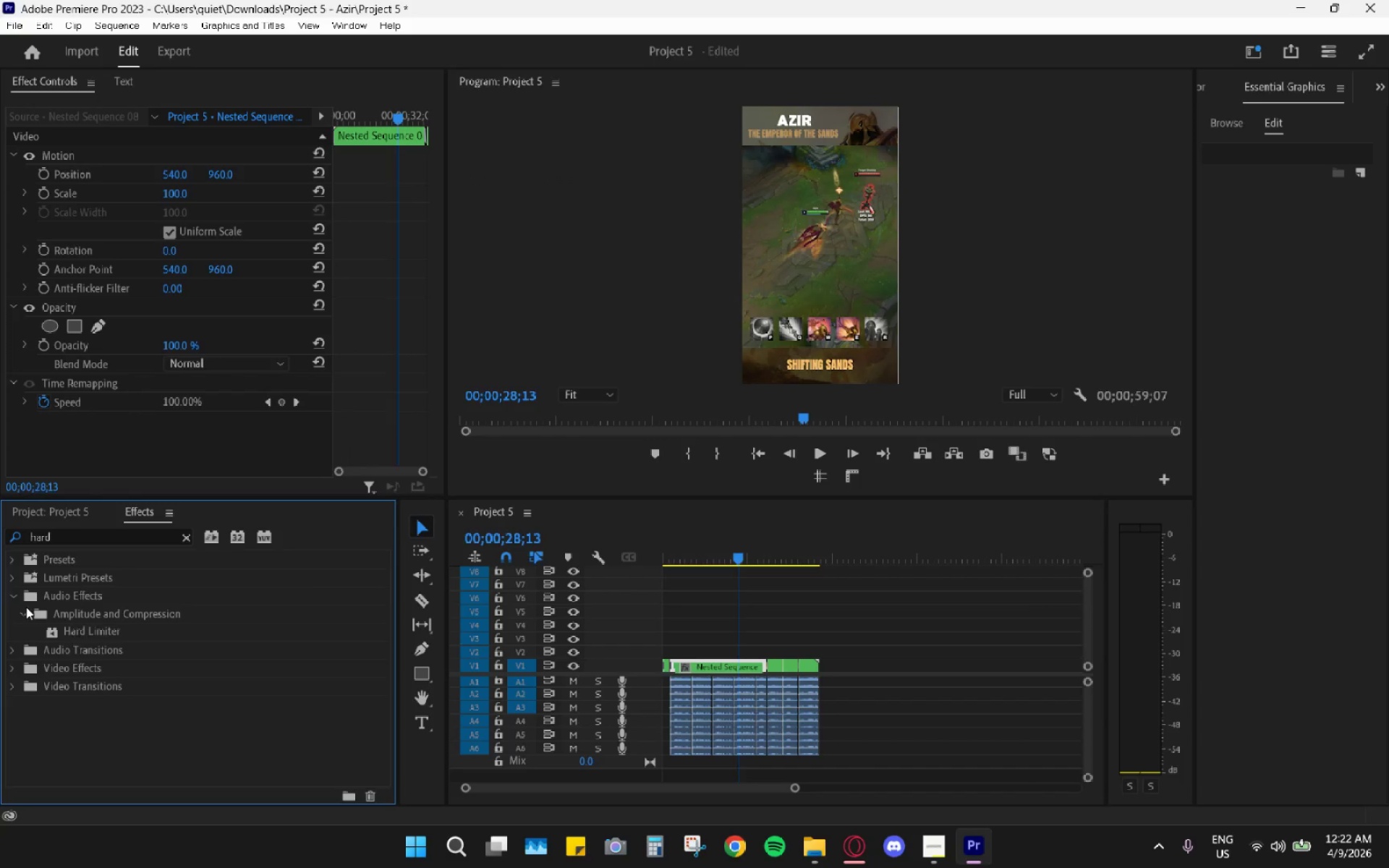 
left_click([14, 597])
 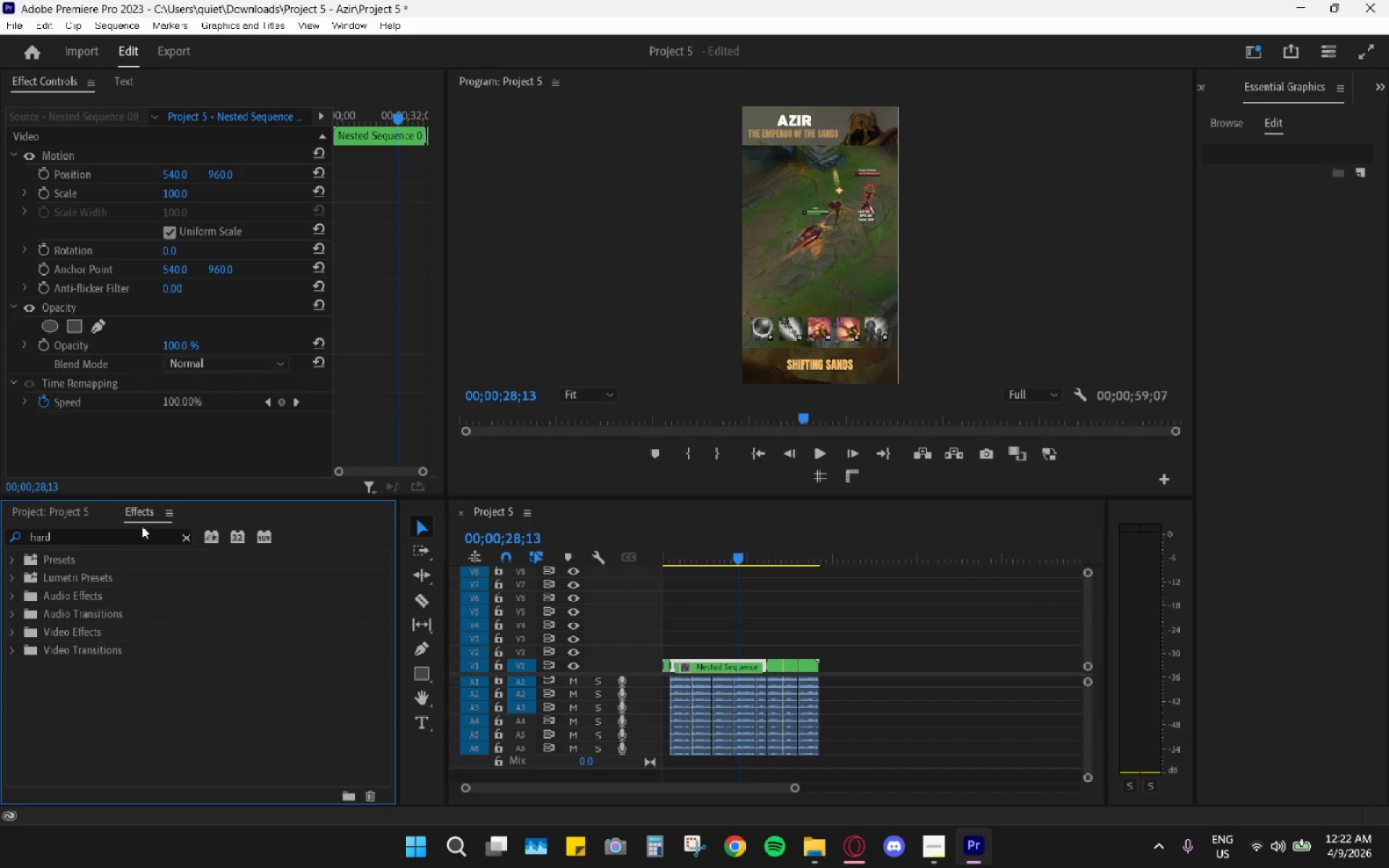 
left_click_drag(start_coordinate=[184, 540], to_coordinate=[188, 541])
 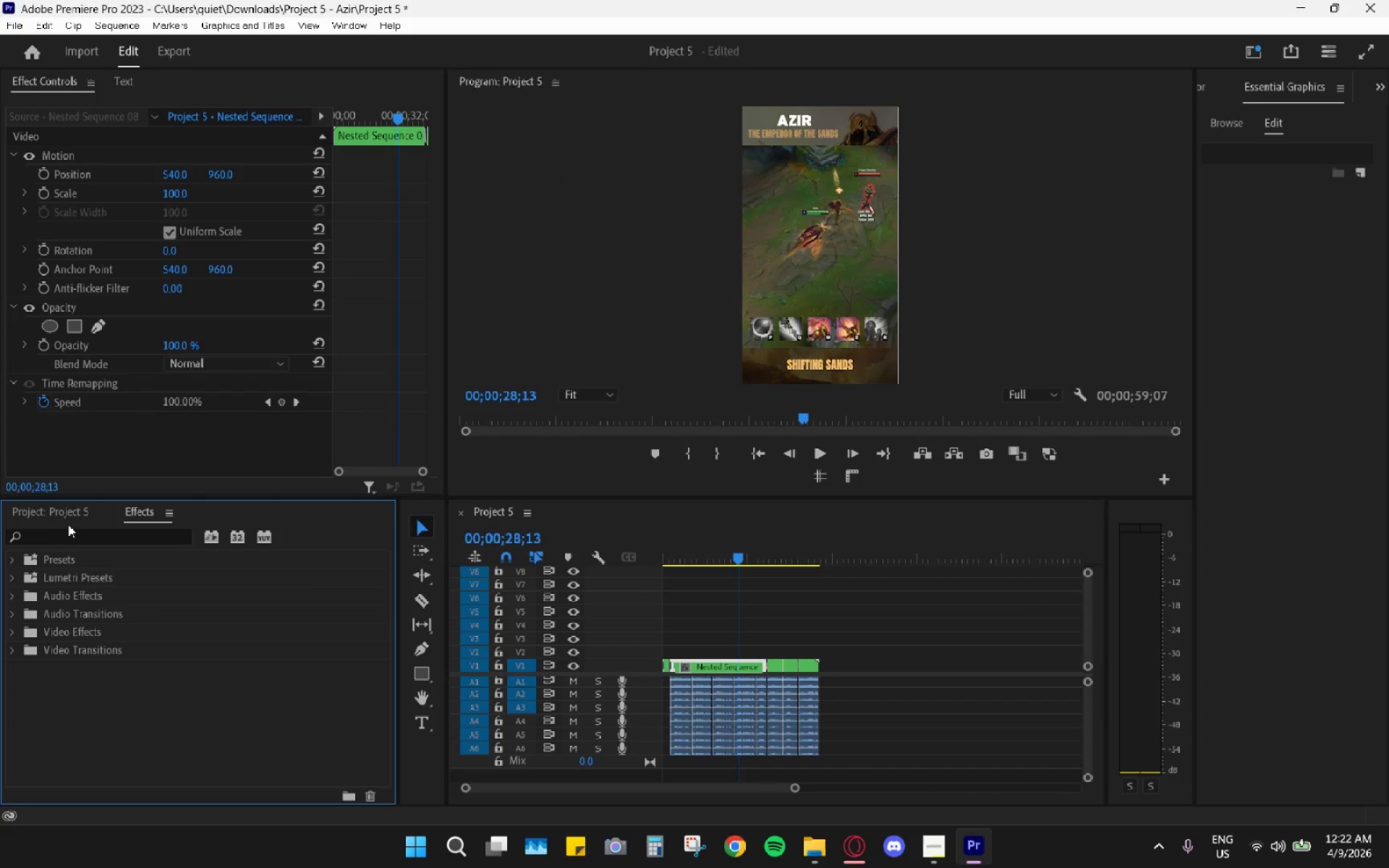 
left_click([71, 518])
 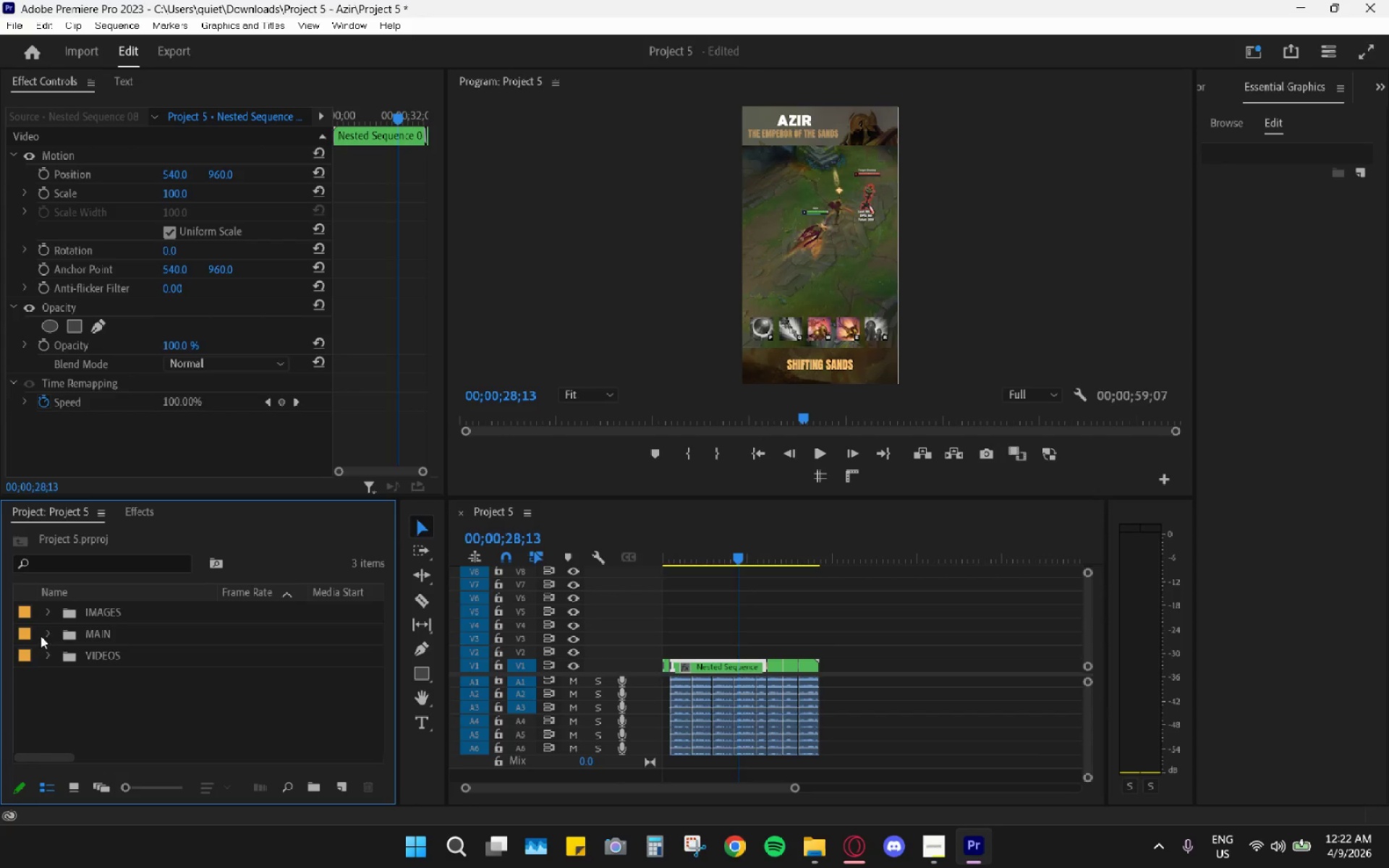 
left_click([818, 851])
 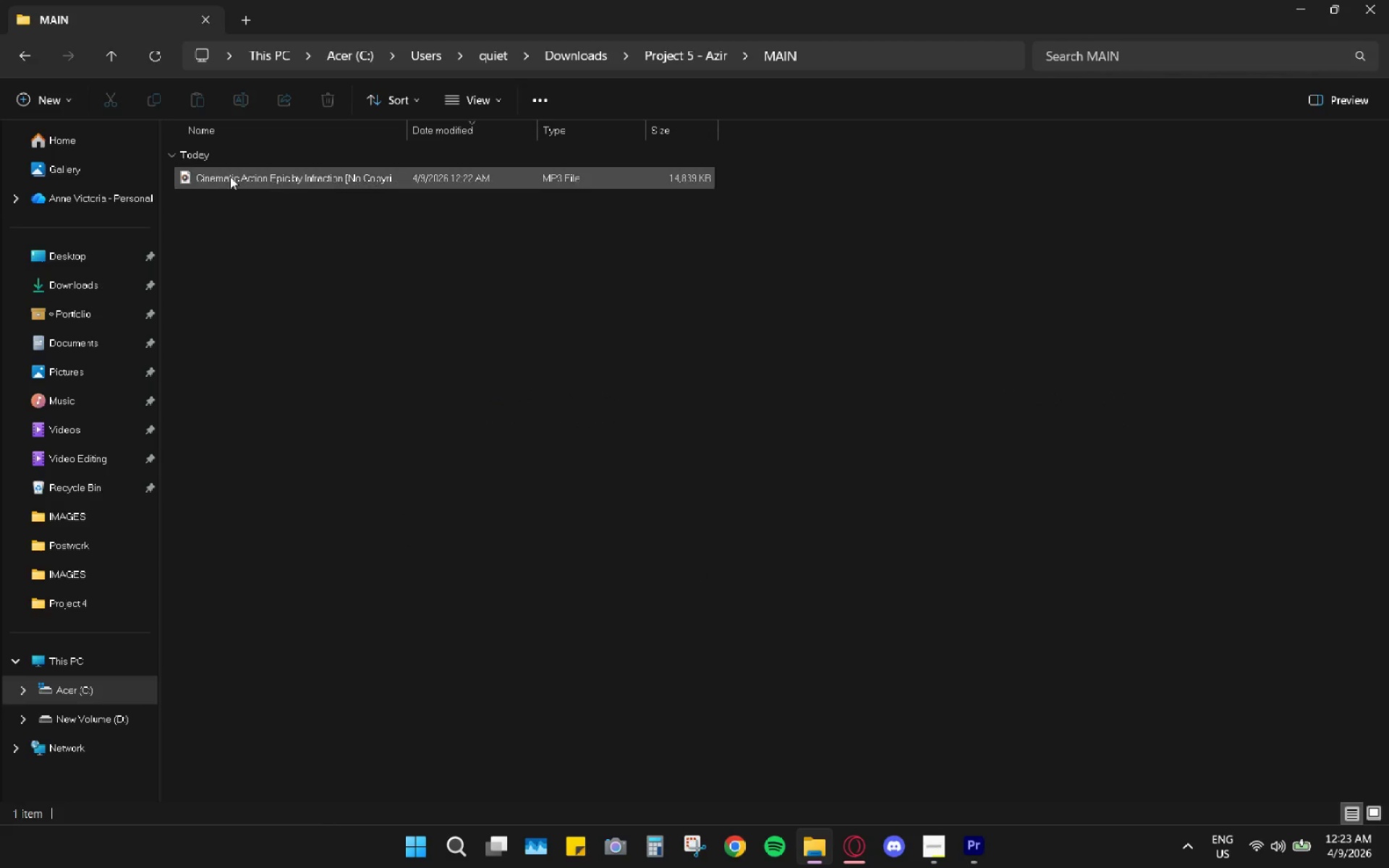 
left_click_drag(start_coordinate=[230, 176], to_coordinate=[587, 393])
 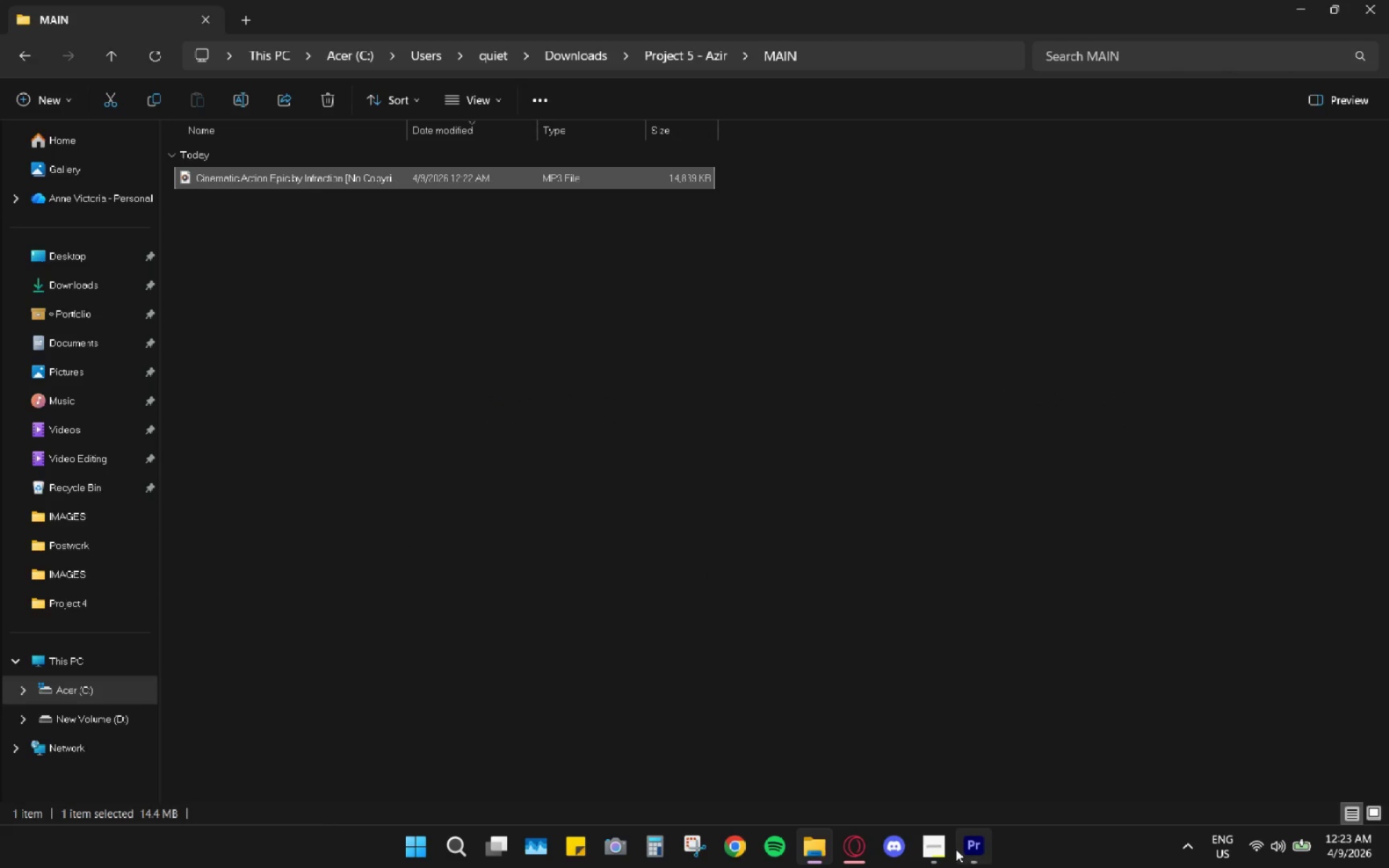 
left_click([968, 849])
 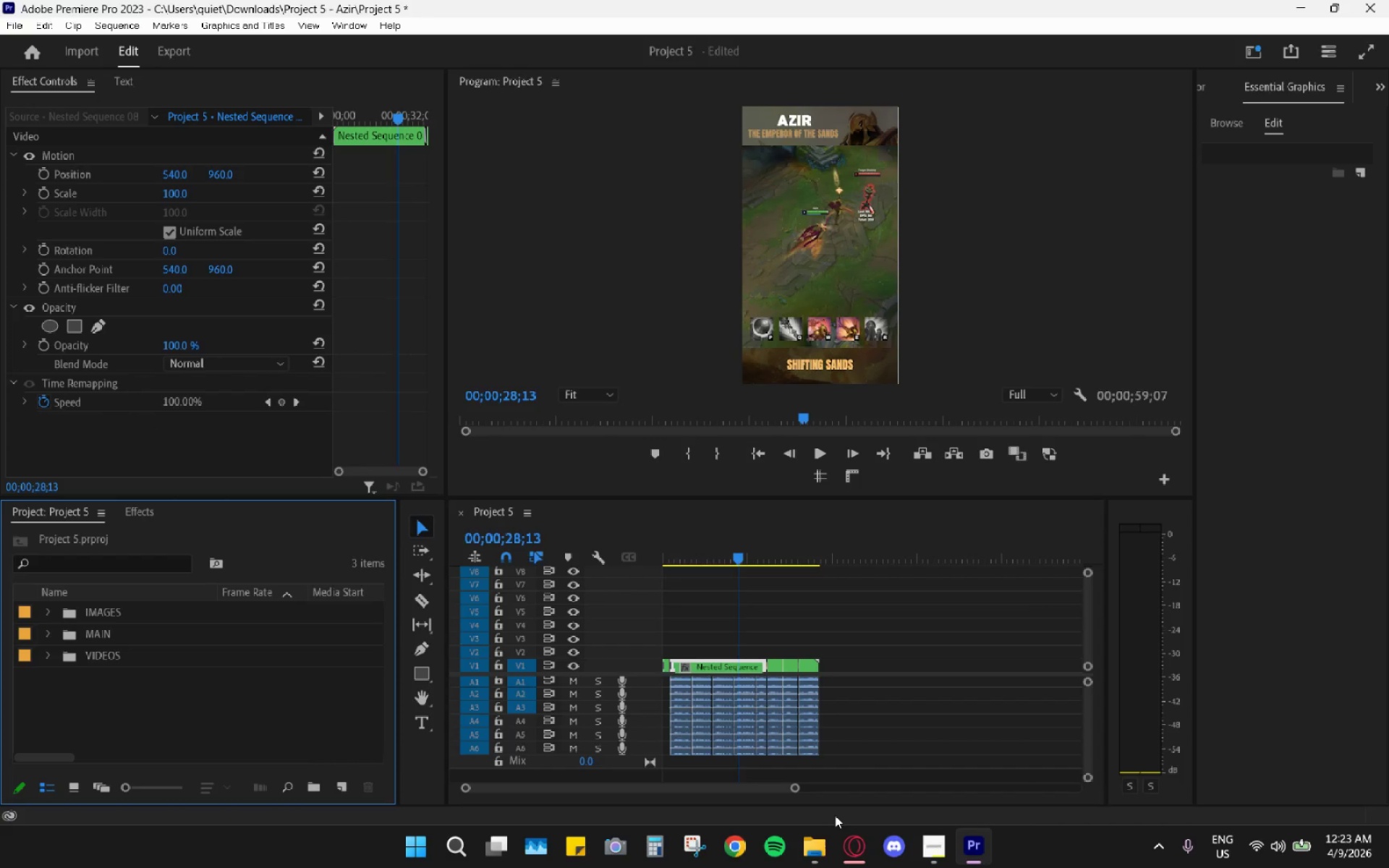 
left_click([810, 839])
 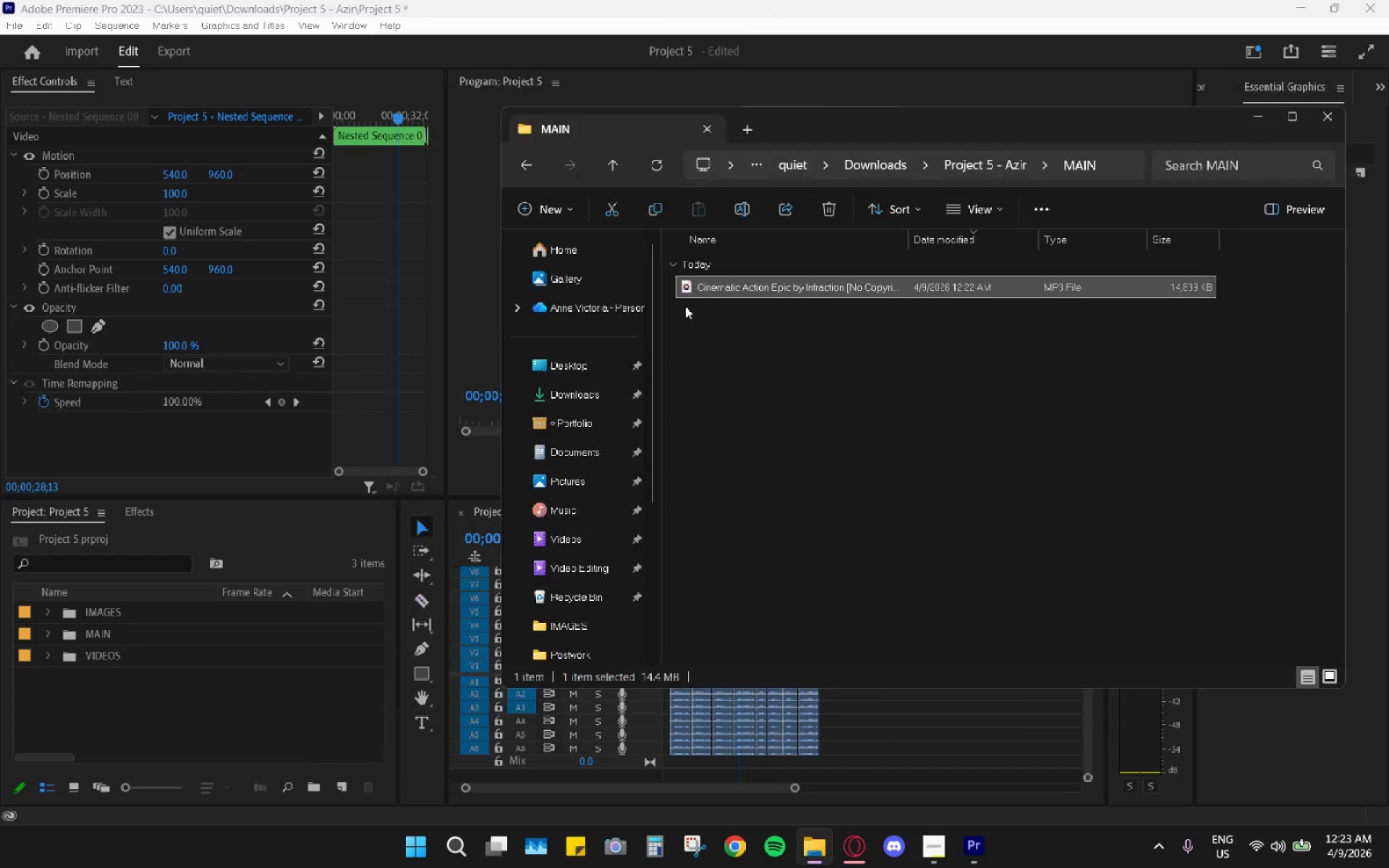 
left_click_drag(start_coordinate=[698, 292], to_coordinate=[135, 704])
 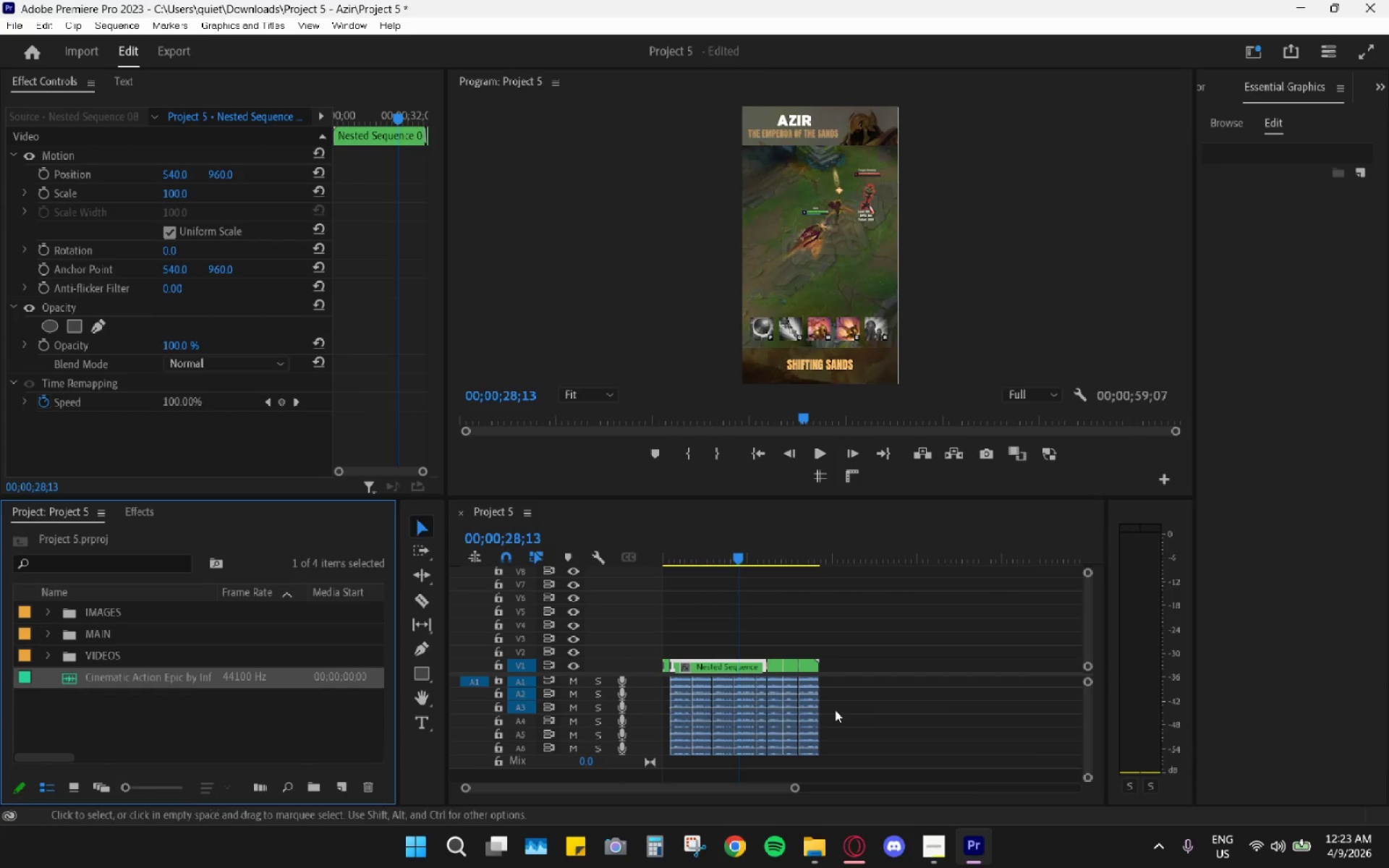 
left_click_drag(start_coordinate=[1087, 681], to_coordinate=[1098, 630])
 